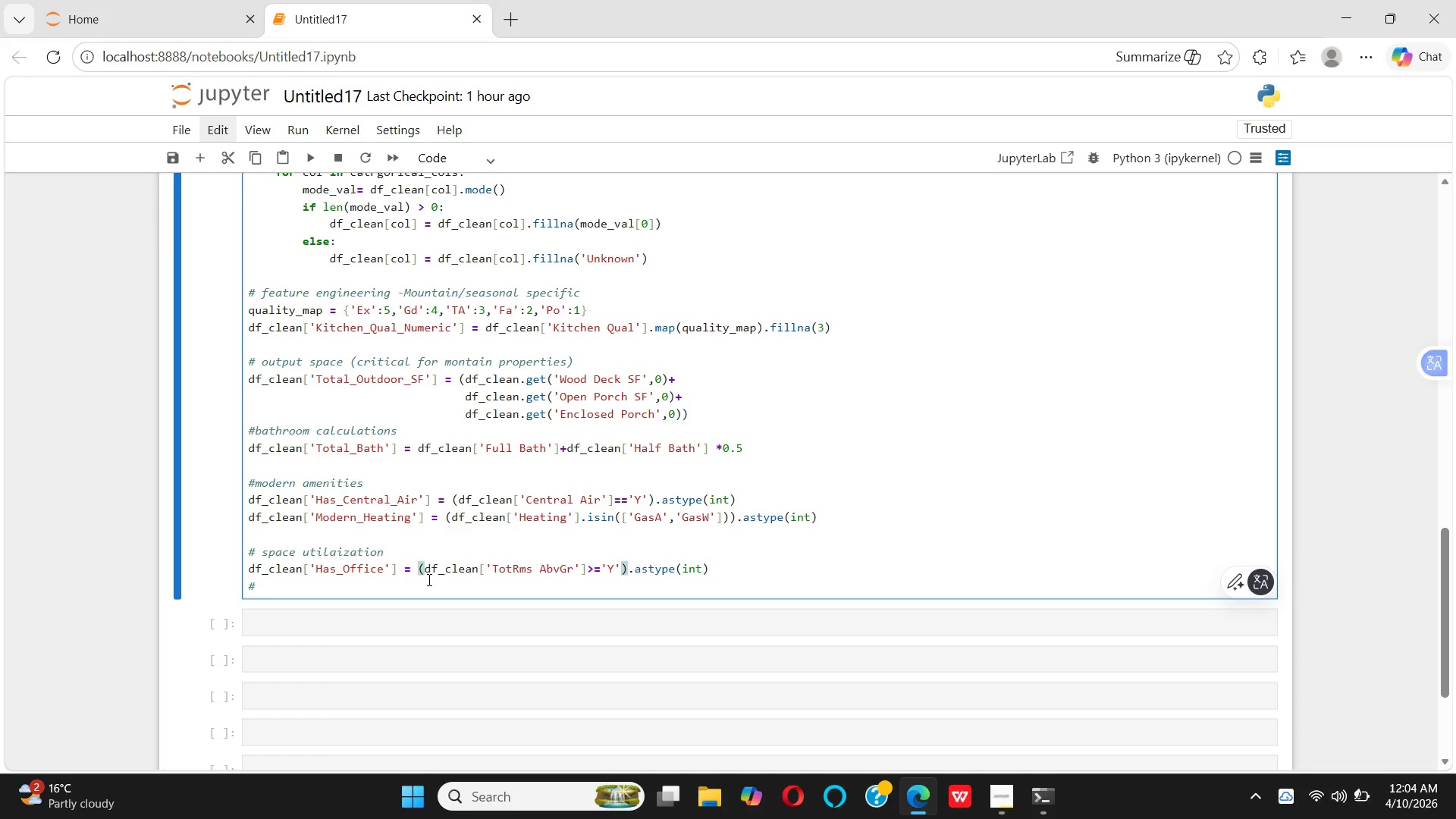 
key(Backspace)
 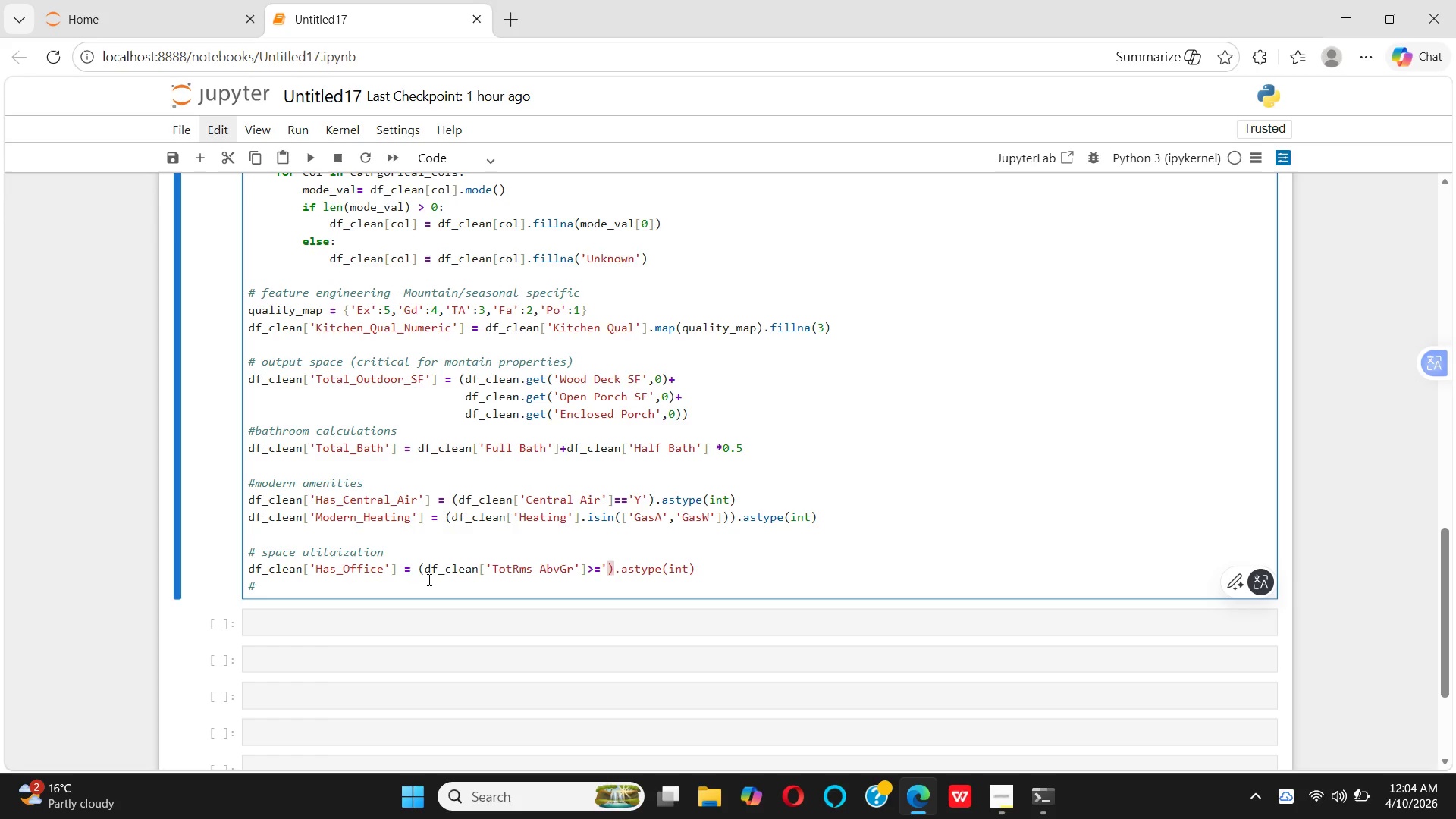 
key(Backspace)
 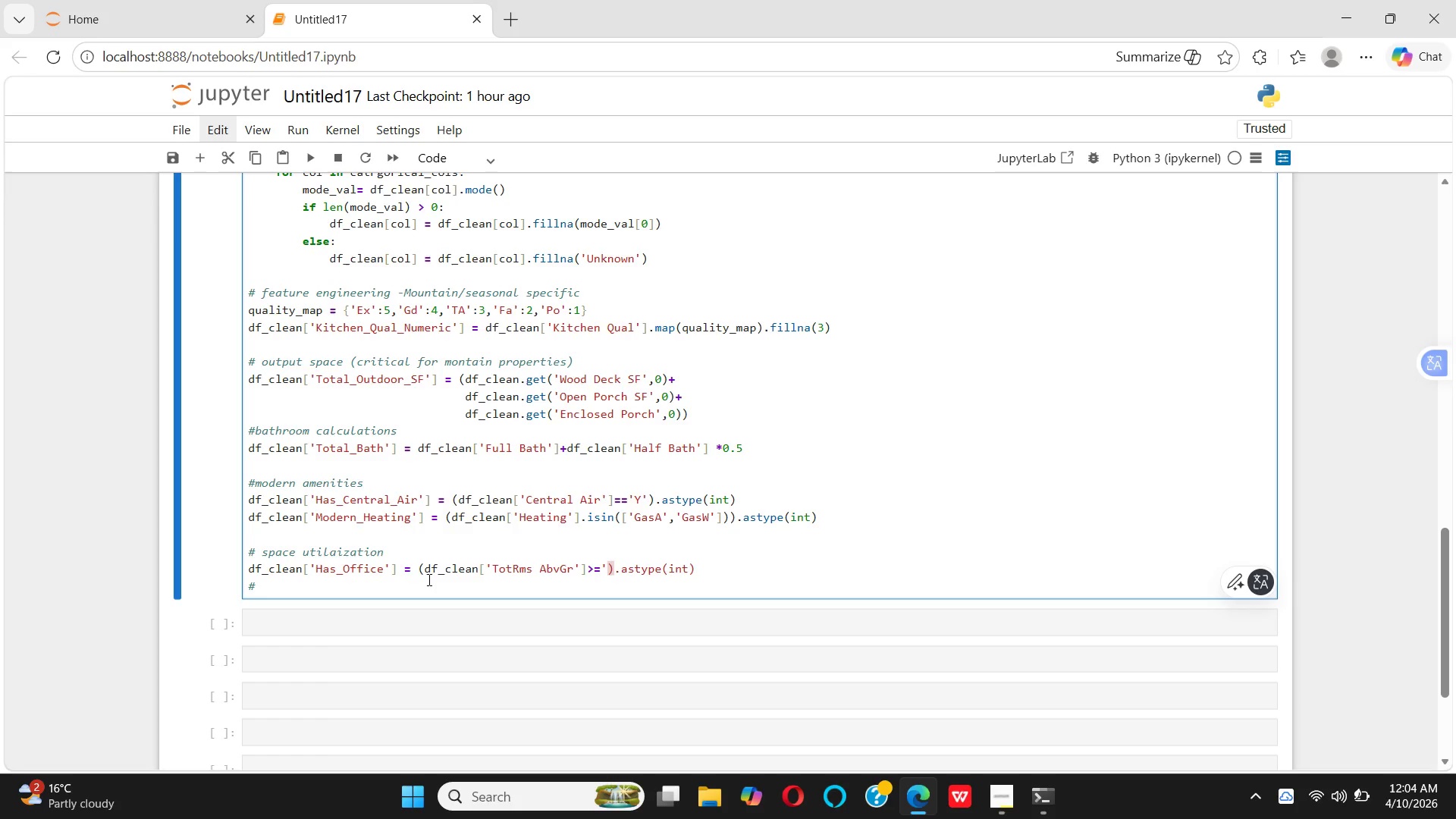 
key(Backspace)
 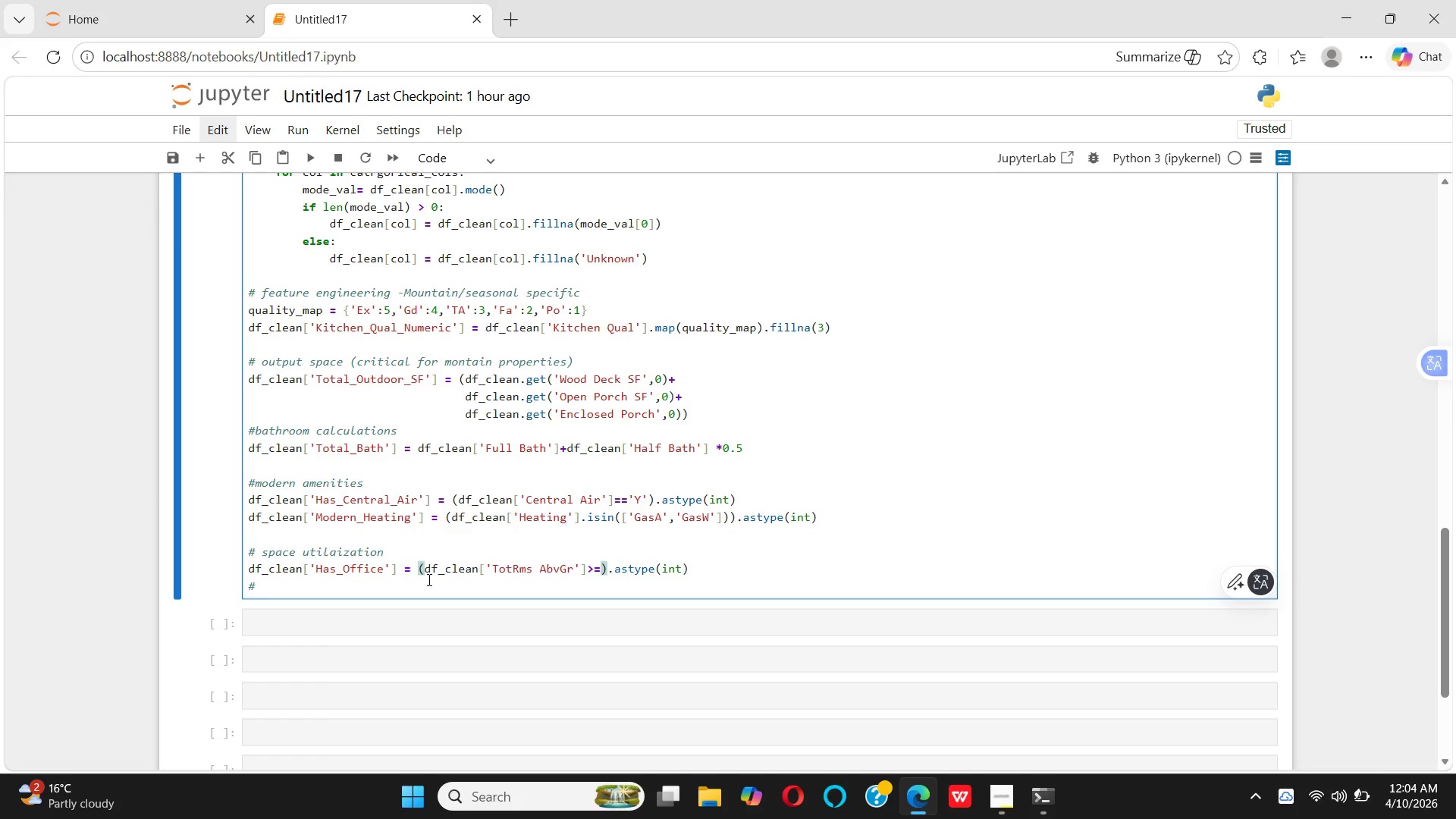 
key(8)
 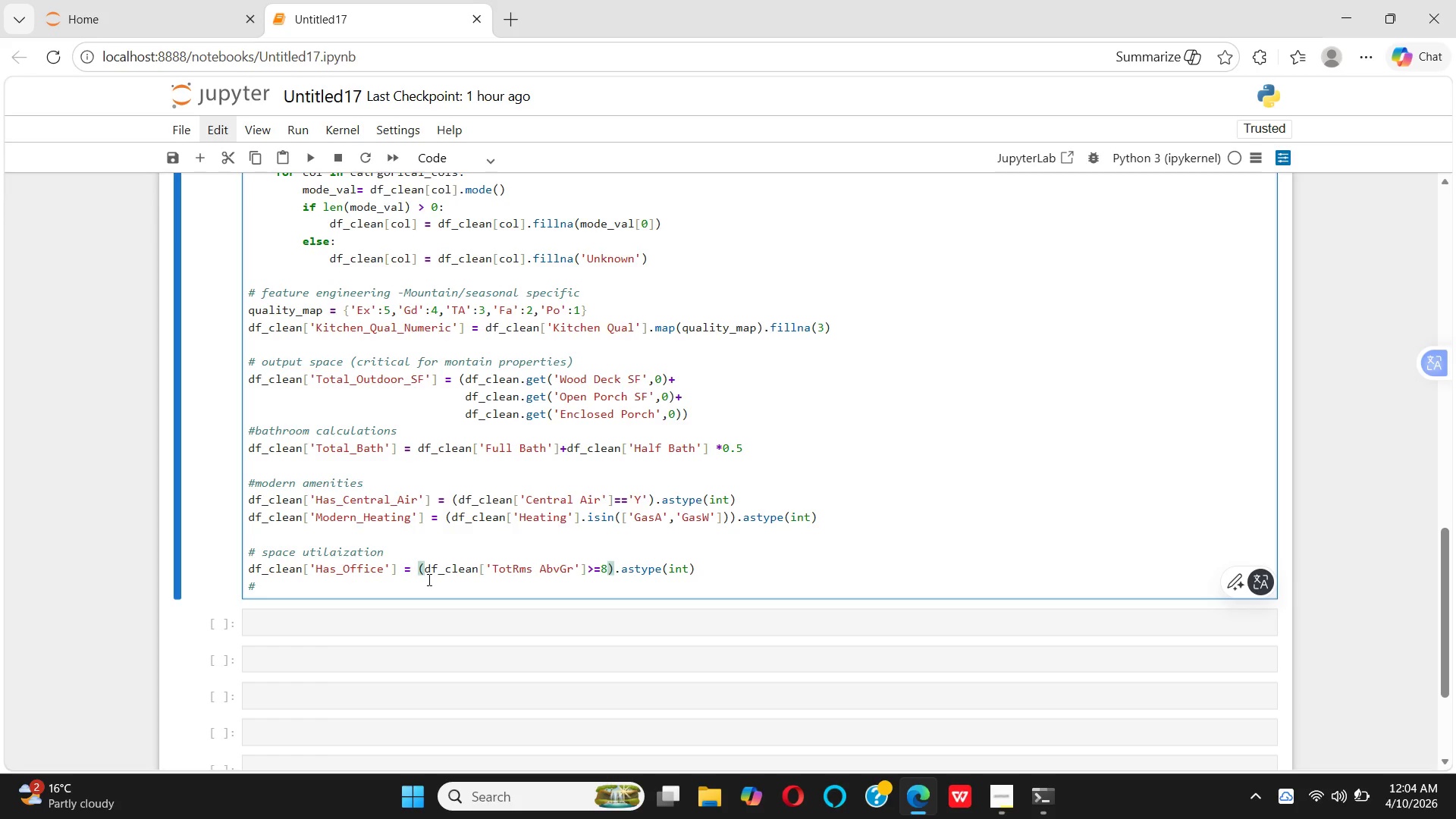 
key(ArrowRight)
 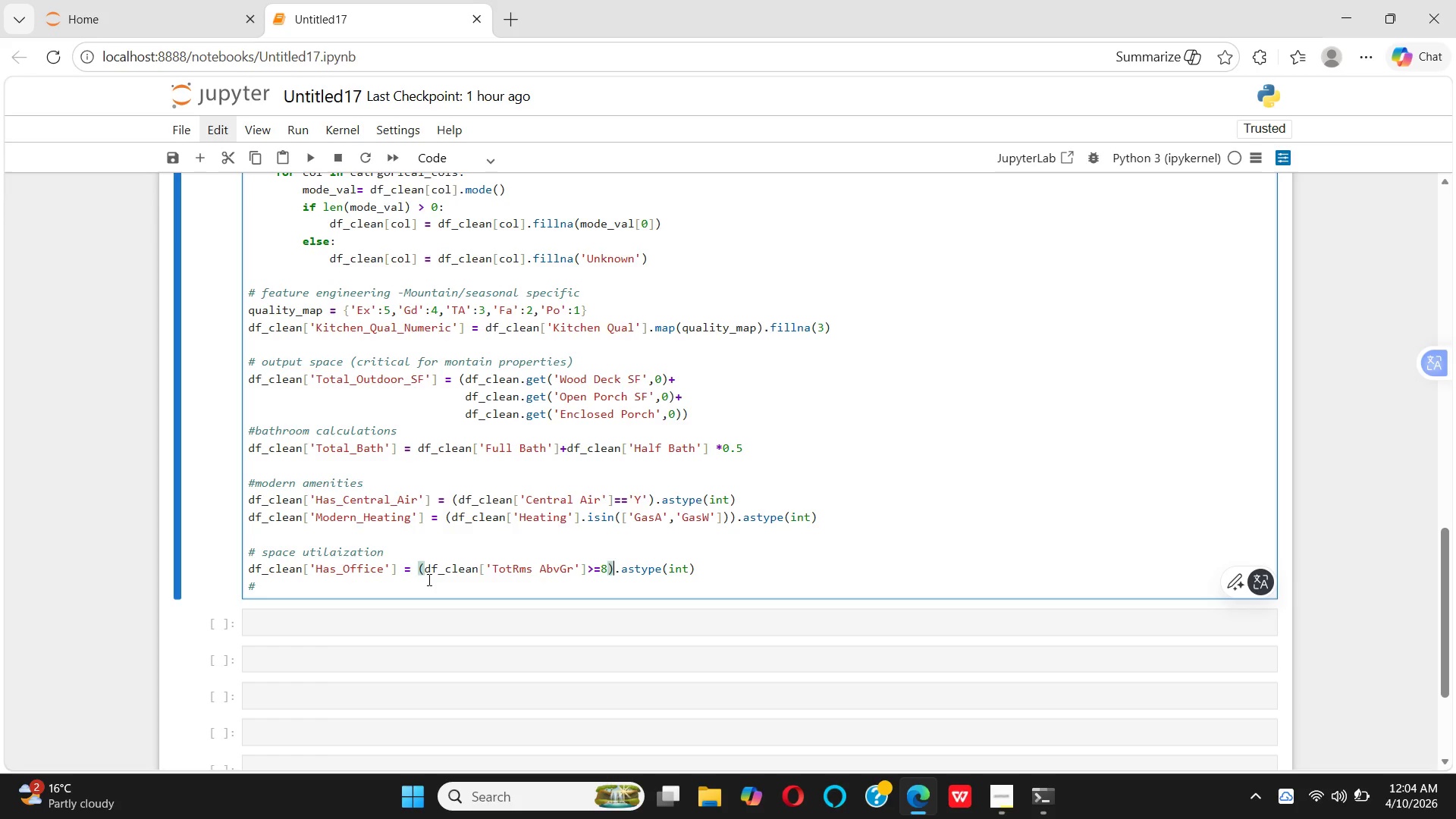 
key(ArrowRight)
 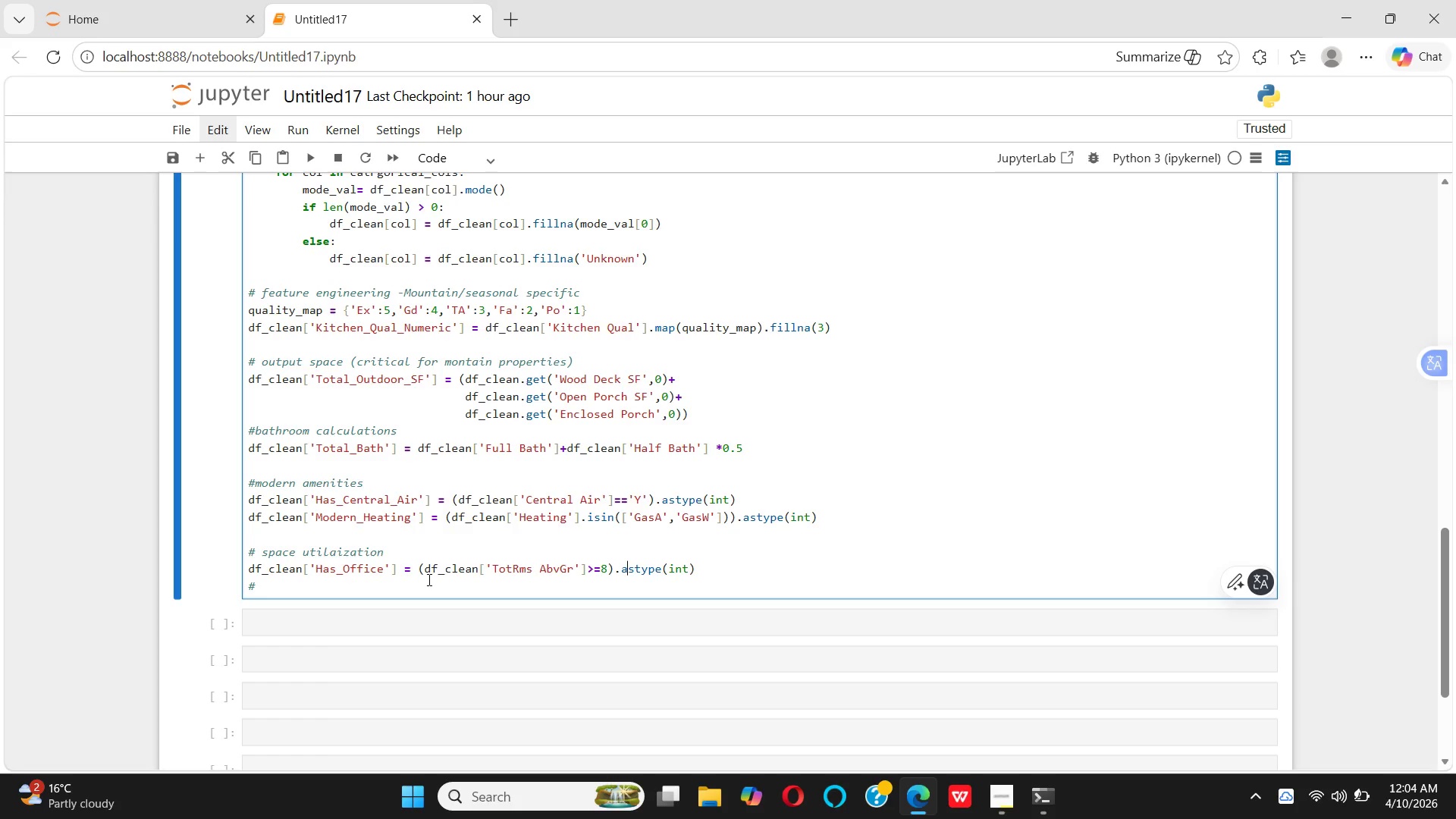 
key(ArrowRight)
 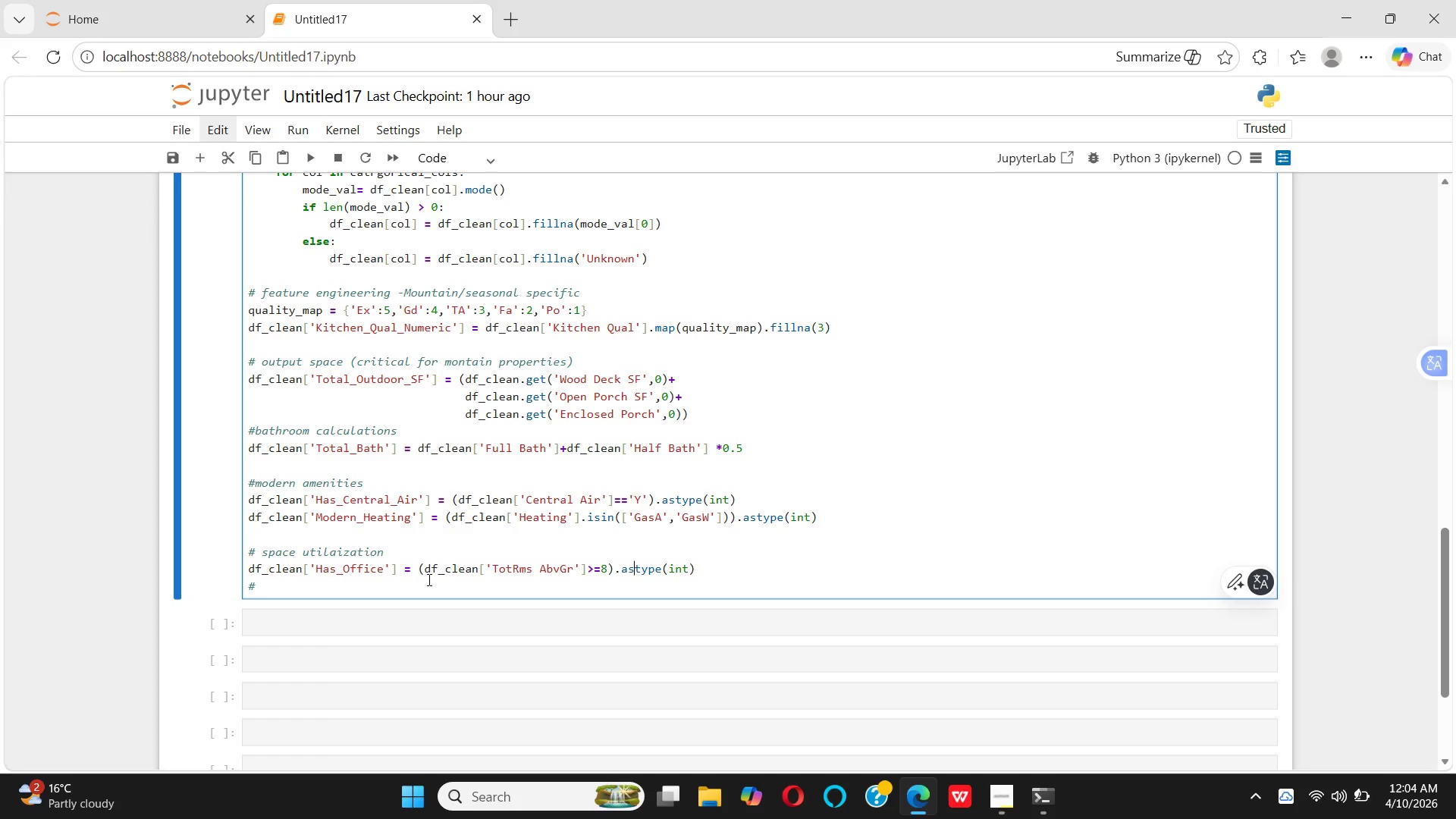 
key(ArrowRight)
 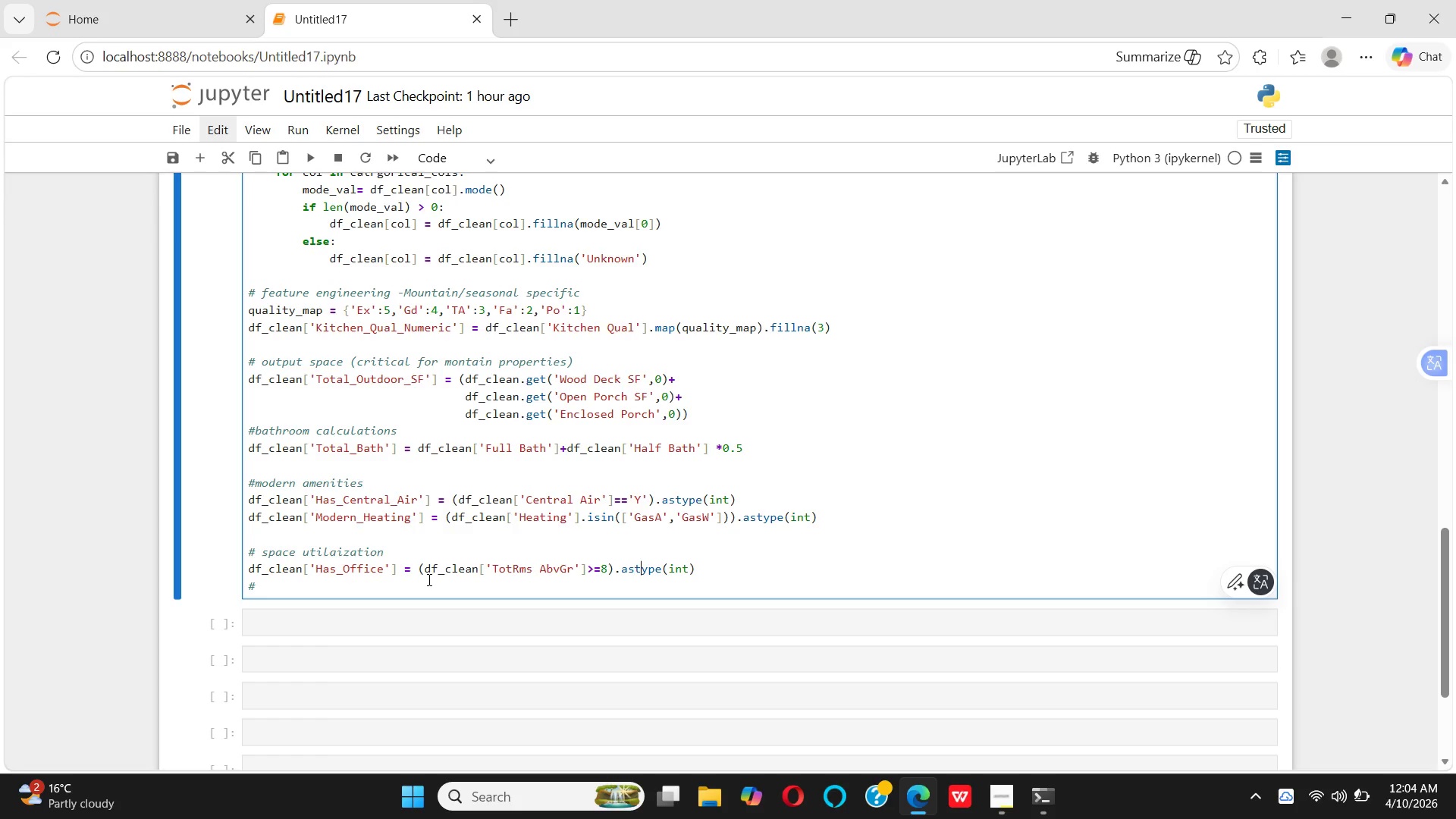 
key(ArrowRight)
 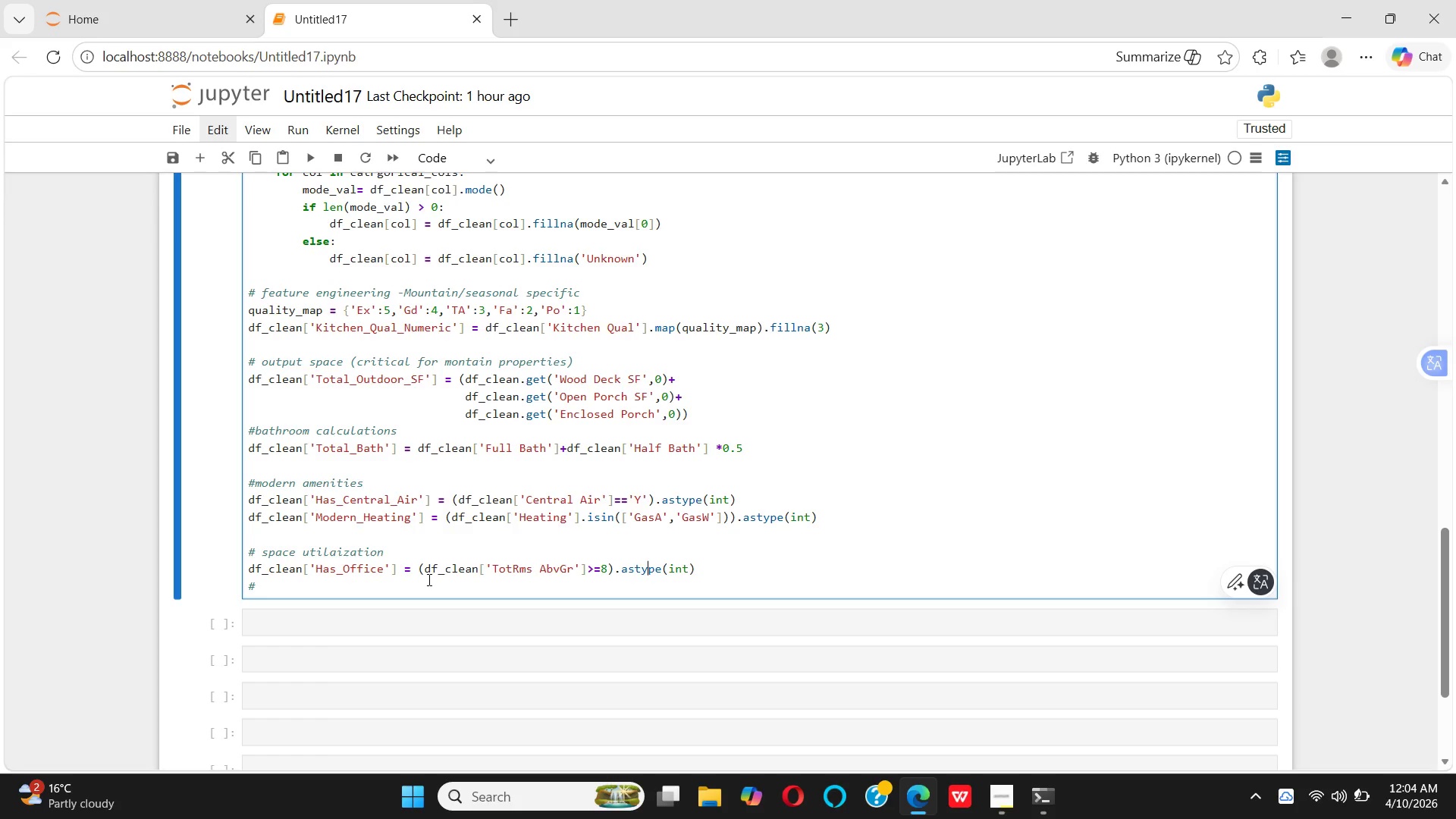 
key(ArrowRight)
 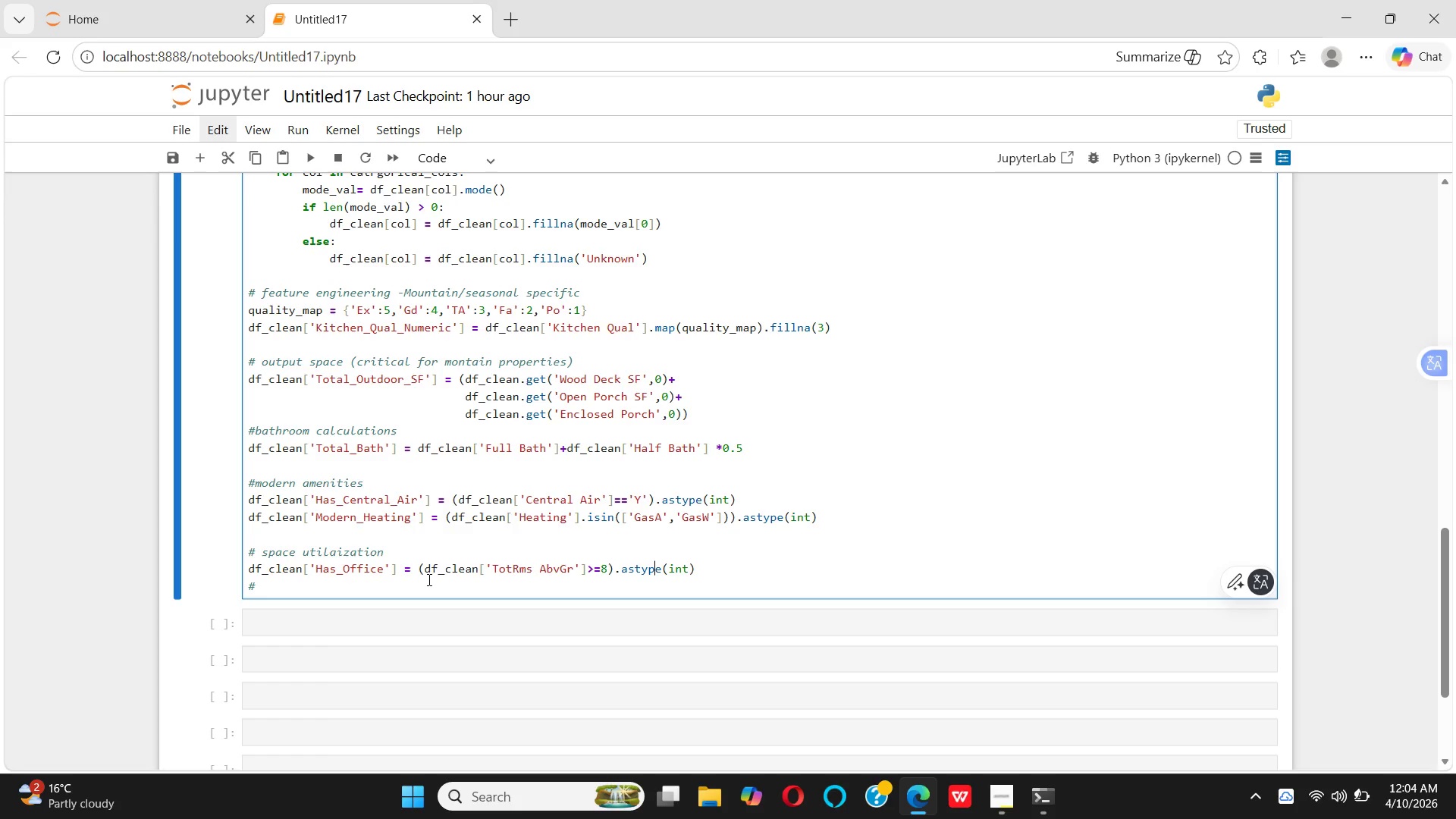 
key(ArrowRight)
 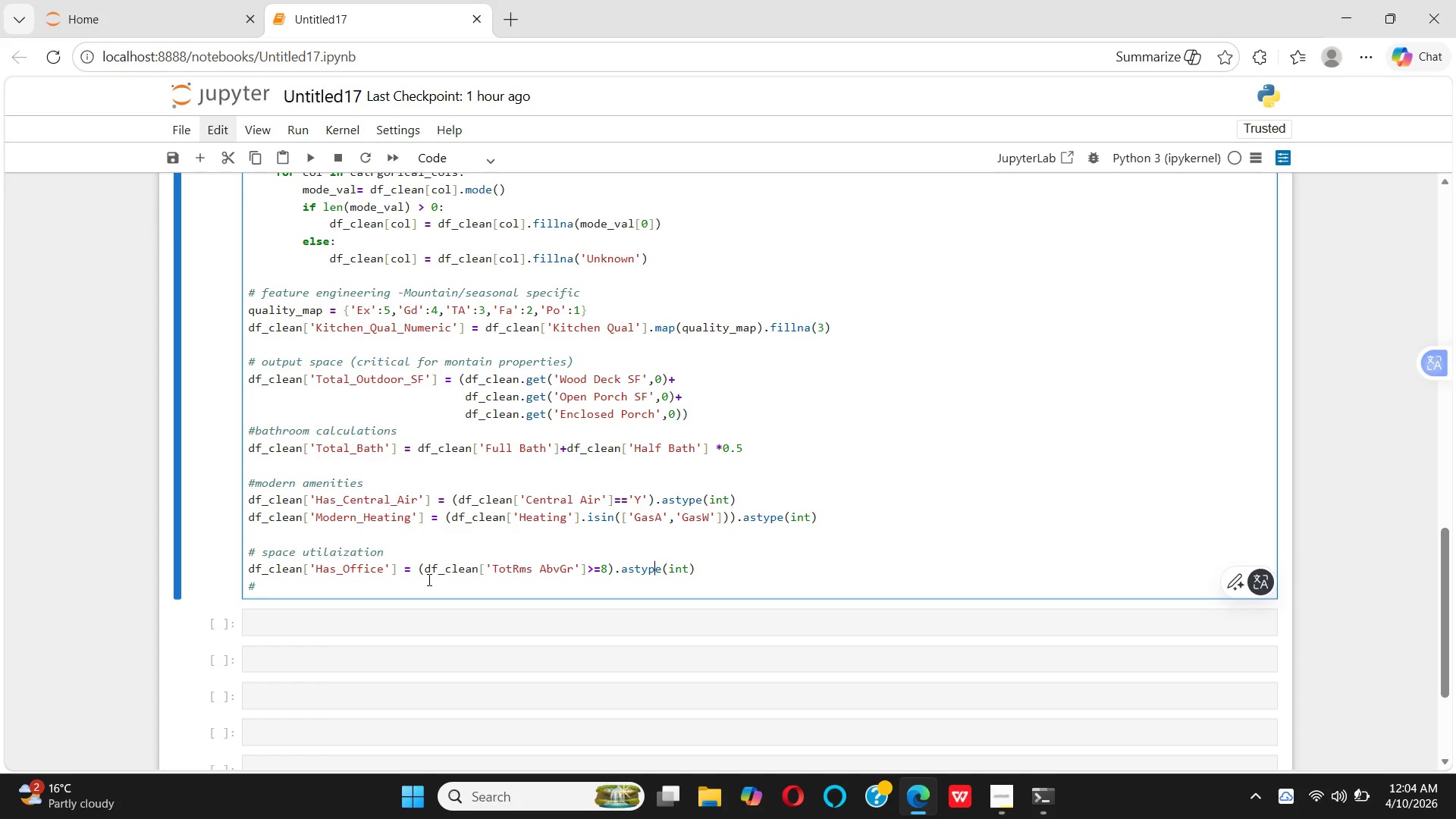 
key(ArrowRight)
 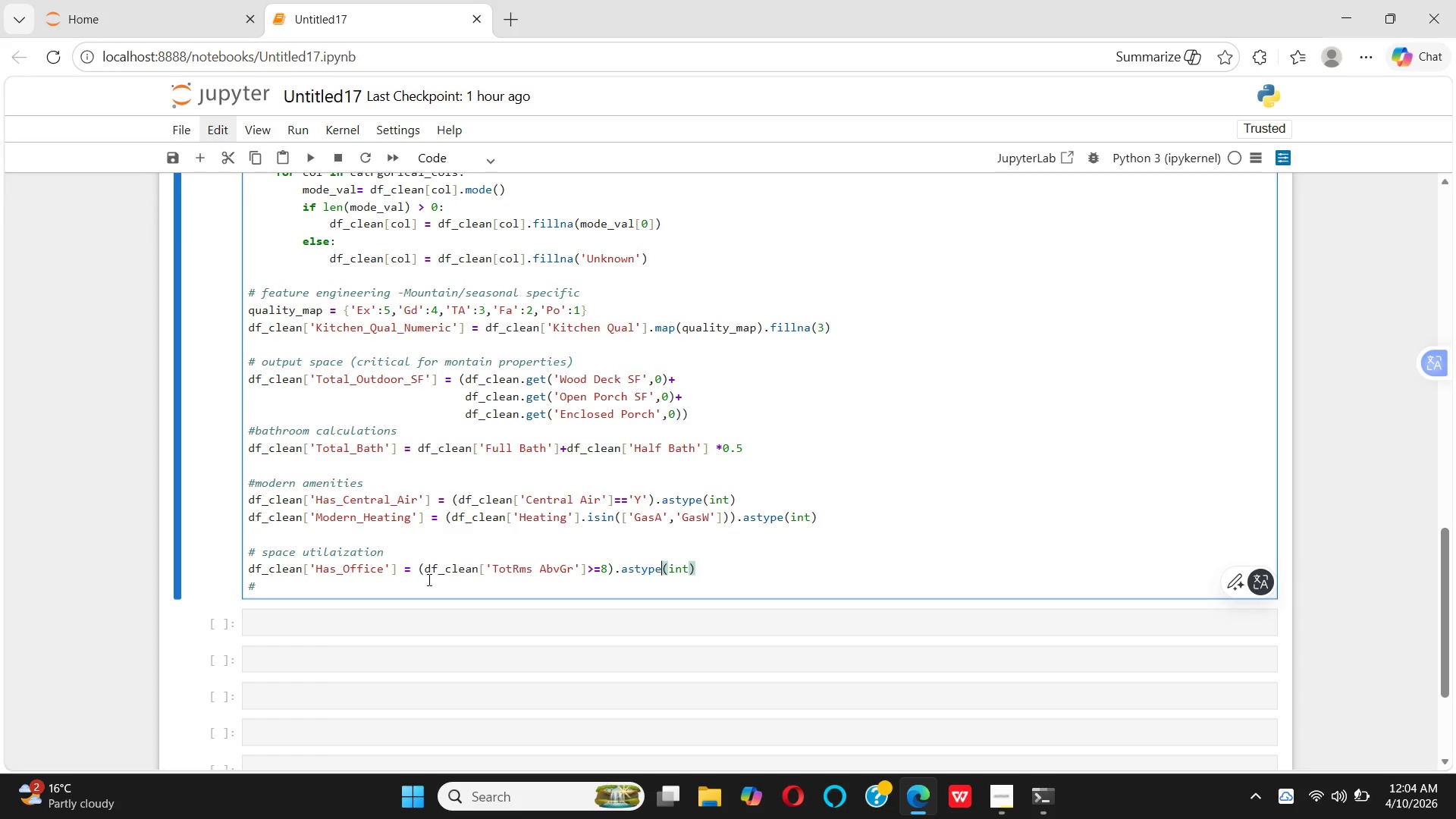 
key(ArrowRight)
 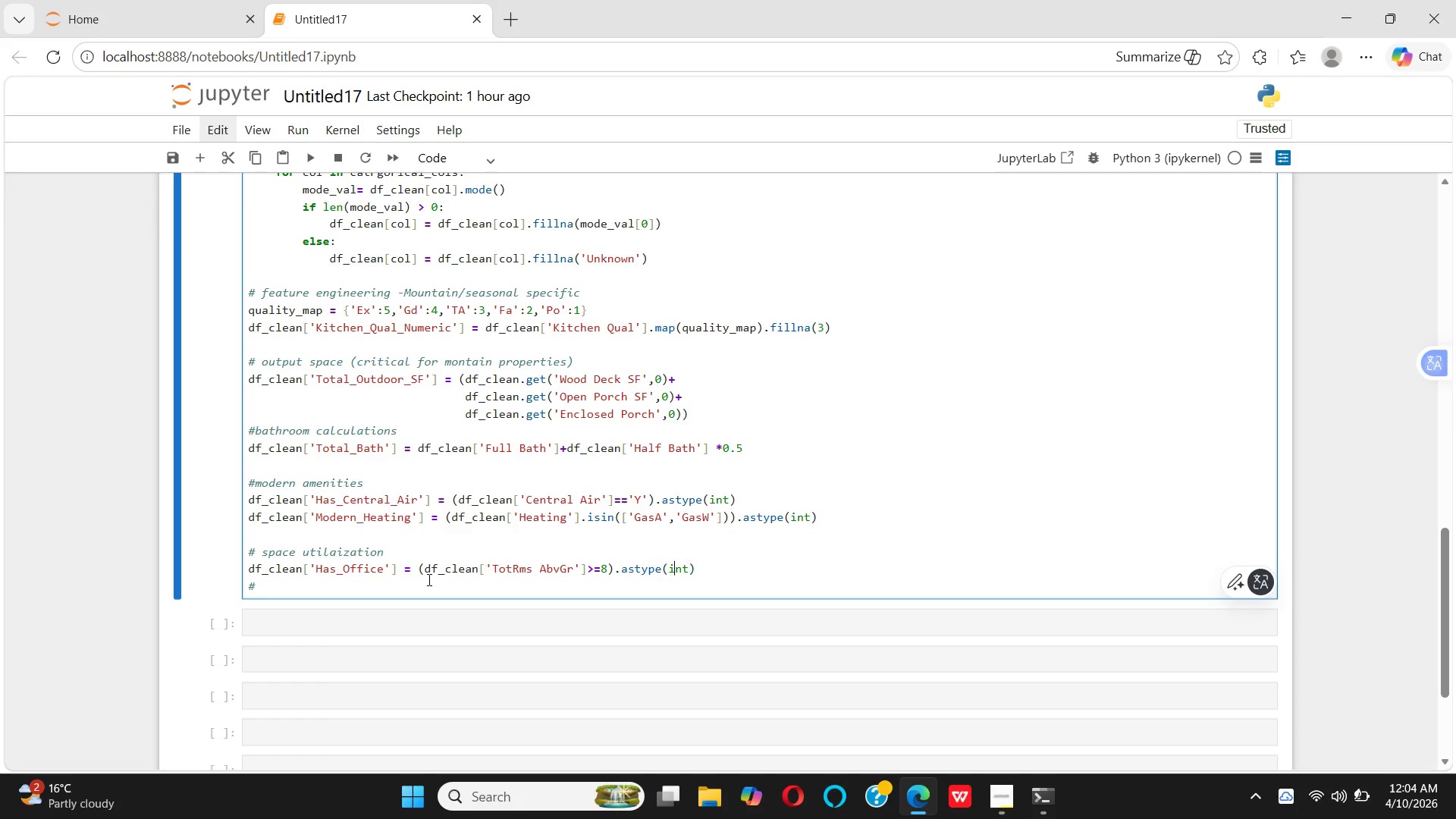 
key(ArrowRight)
 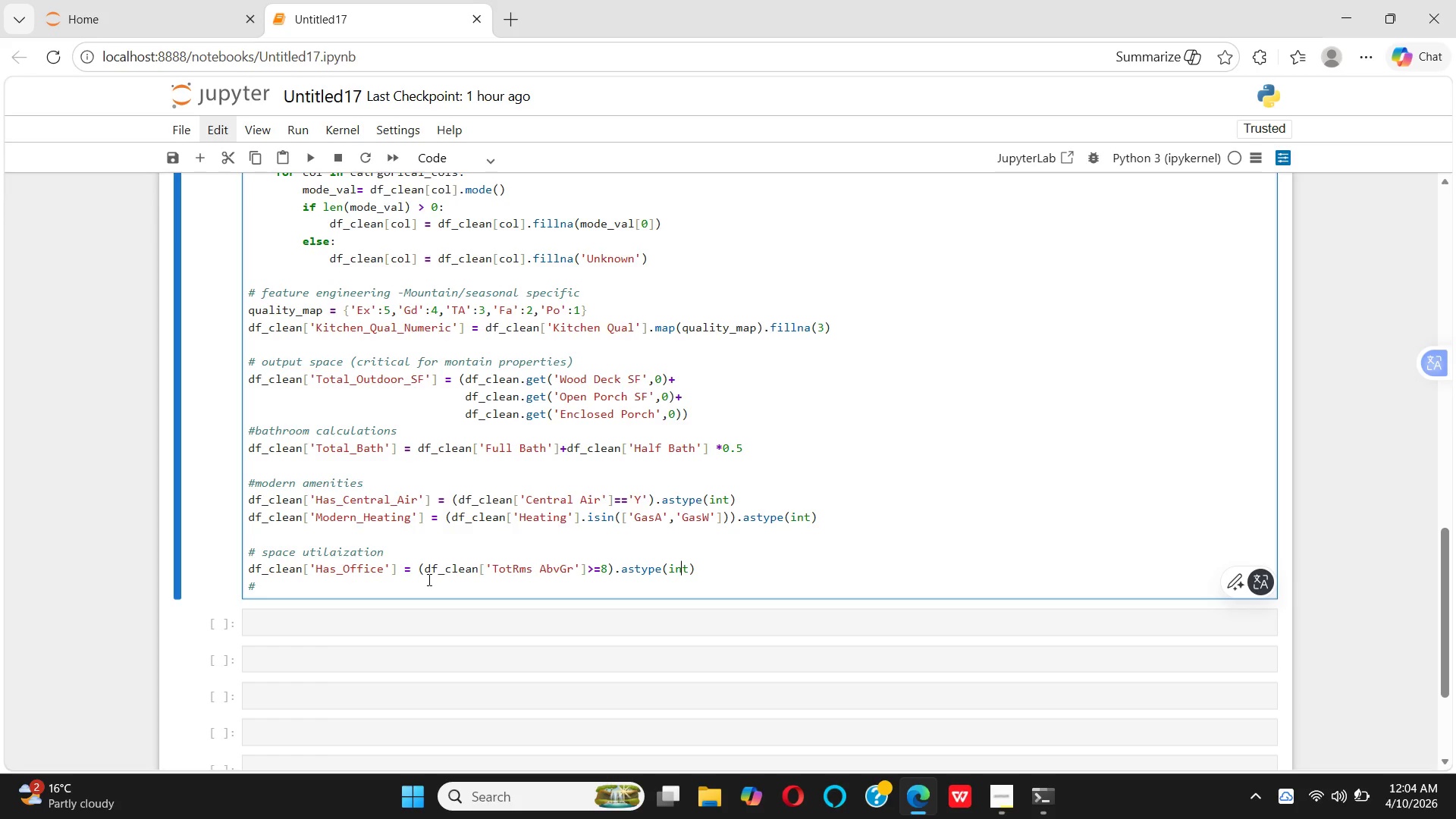 
key(ArrowRight)
 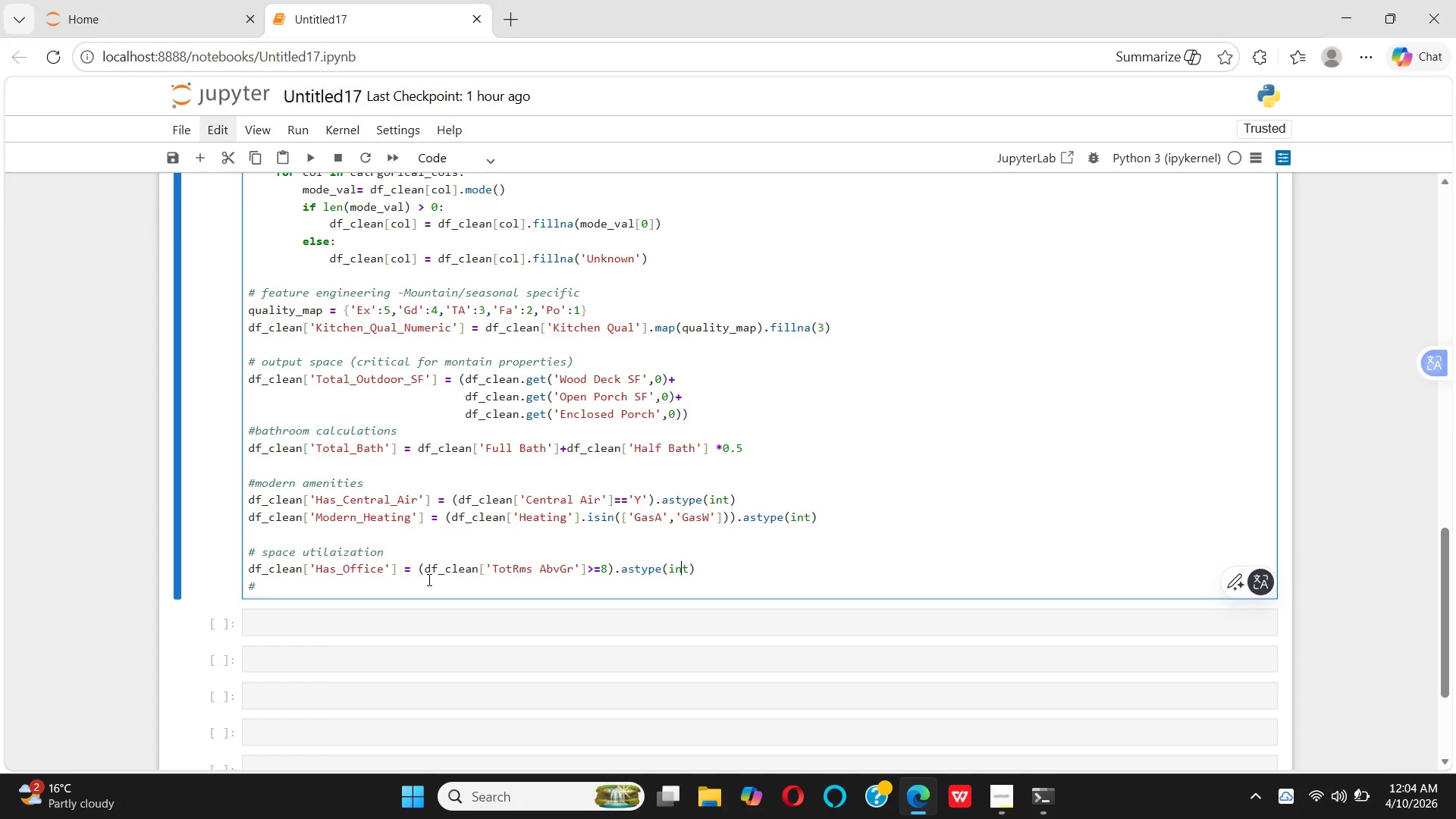 
key(ArrowRight)
 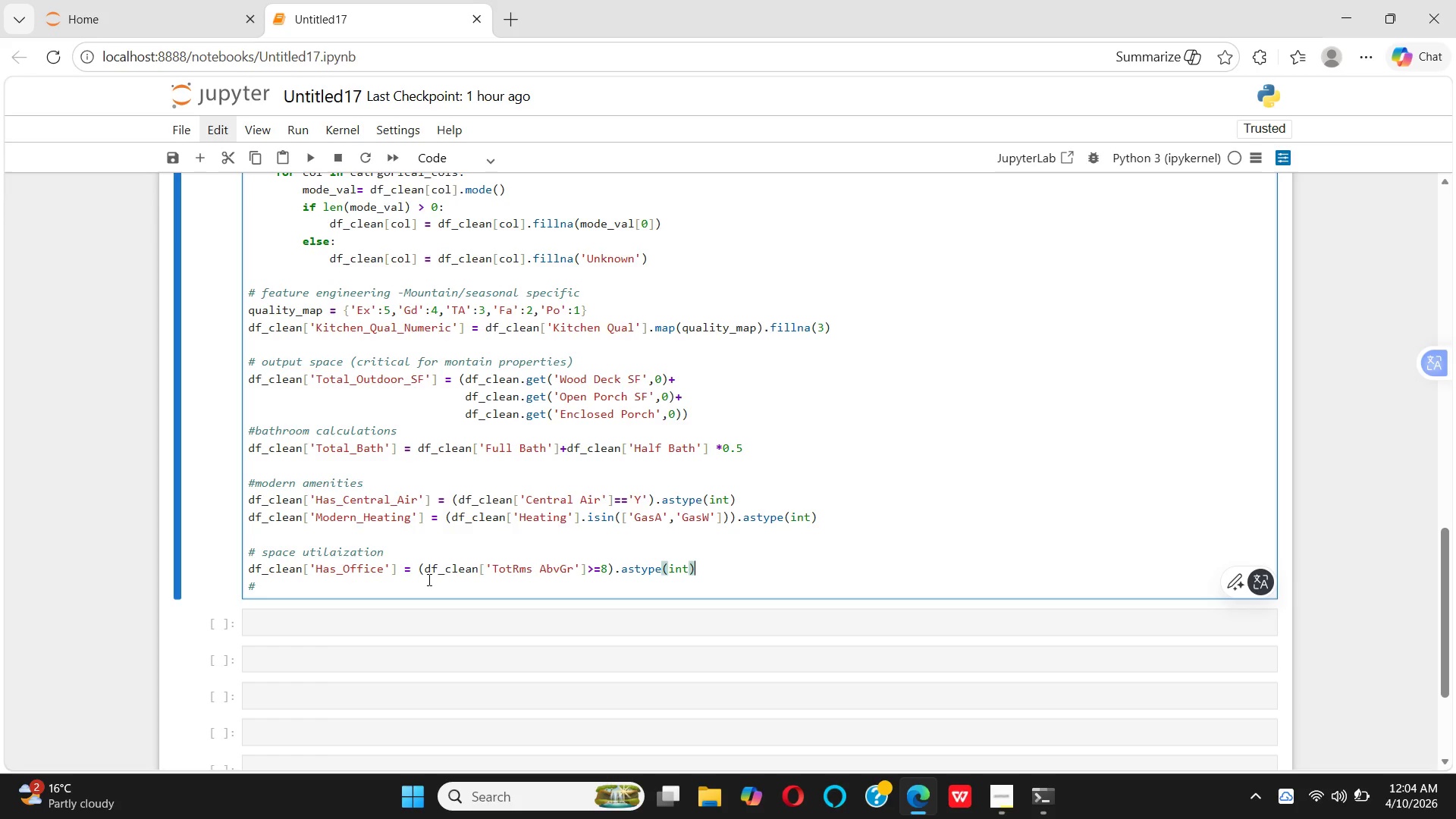 
key(ArrowRight)
 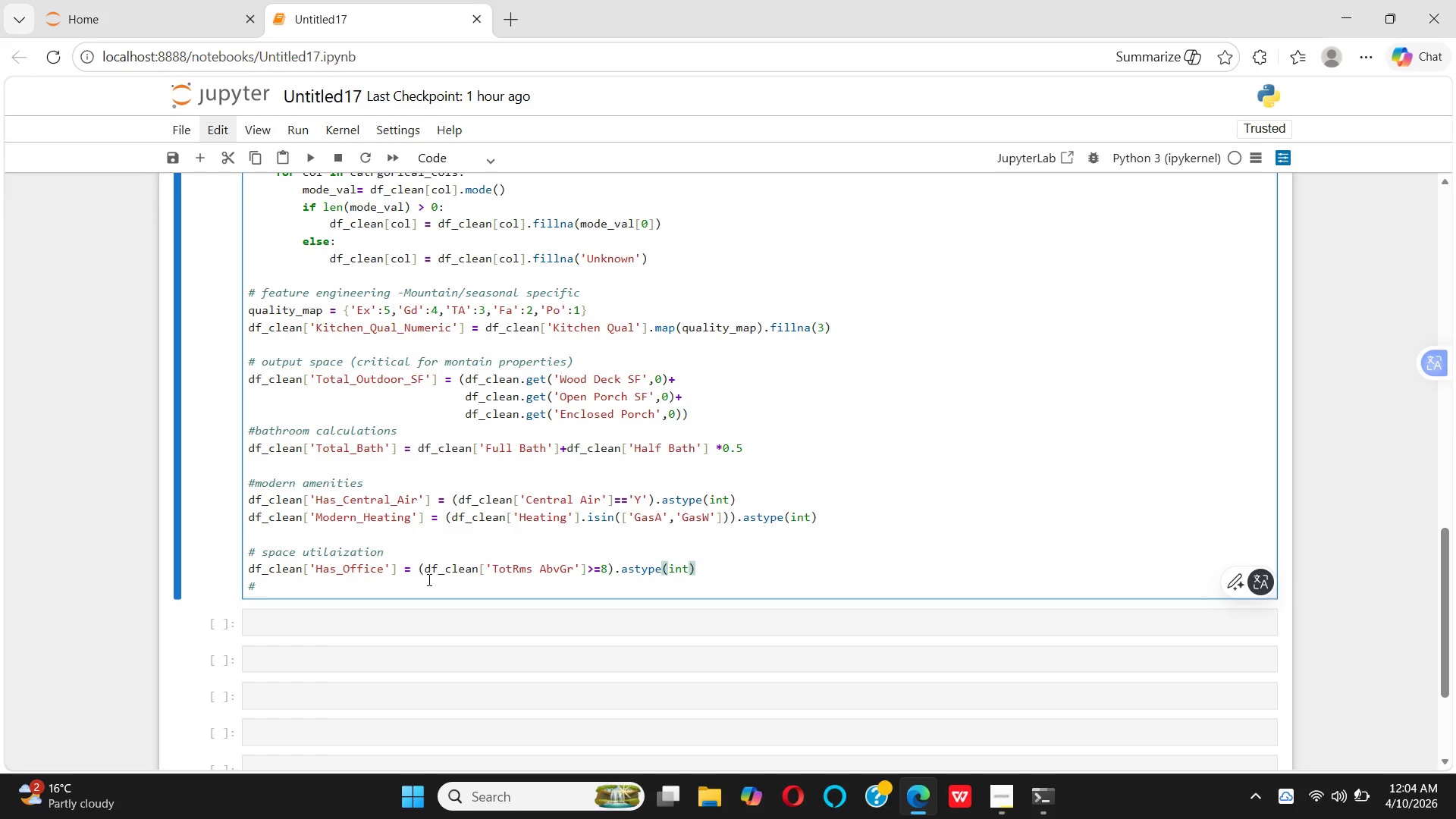 
key(Enter)
 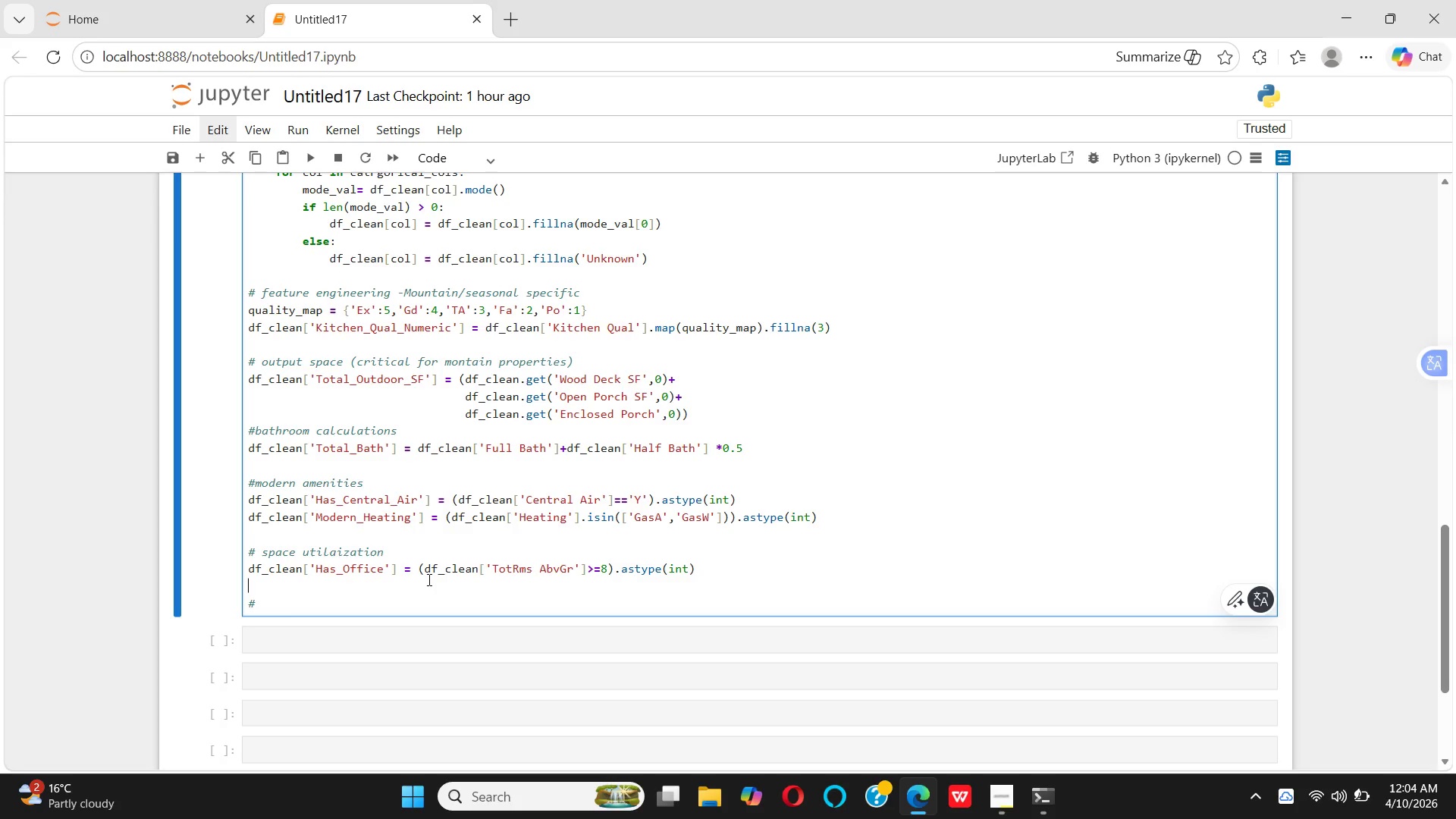 
key(Control+V)
 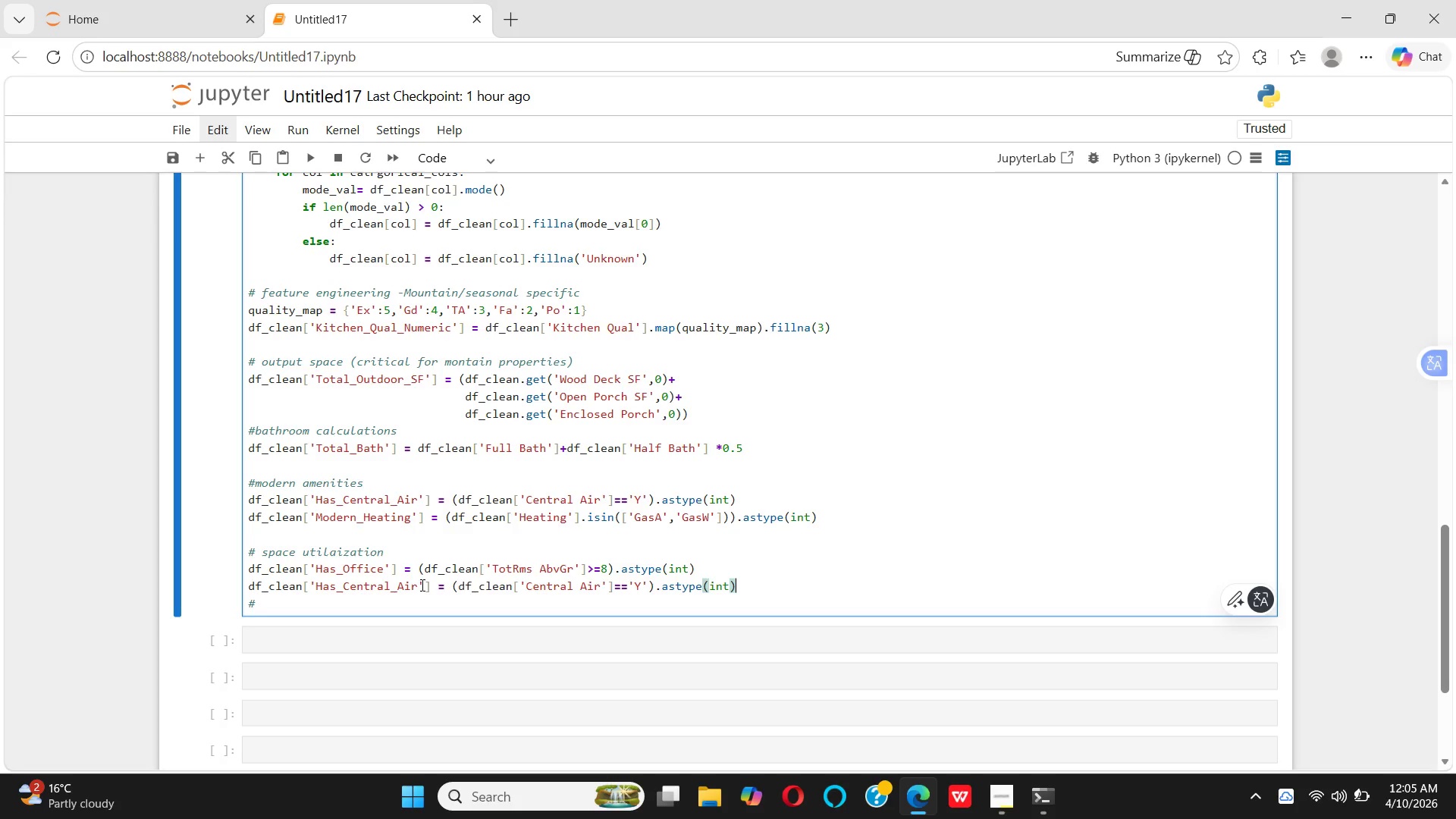 
left_click([421, 585])
 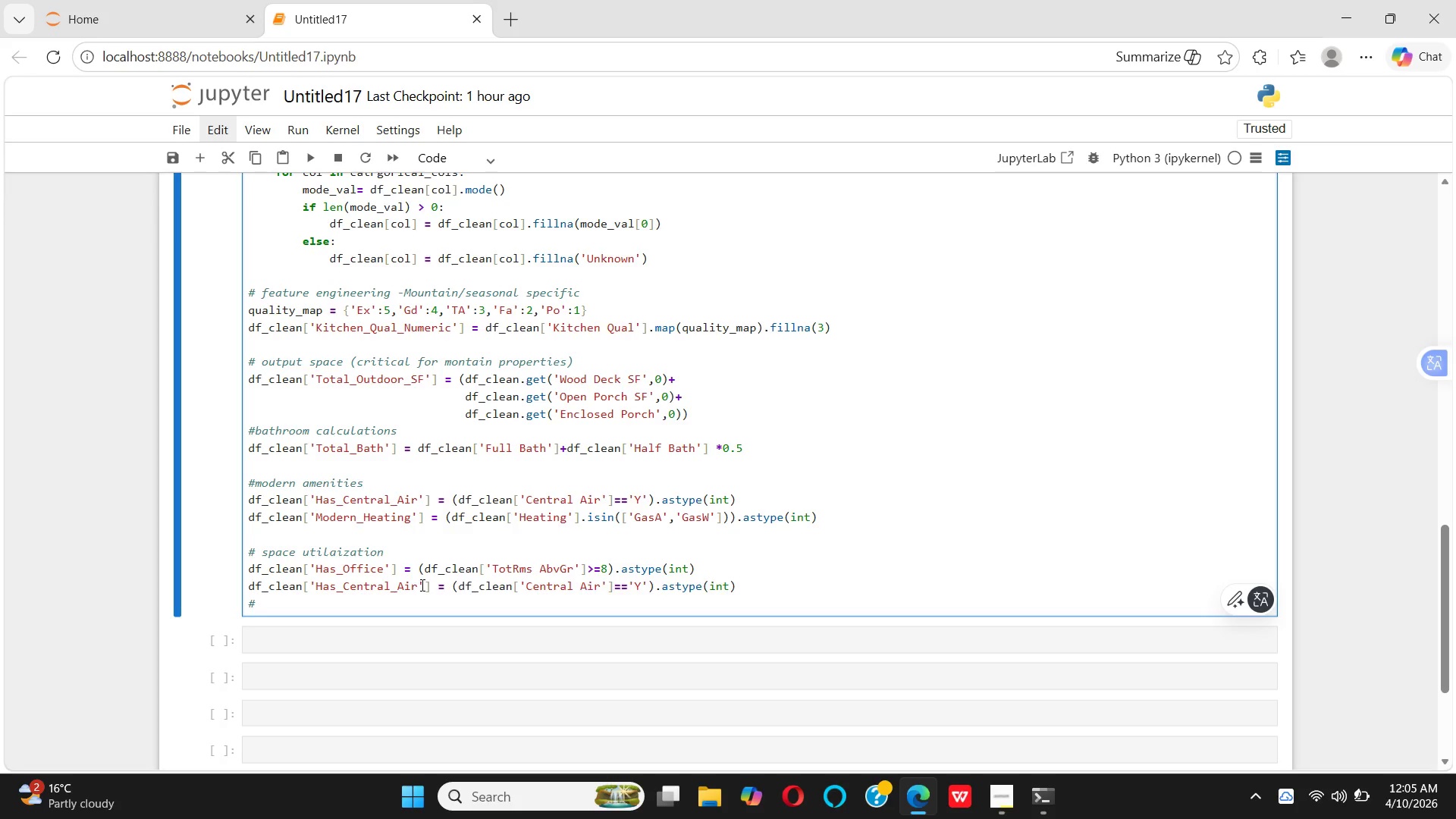 
key(Backspace)
key(Backspace)
key(Backspace)
key(Backspace)
key(Backspace)
key(Backspace)
key(Backspace)
key(Backspace)
key(Backspace)
key(Backspace)
key(Backspace)
type(Formal_Dining)
 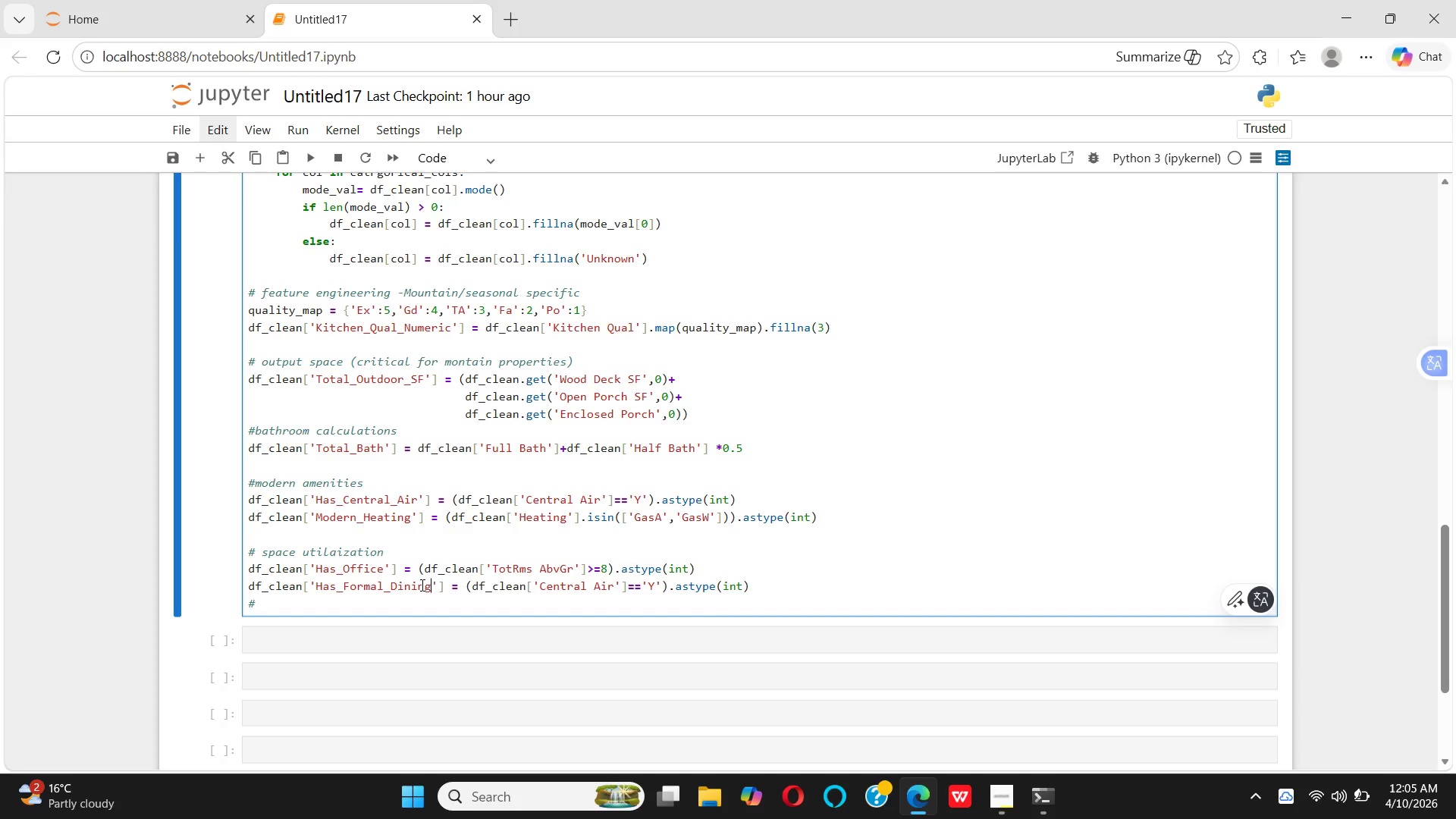 
wait(11.89)
 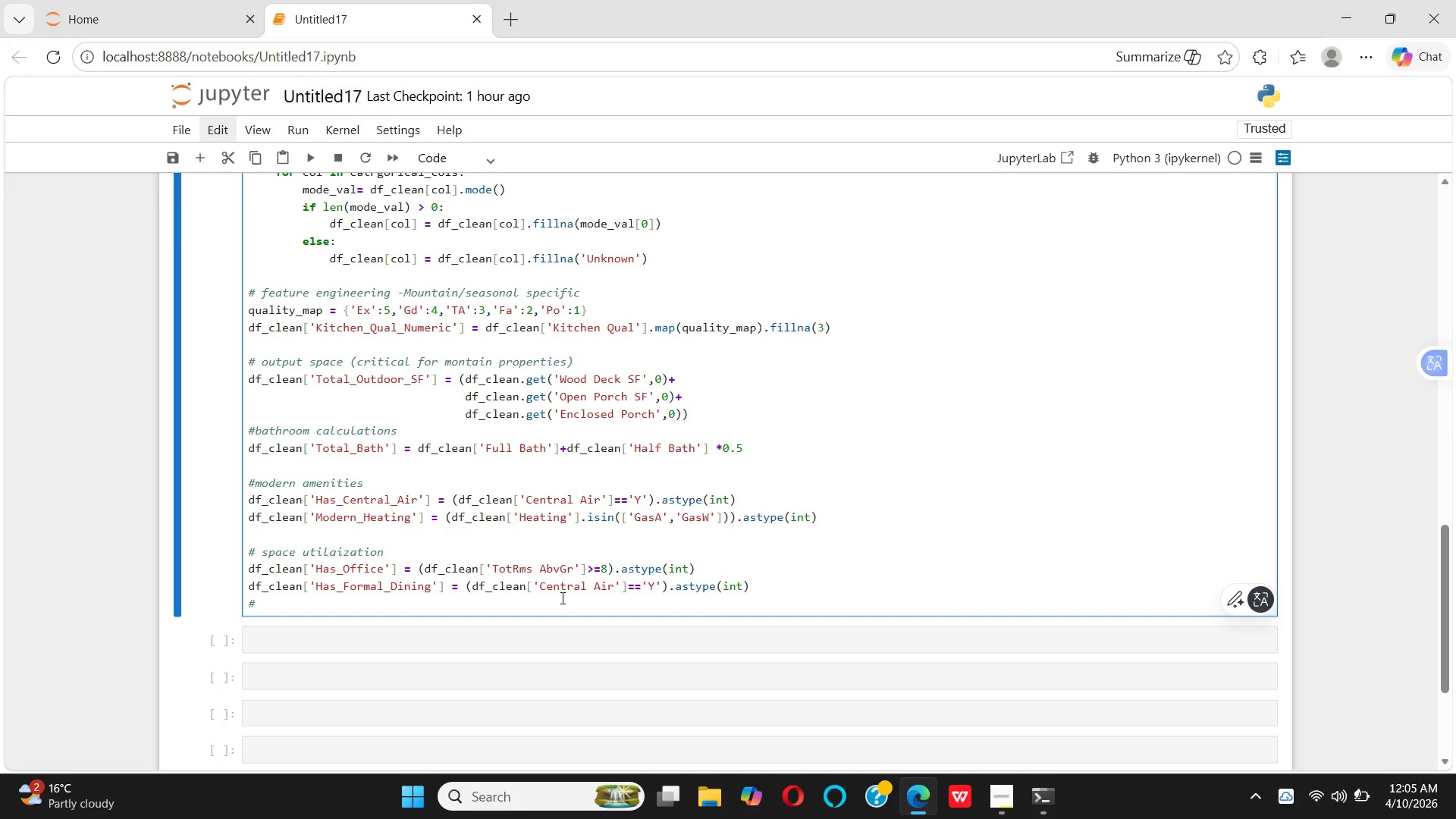 
left_click([616, 590])
 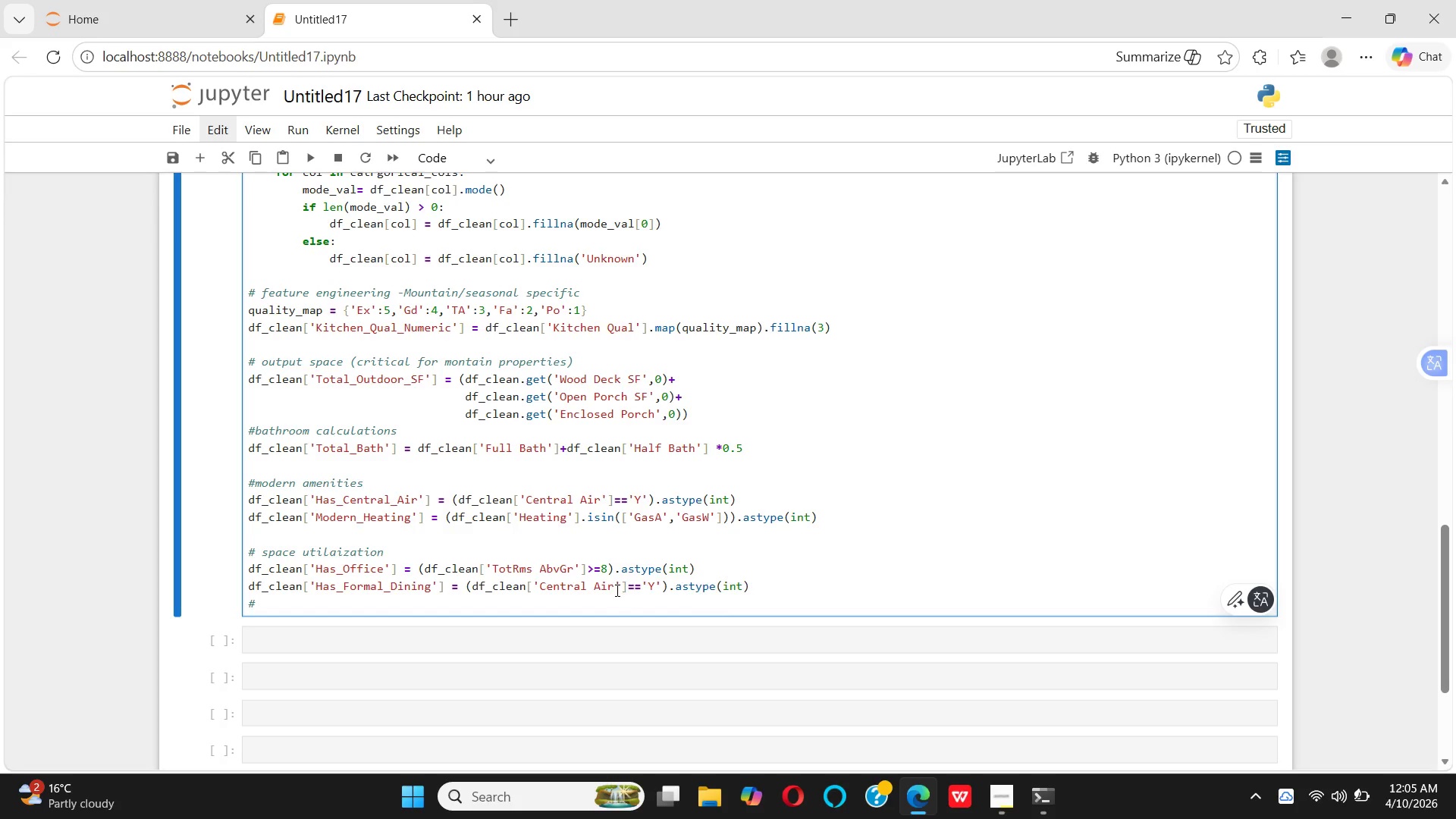 
key(Backspace)
key(Backspace)
key(Backspace)
key(Backspace)
key(Backspace)
key(Backspace)
key(Backspace)
key(Backspace)
key(Backspace)
key(Backspace)
key(Backspace)
type(Kitchen Abvg)
 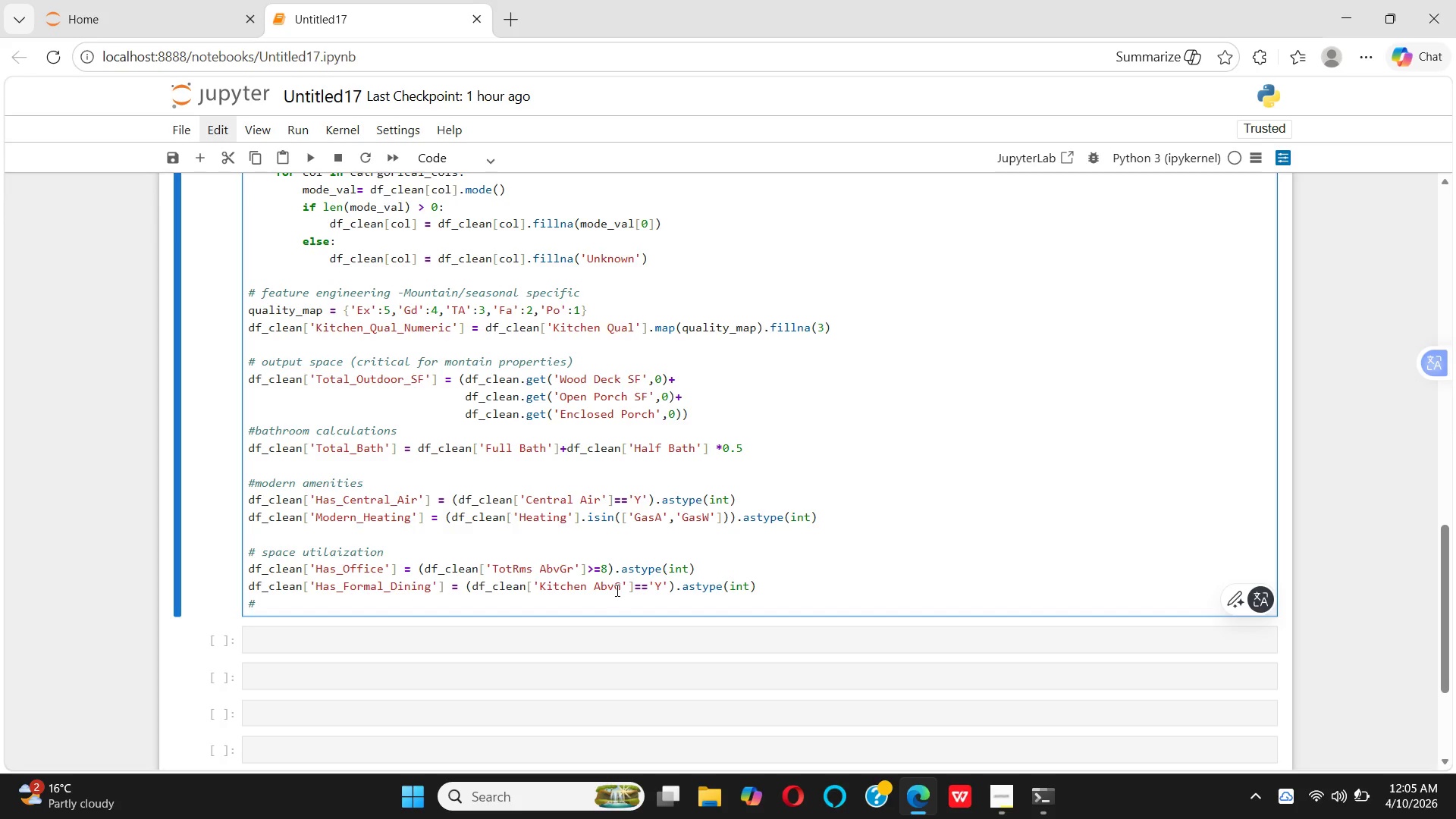 
hold_key(key=CapsLock, duration=0.33)
 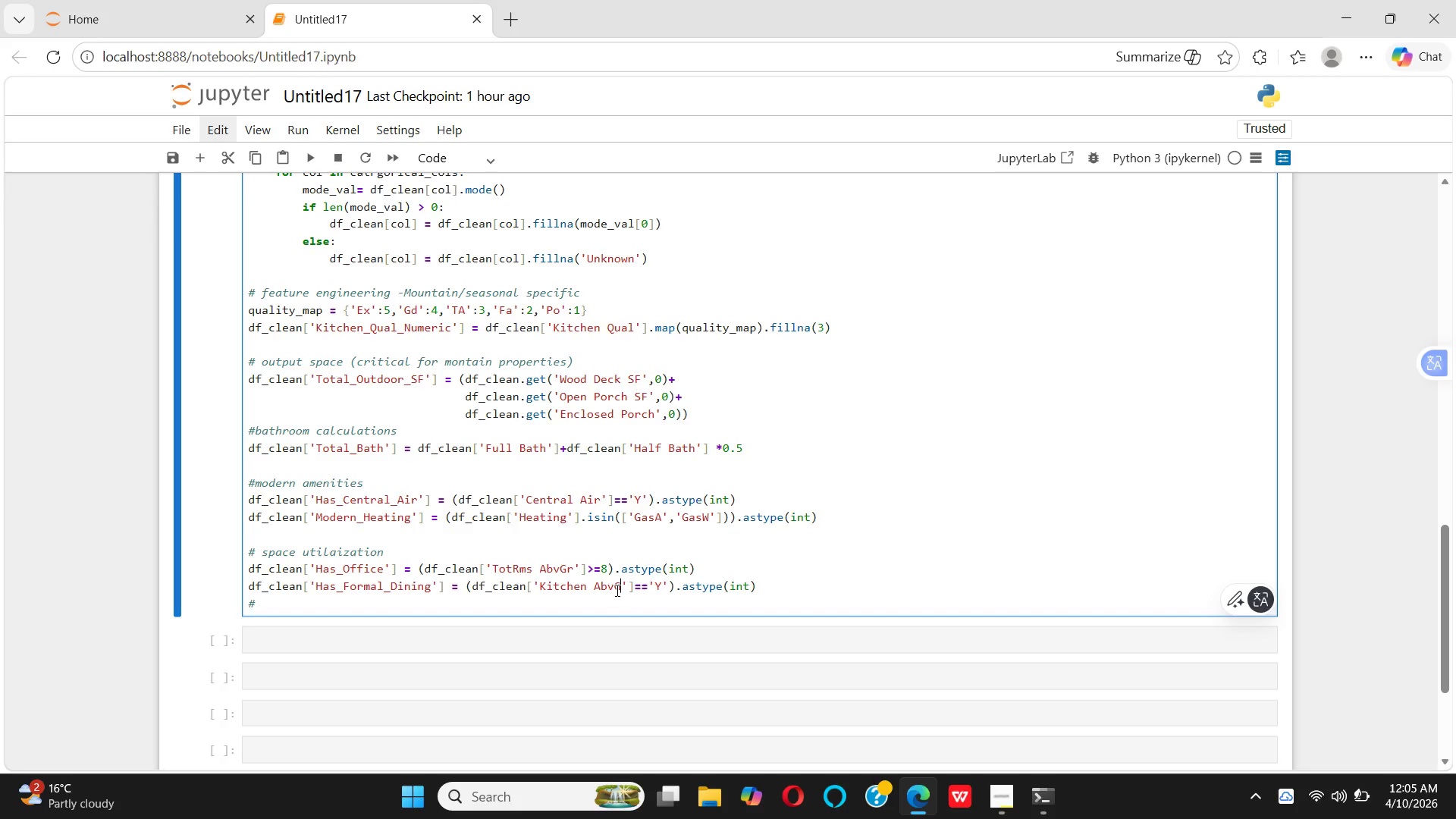 
type(rd)
 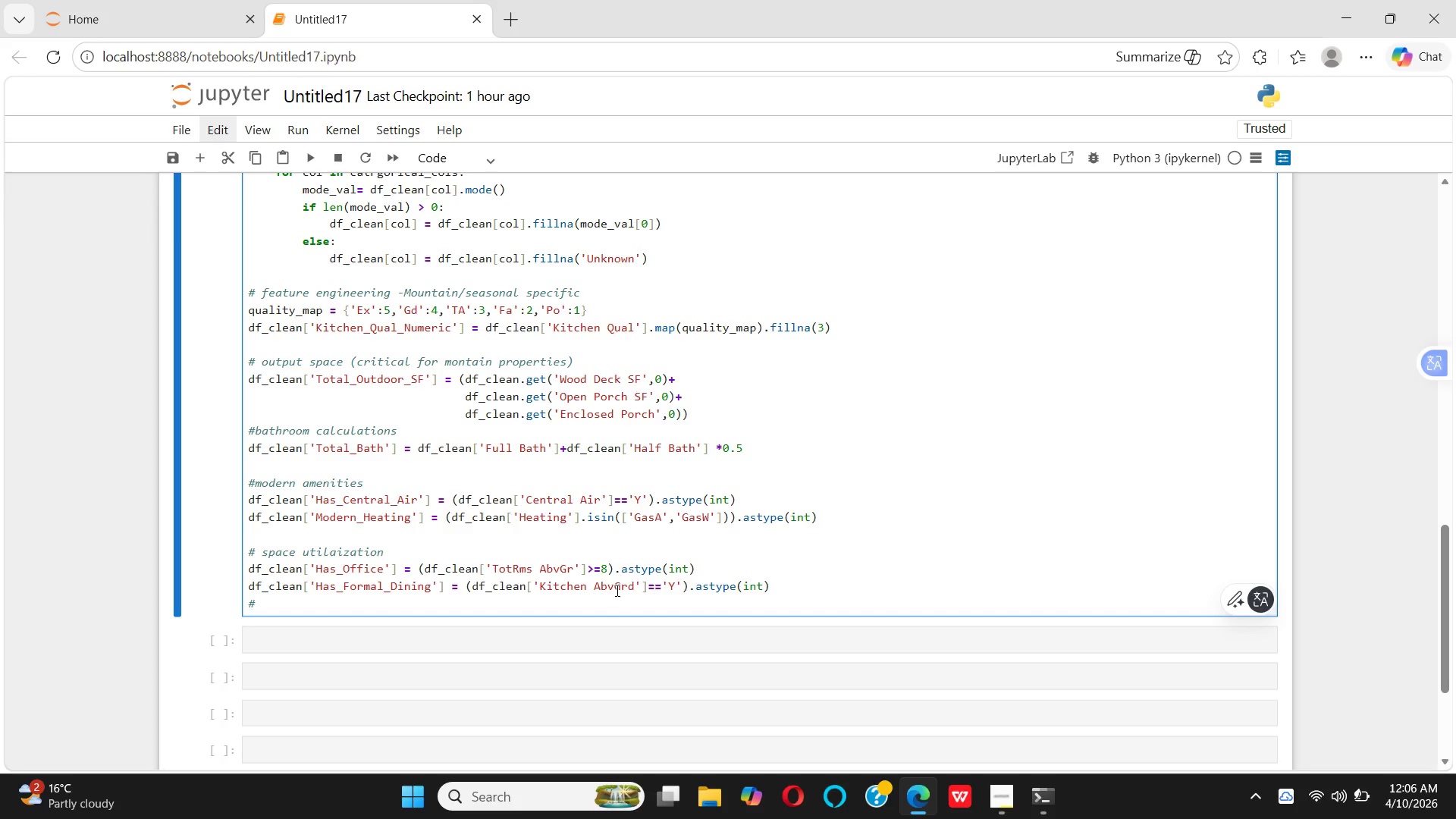 
key(ArrowRight)
 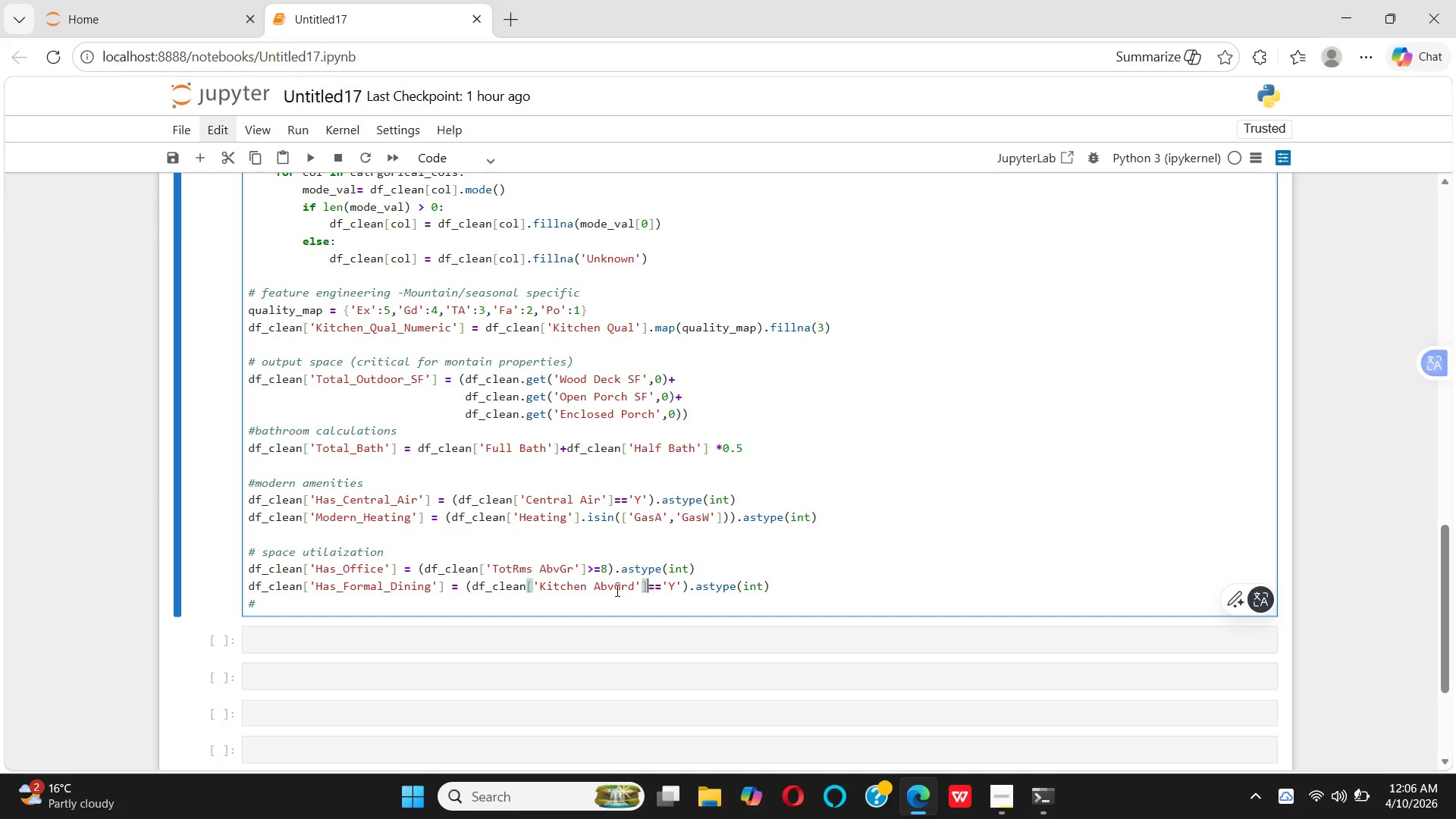 
key(ArrowRight)
 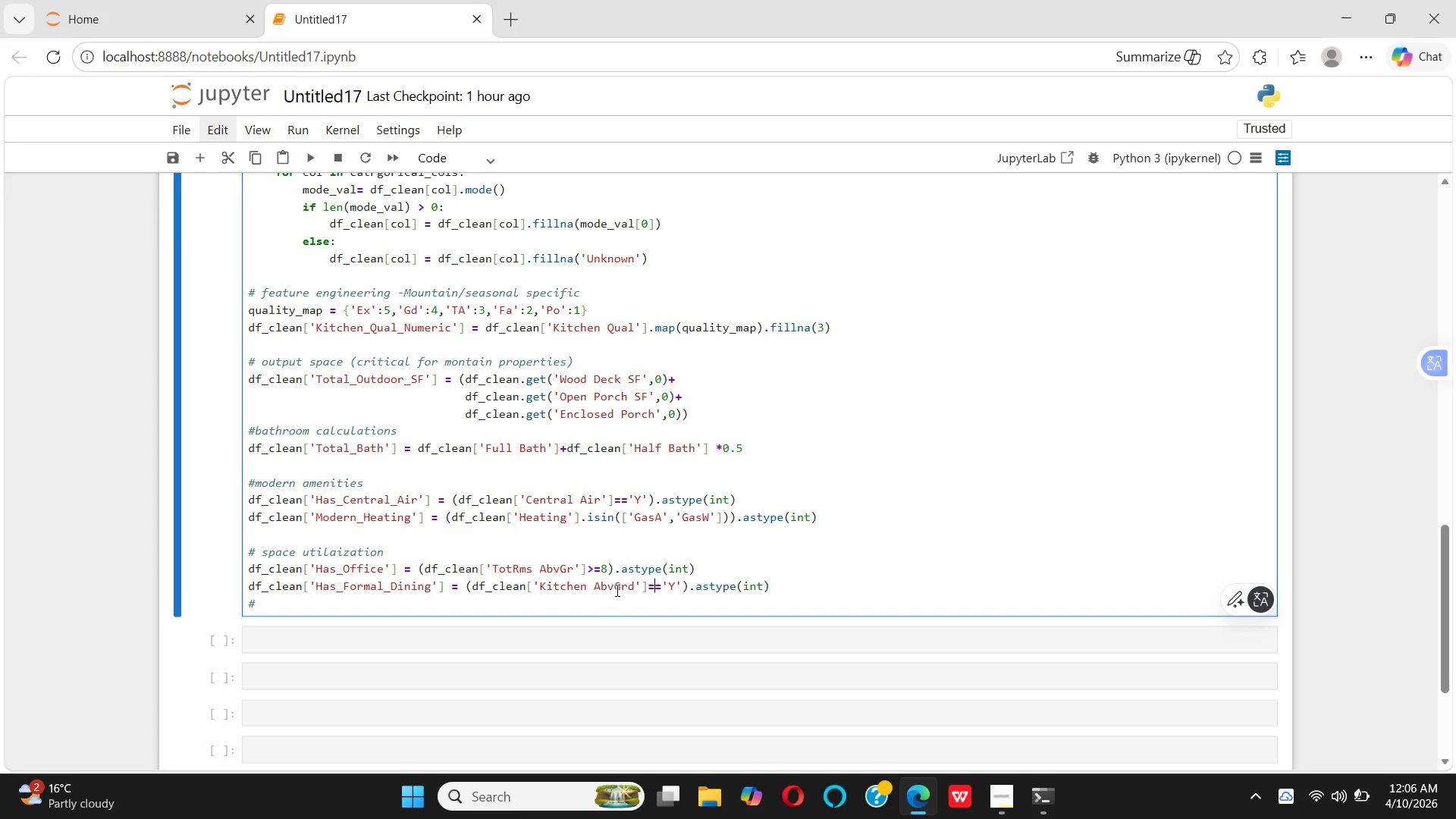 
key(ArrowRight)
 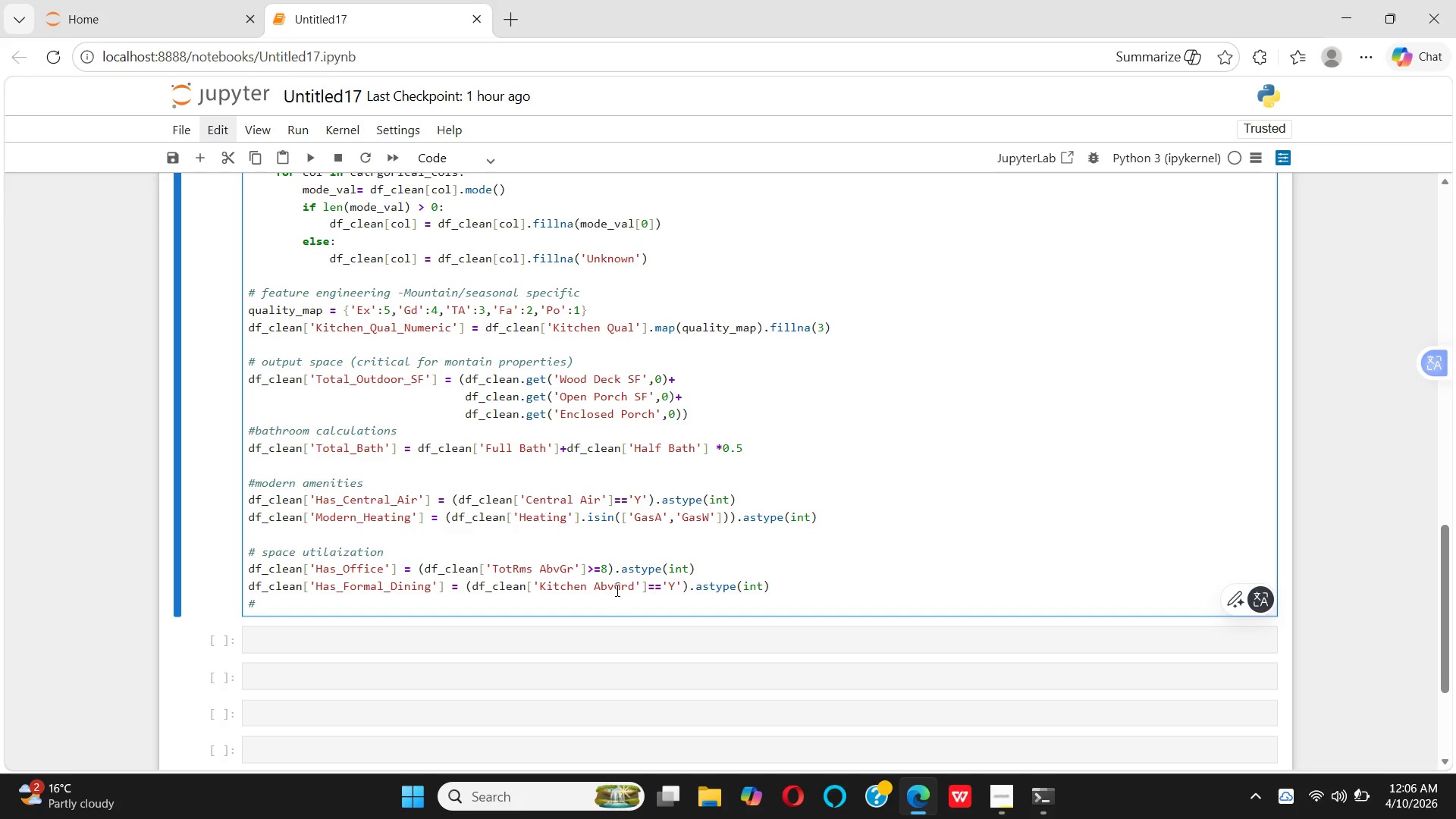 
wait(7.31)
 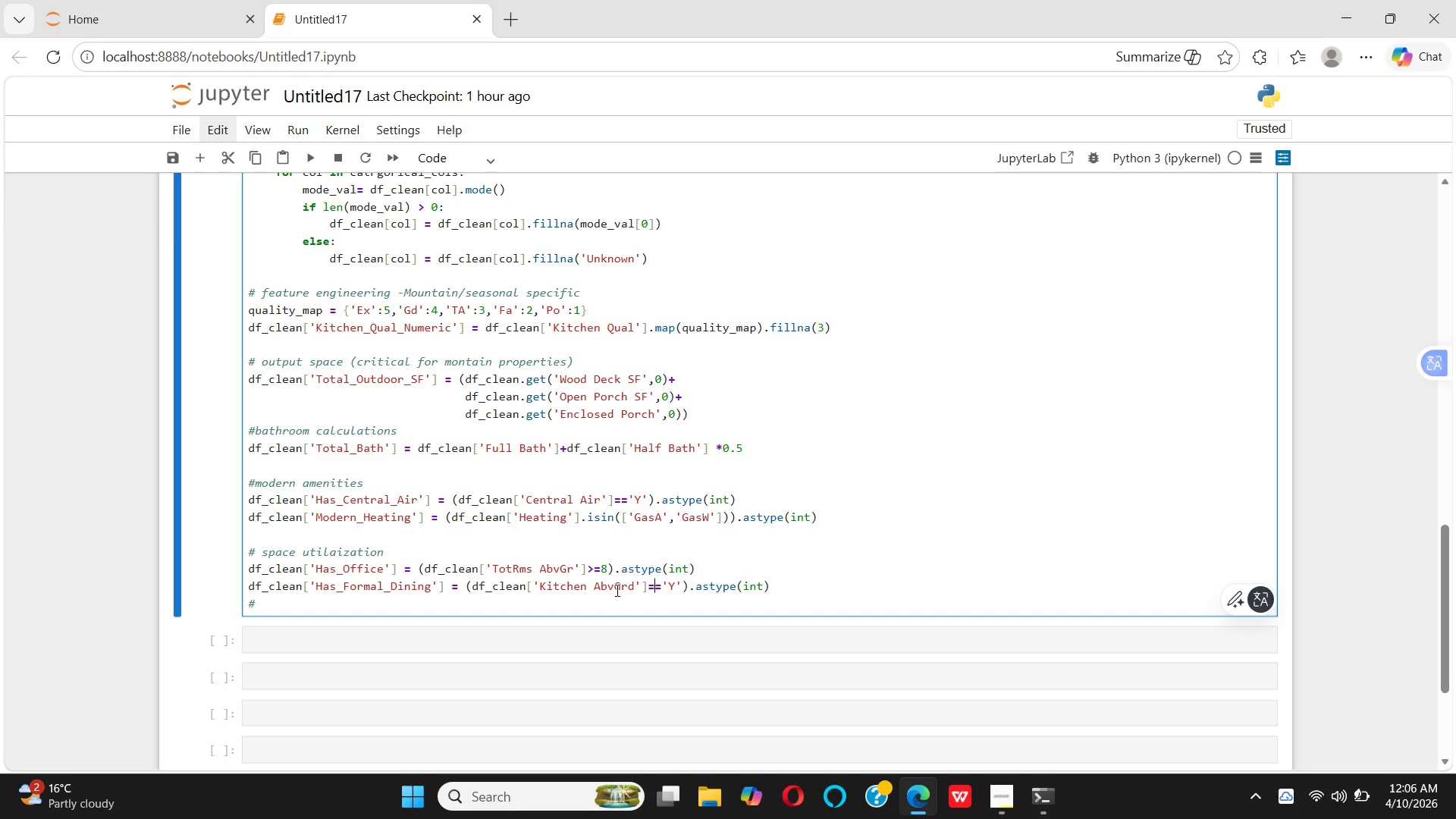 
key(Backspace)
 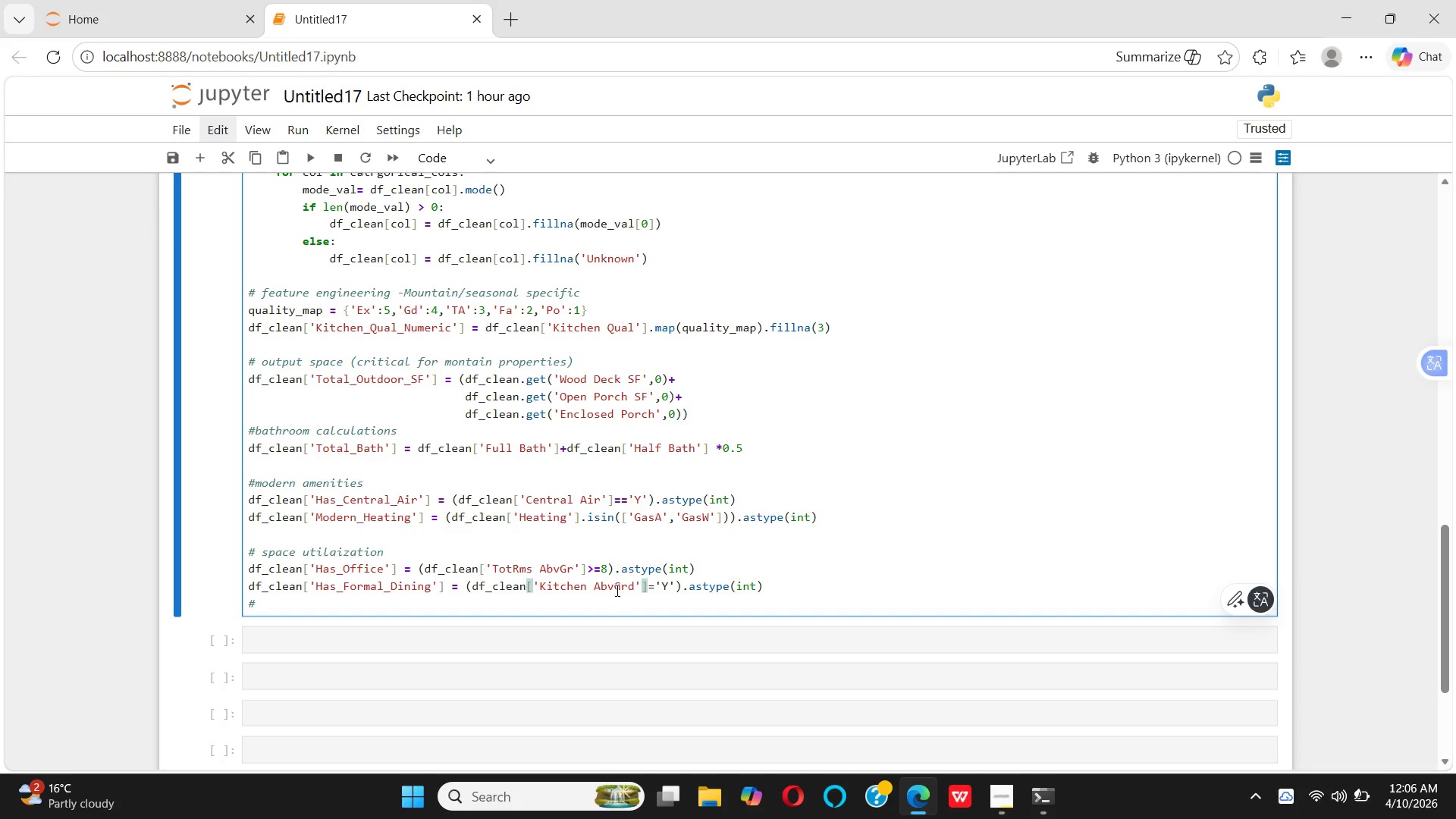 
key(Shift+Period)
 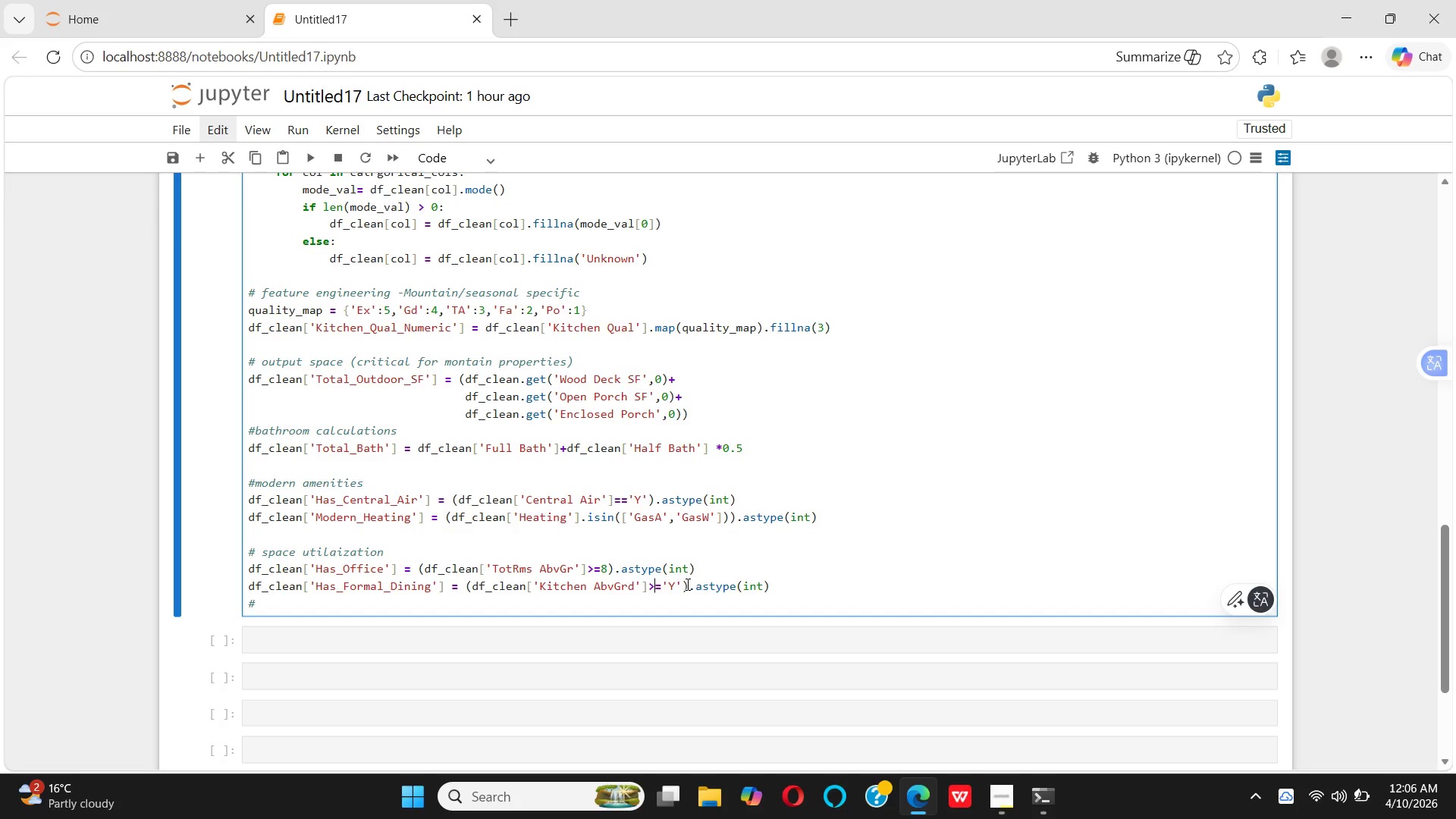 
left_click([682, 584])
 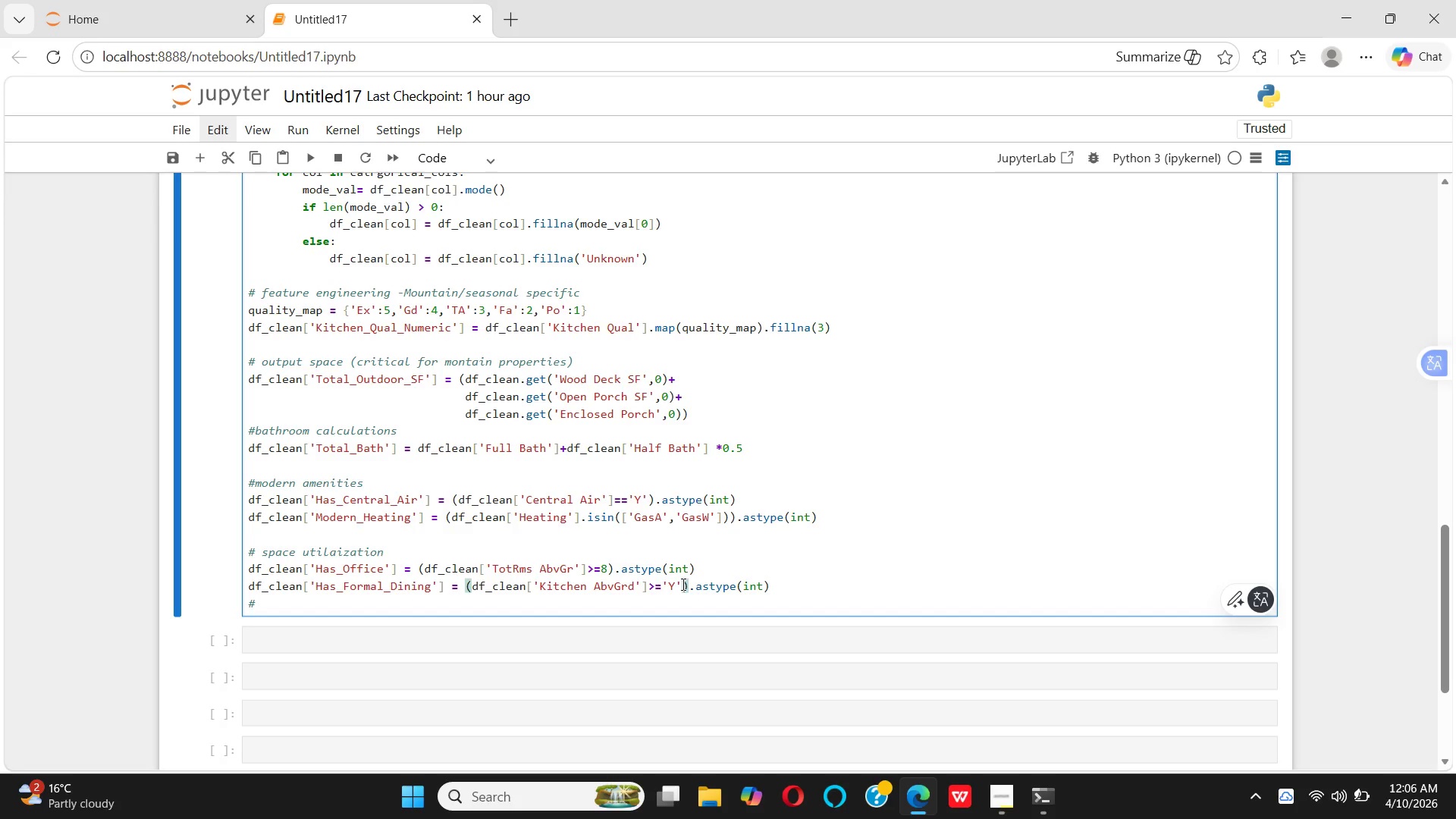 
key(Backspace)
 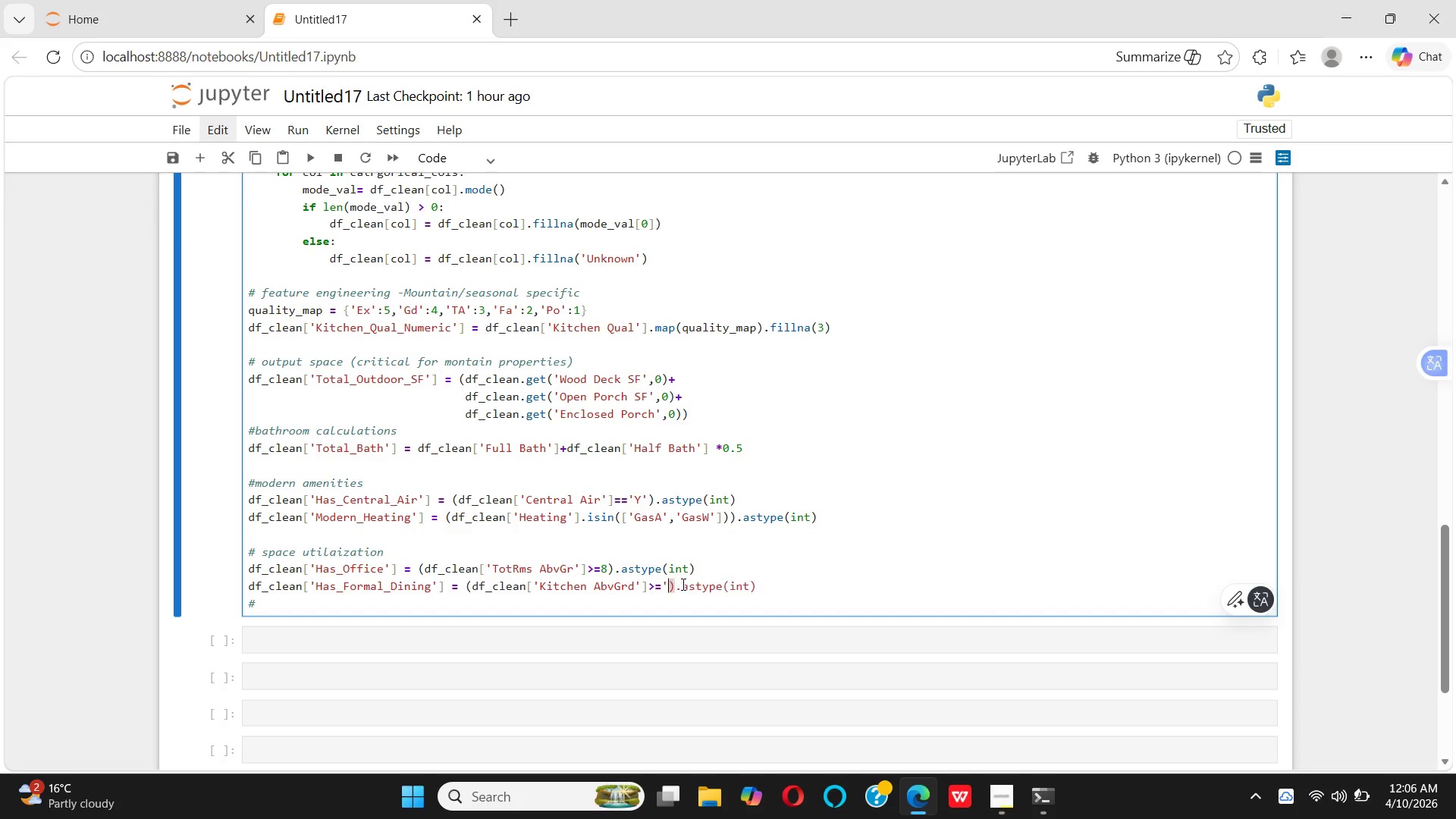 
key(Backspace)
 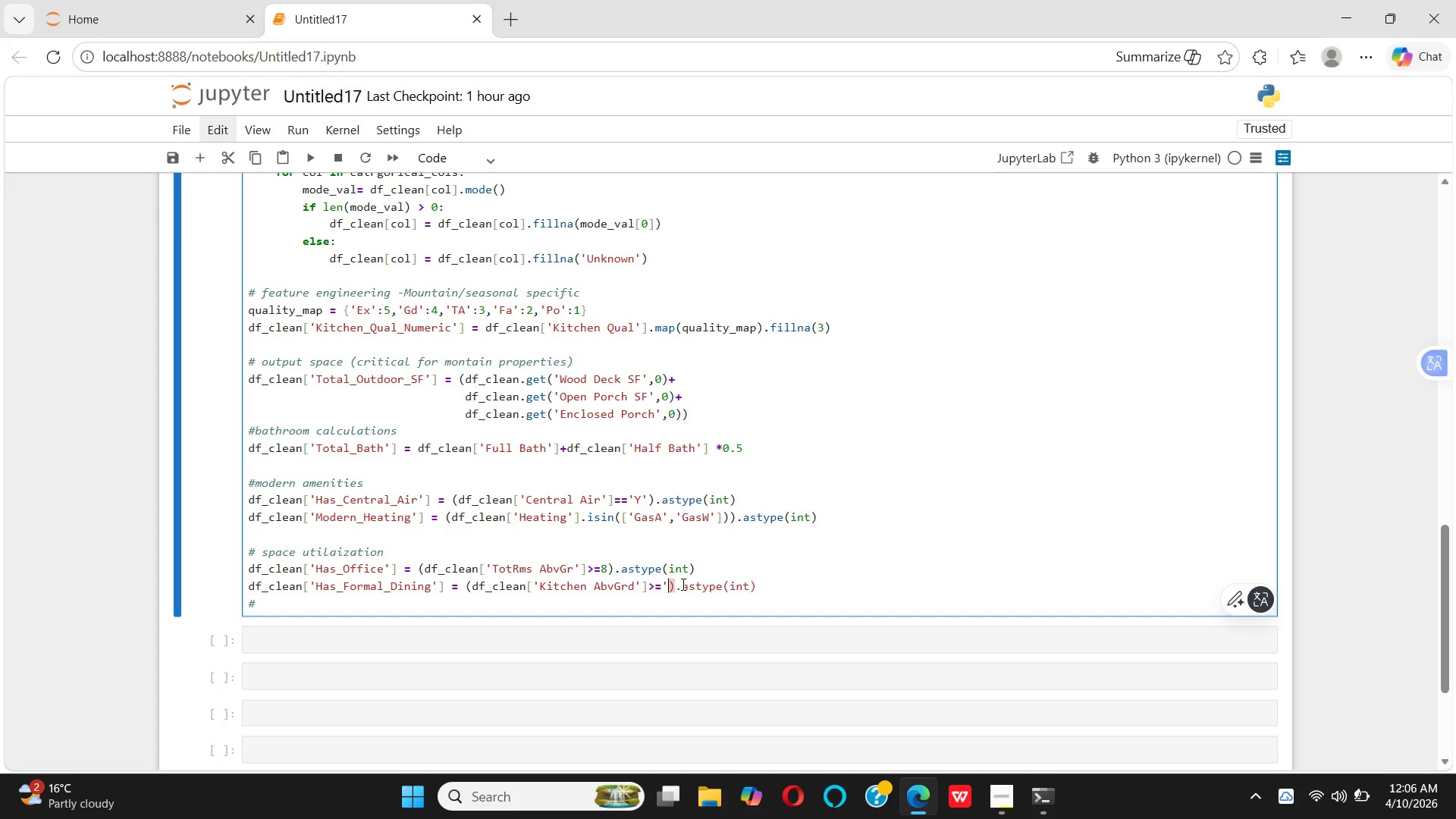 
key(Backspace)
 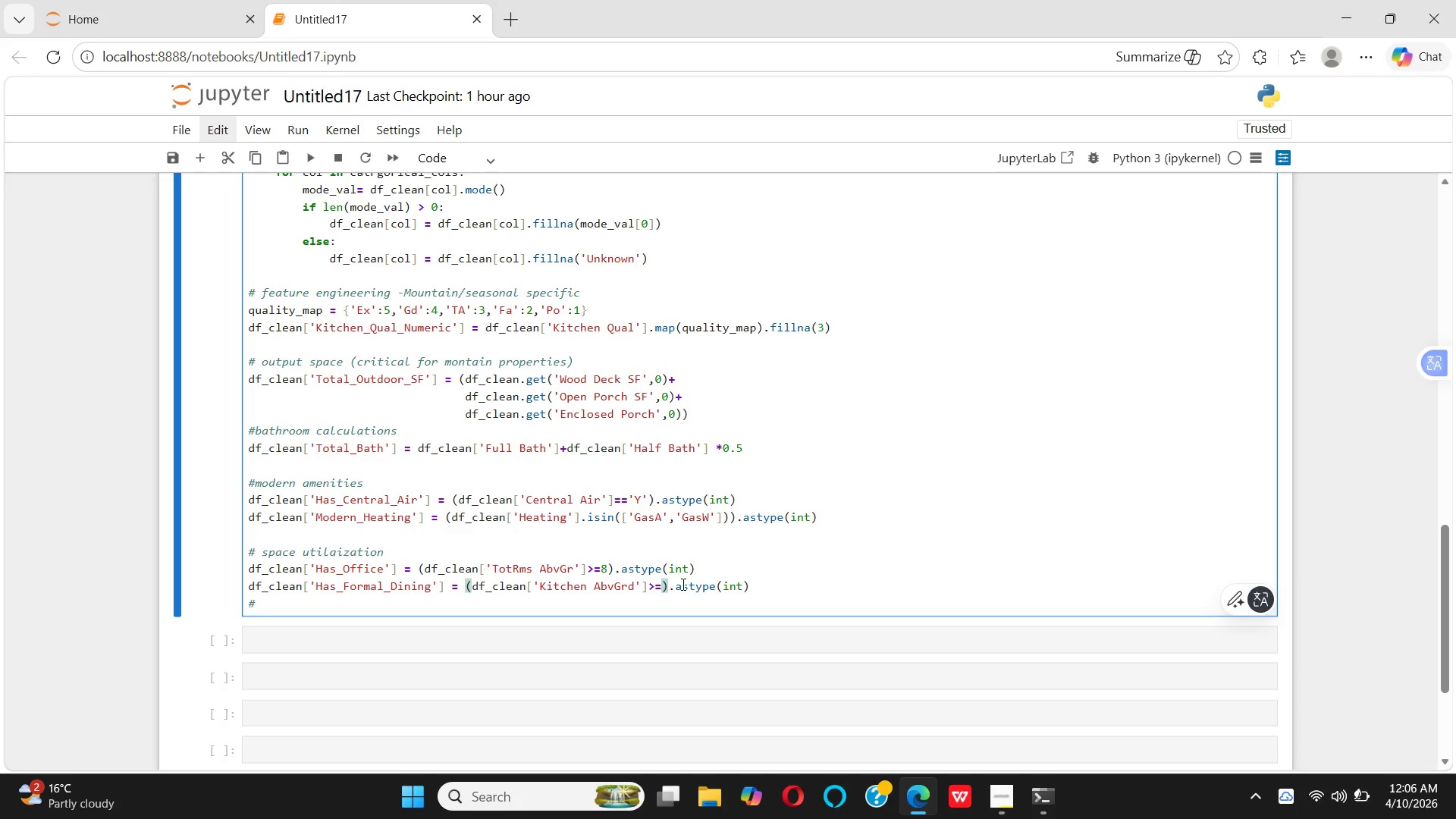 
key(1)
 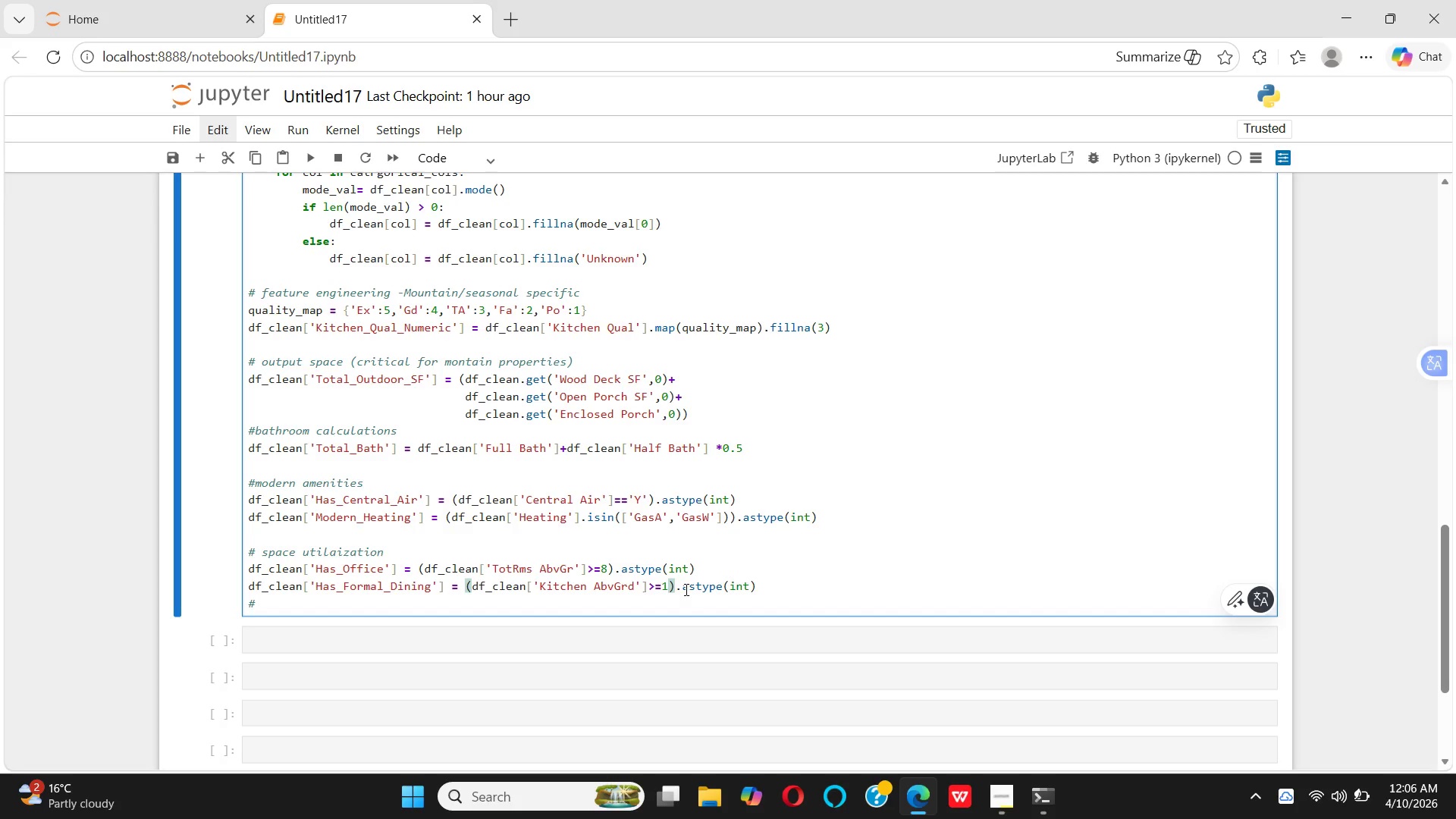 
wait(7.81)
 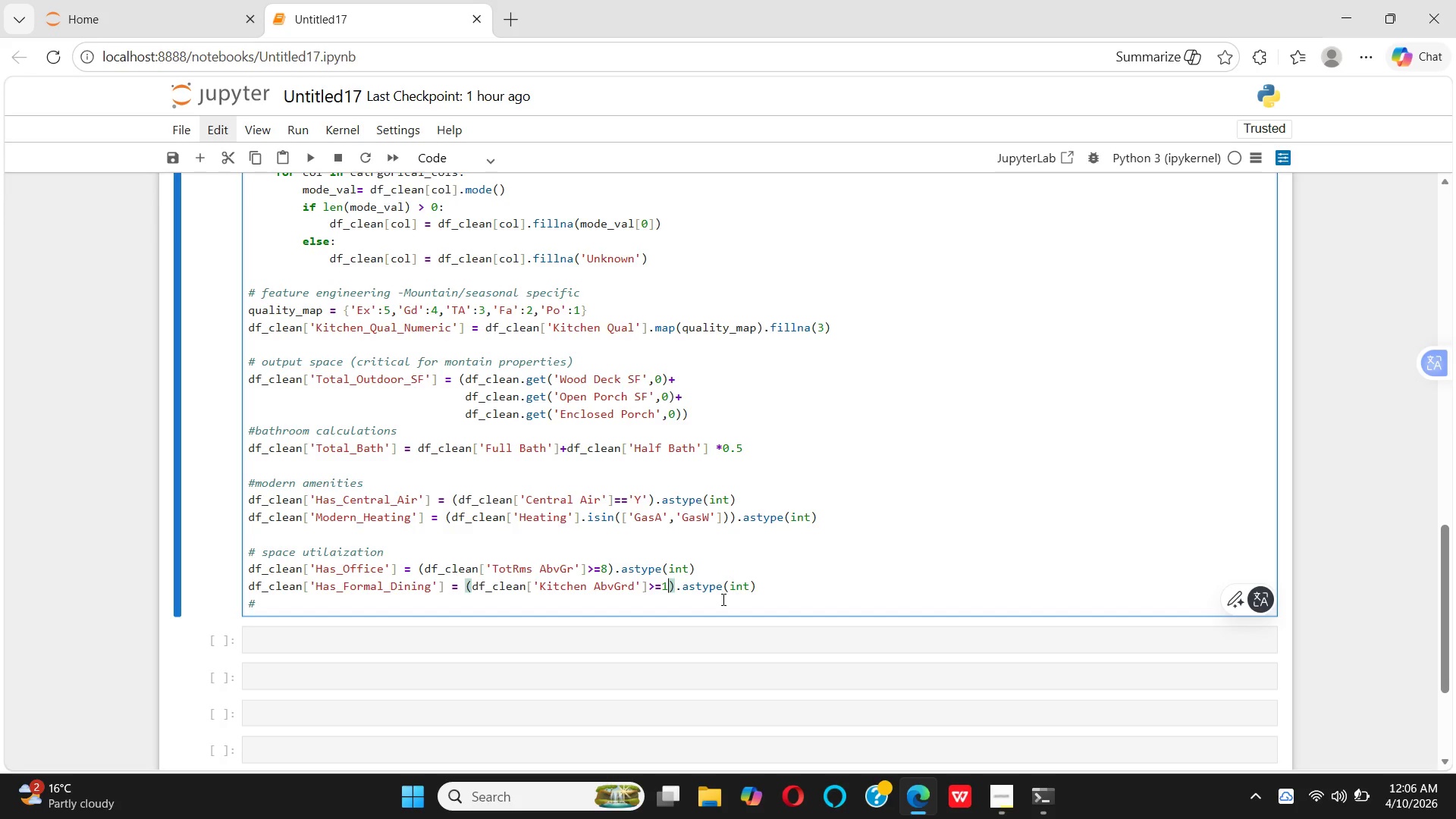 
left_click([678, 590])
 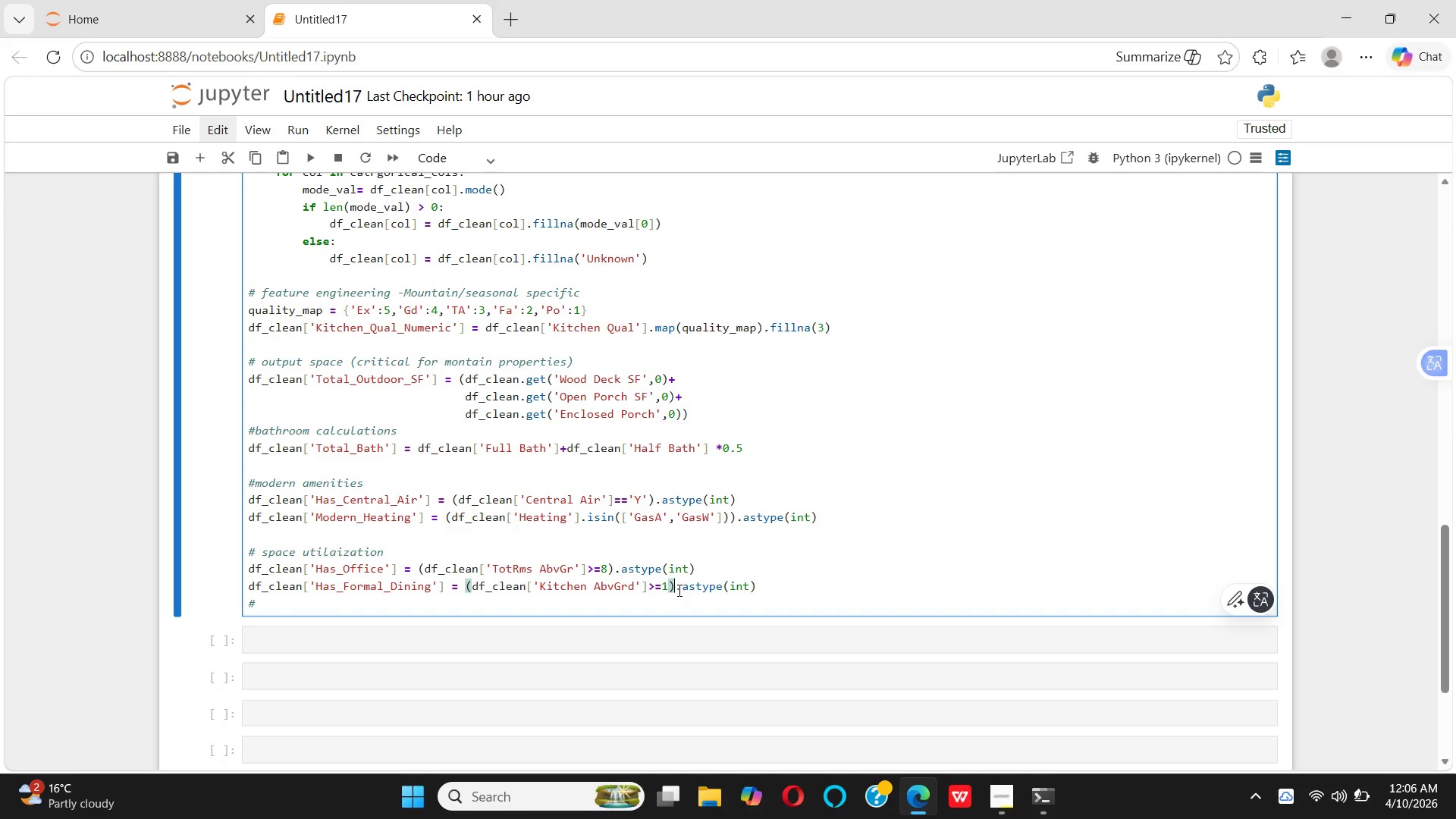 
key(Space)
 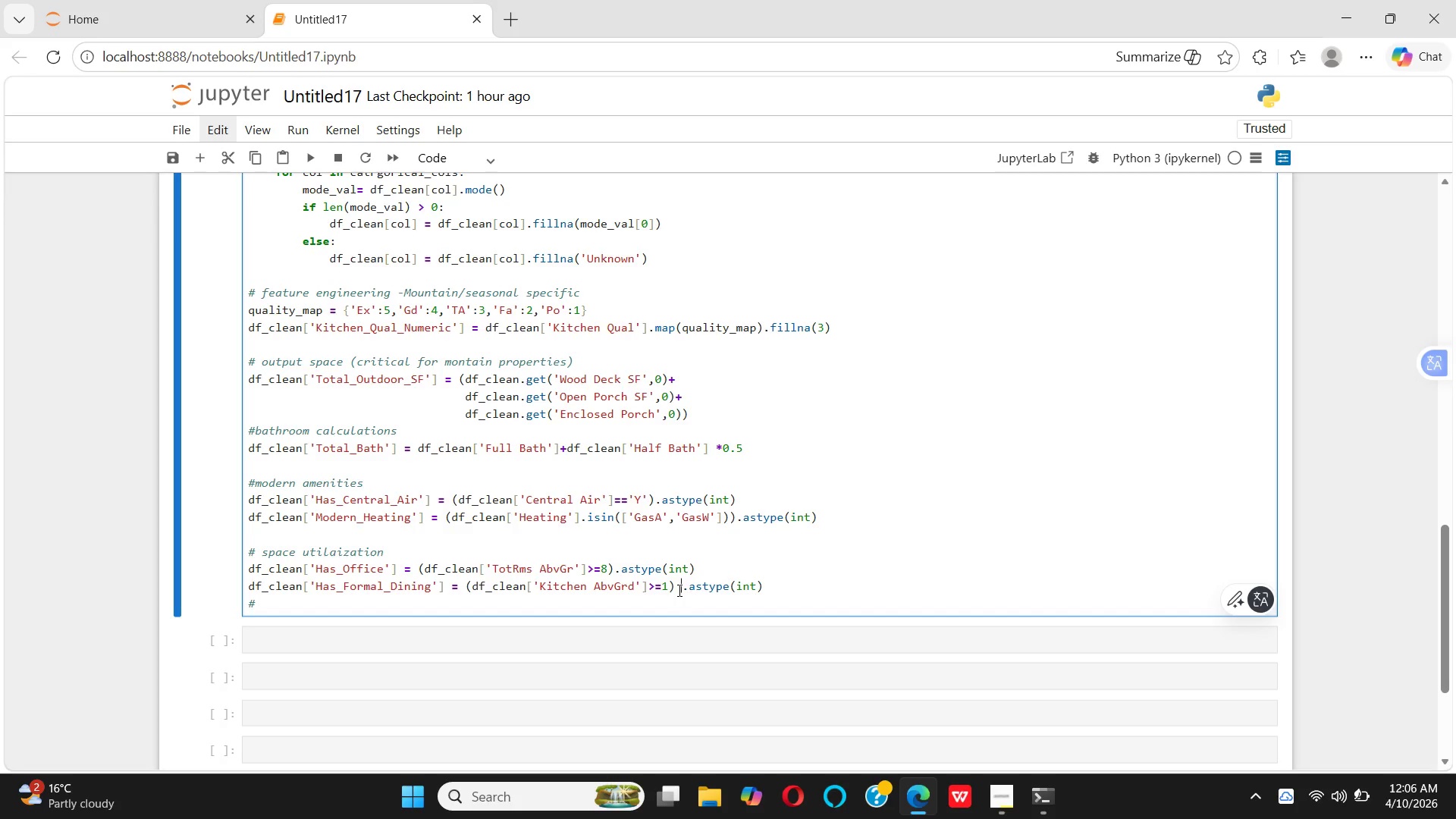 
hold_key(key=ShiftLeft, duration=1.5)
 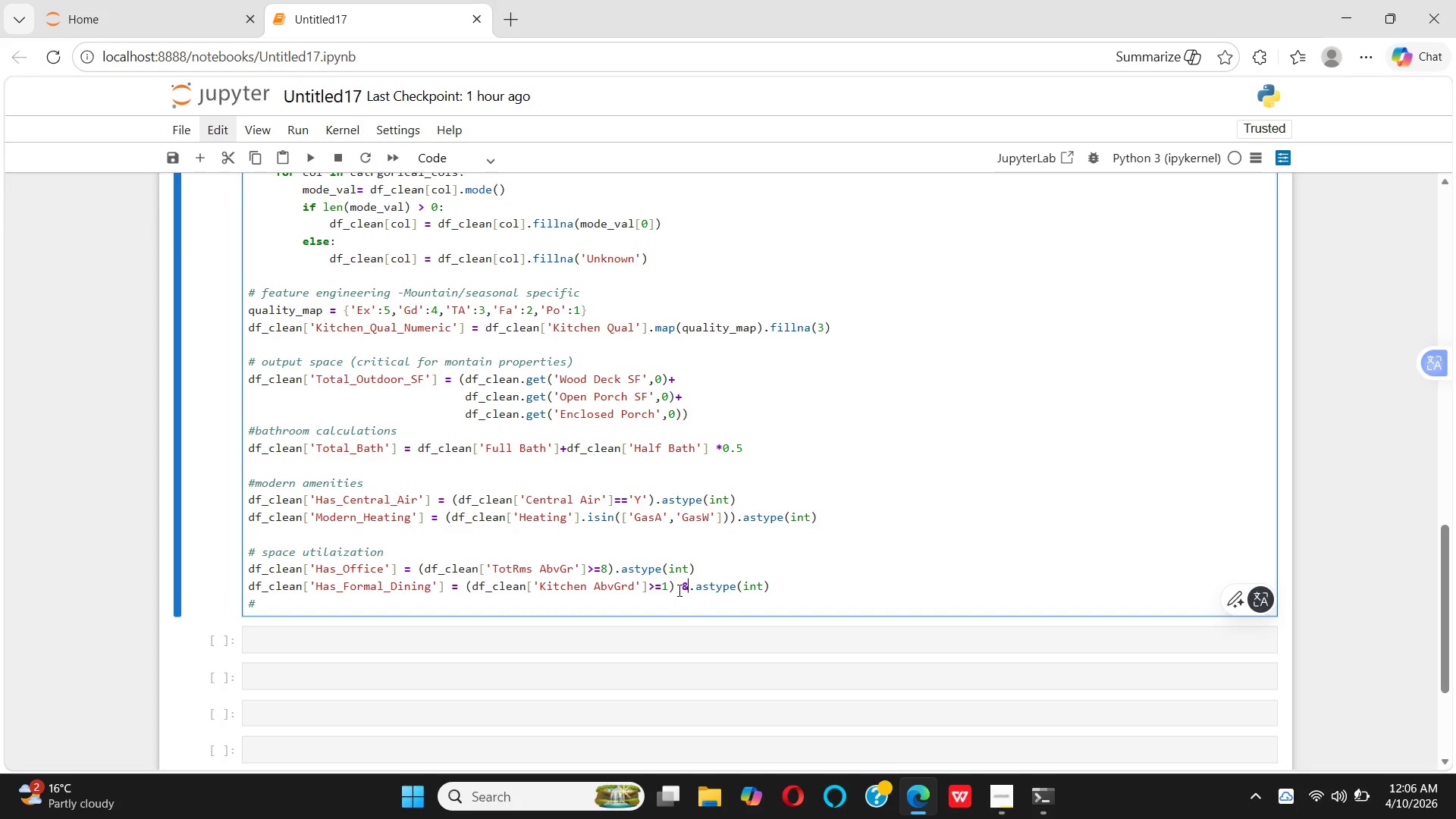 
key(Shift+7)
 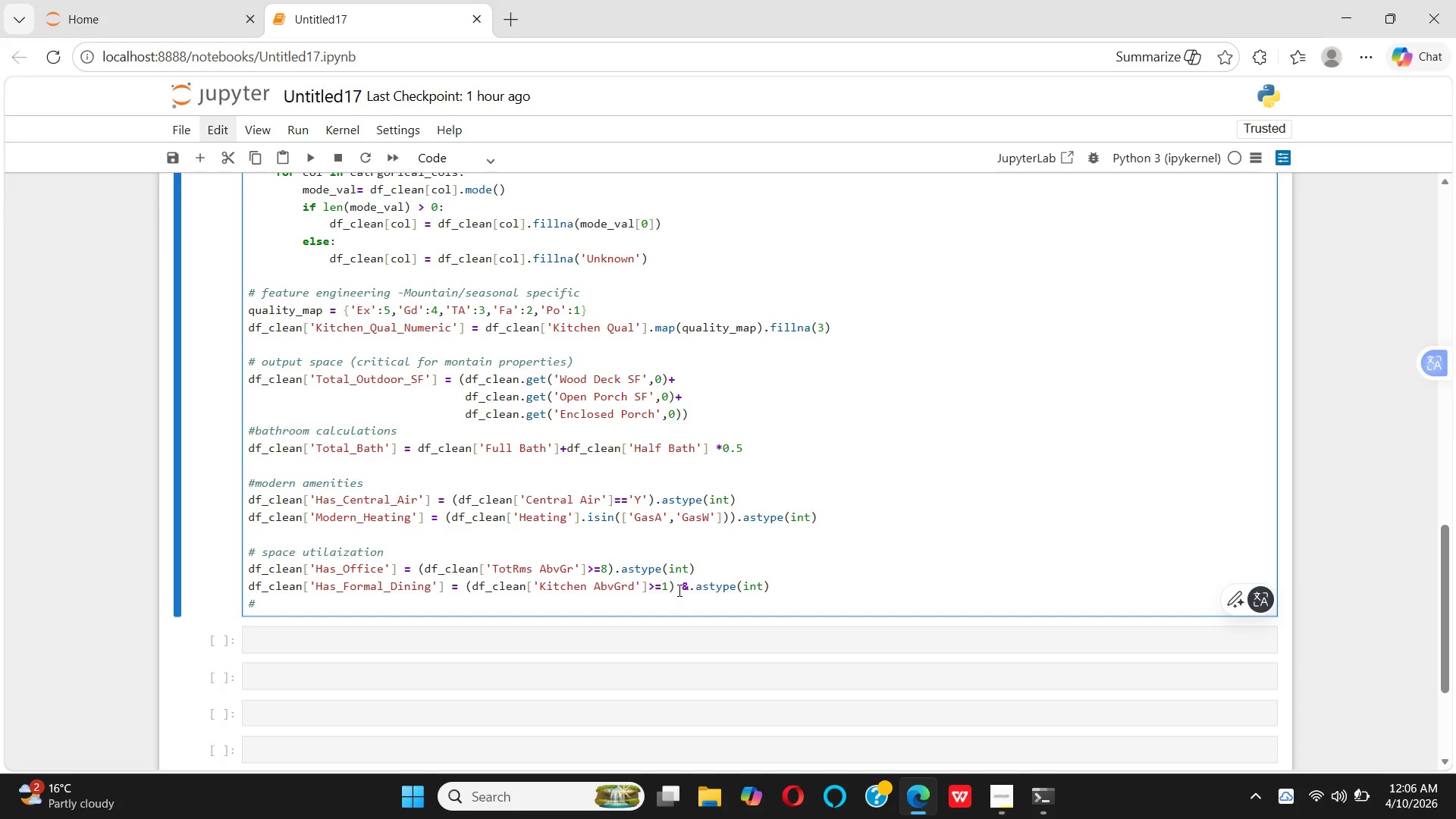 
key(Enter)
 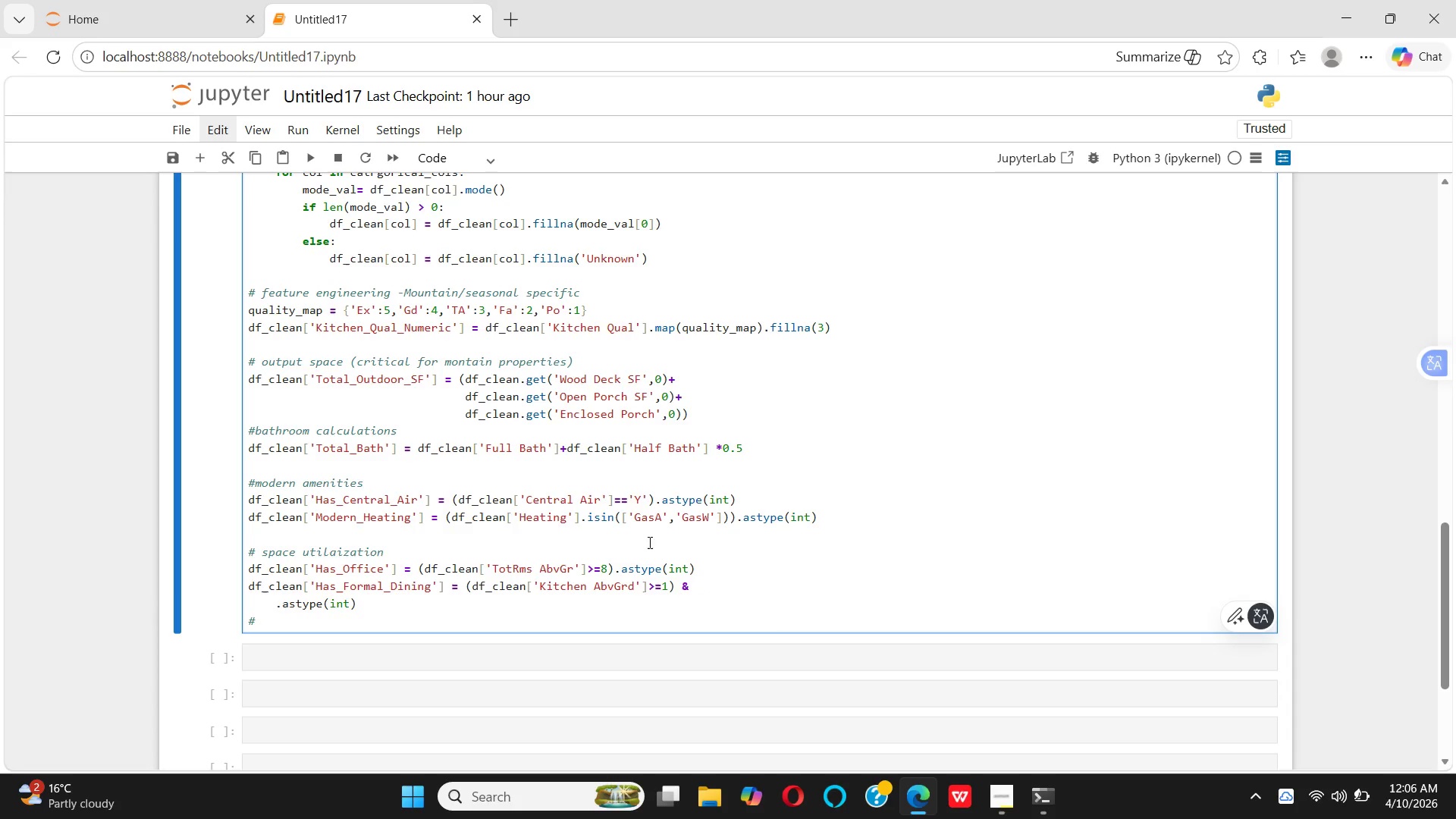 
wait(5.75)
 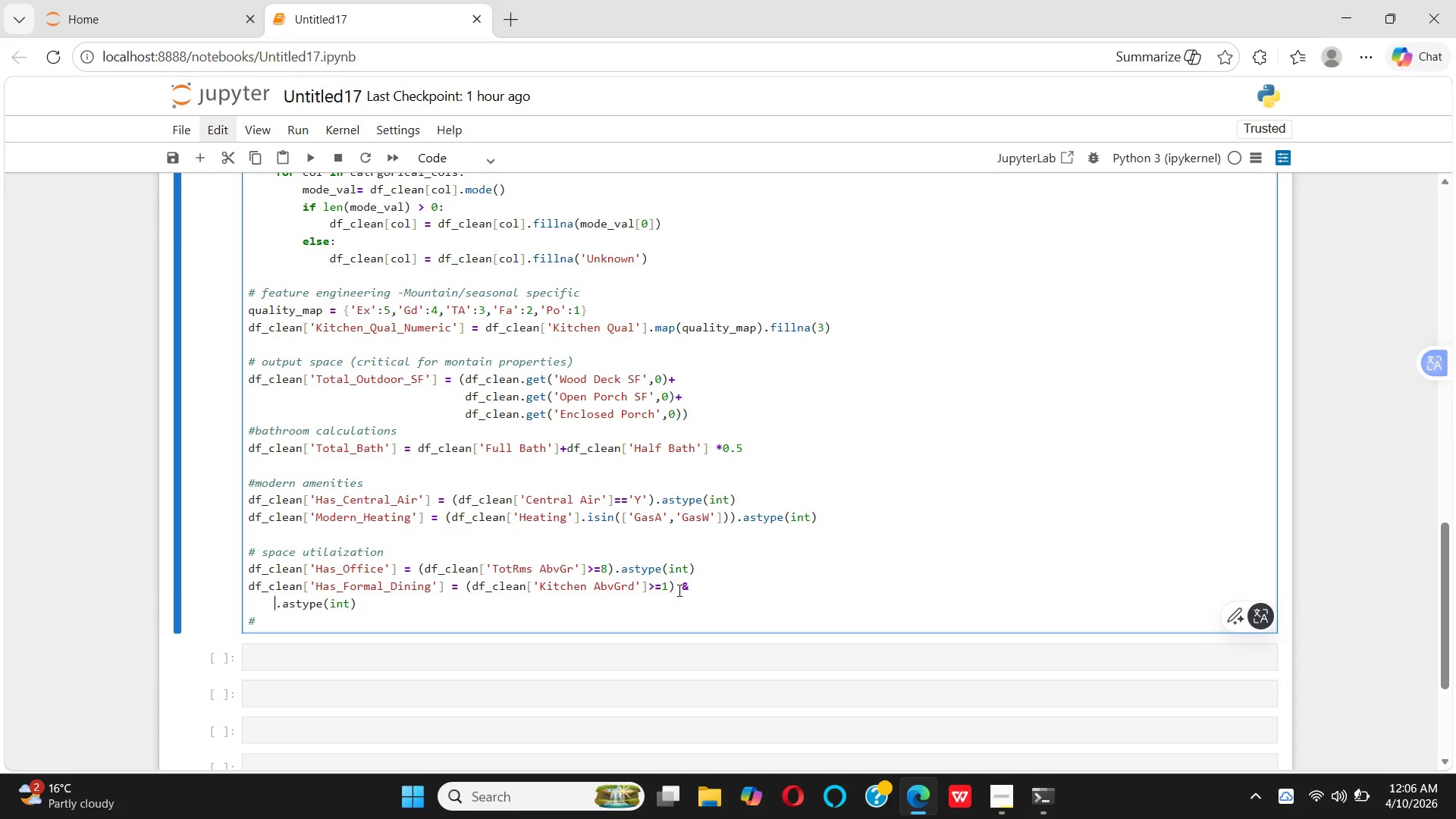 
left_click_drag(start_coordinate=[369, 607], to_coordinate=[272, 610])
 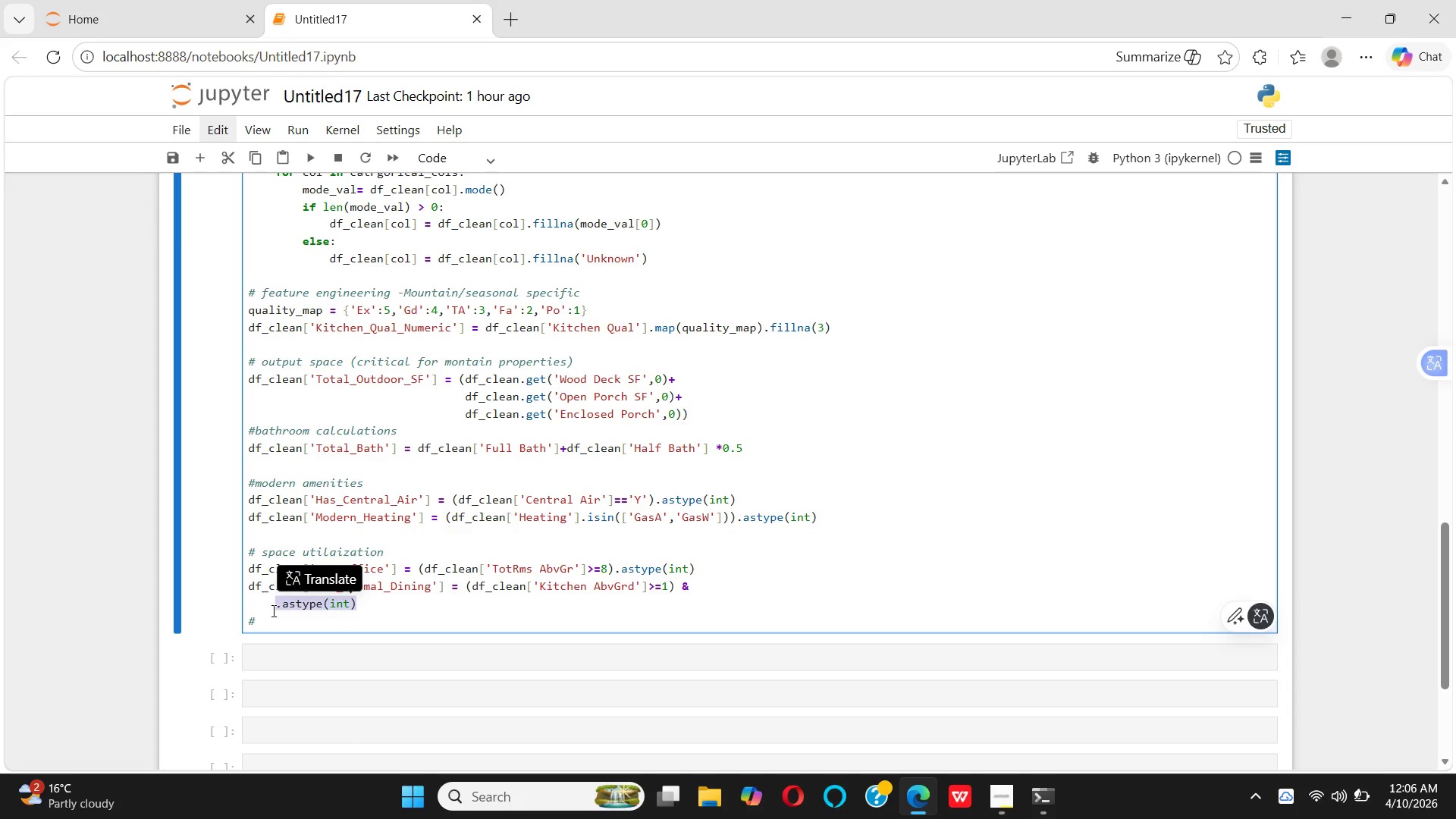 
key(Backspace)
 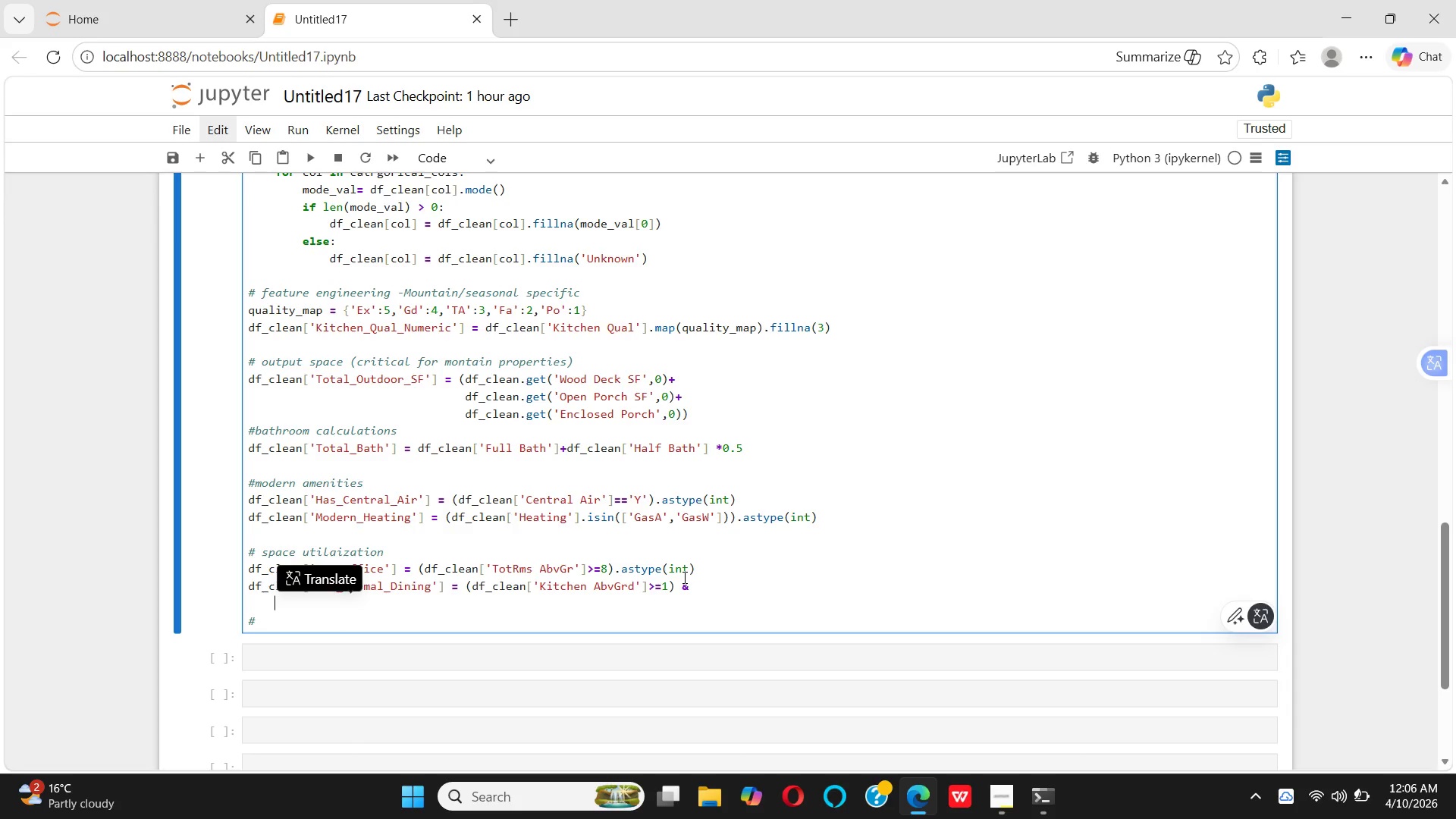 
left_click([689, 587])
 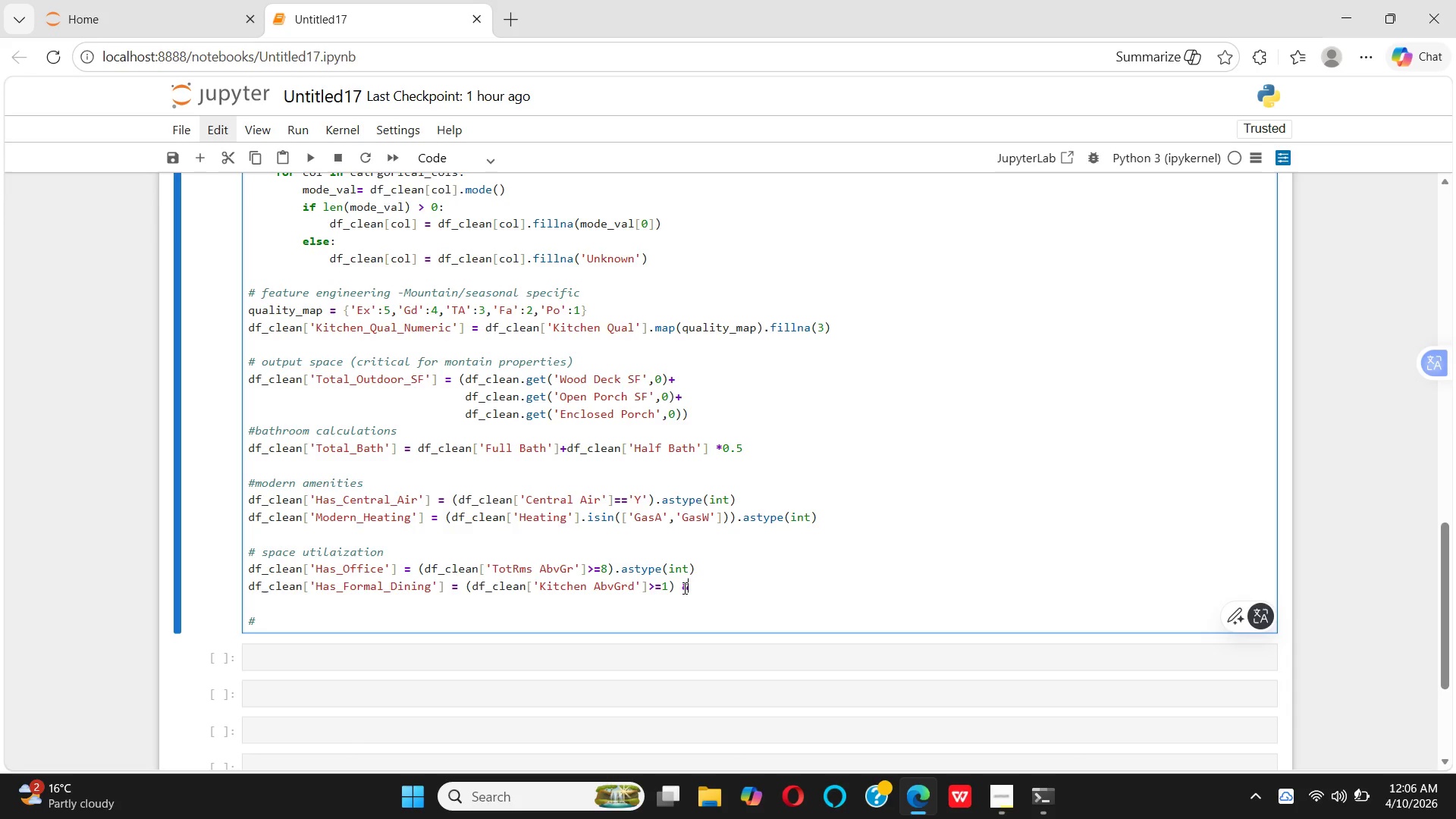 
key(Enter)
 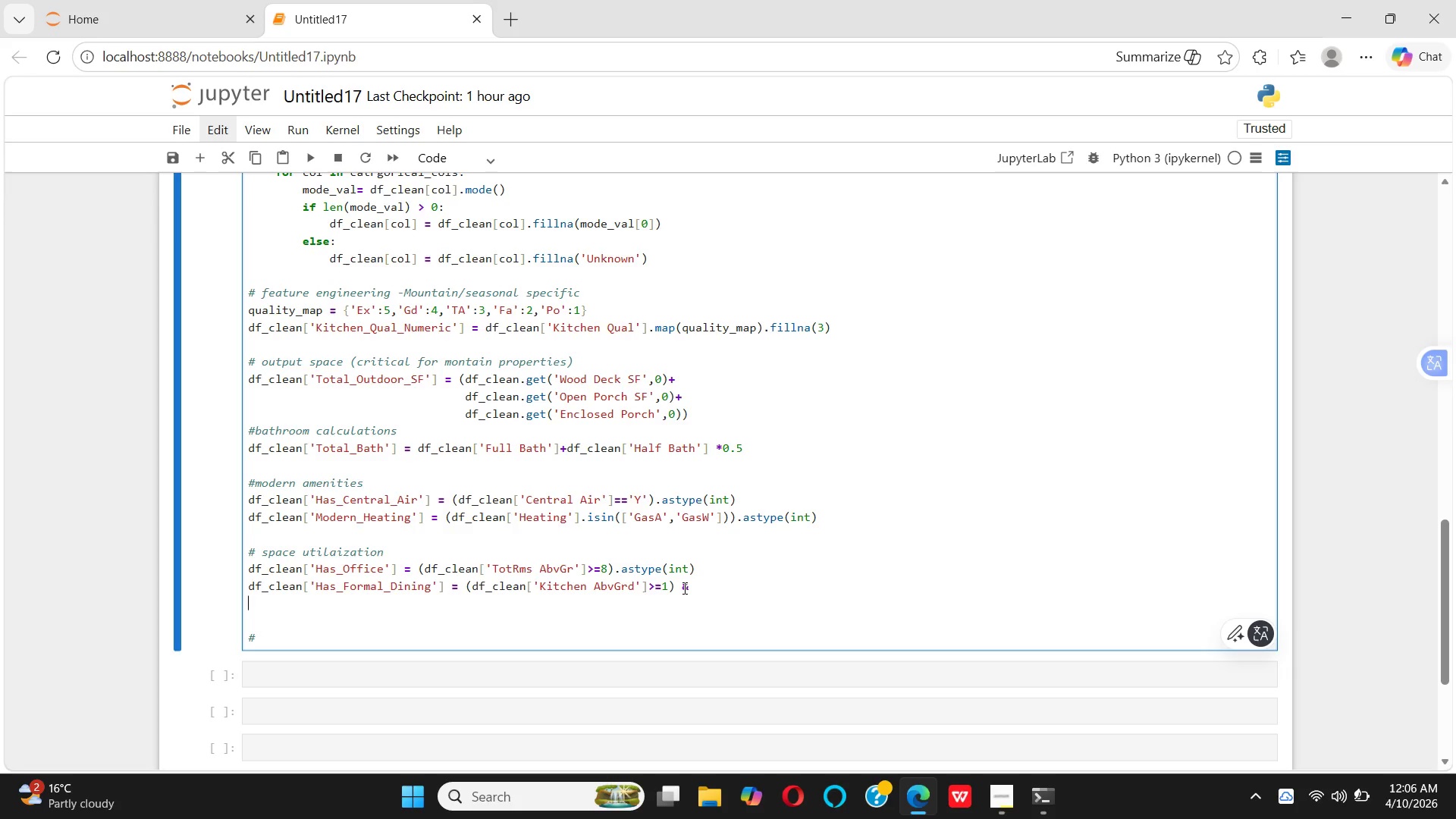 
wait(6.58)
 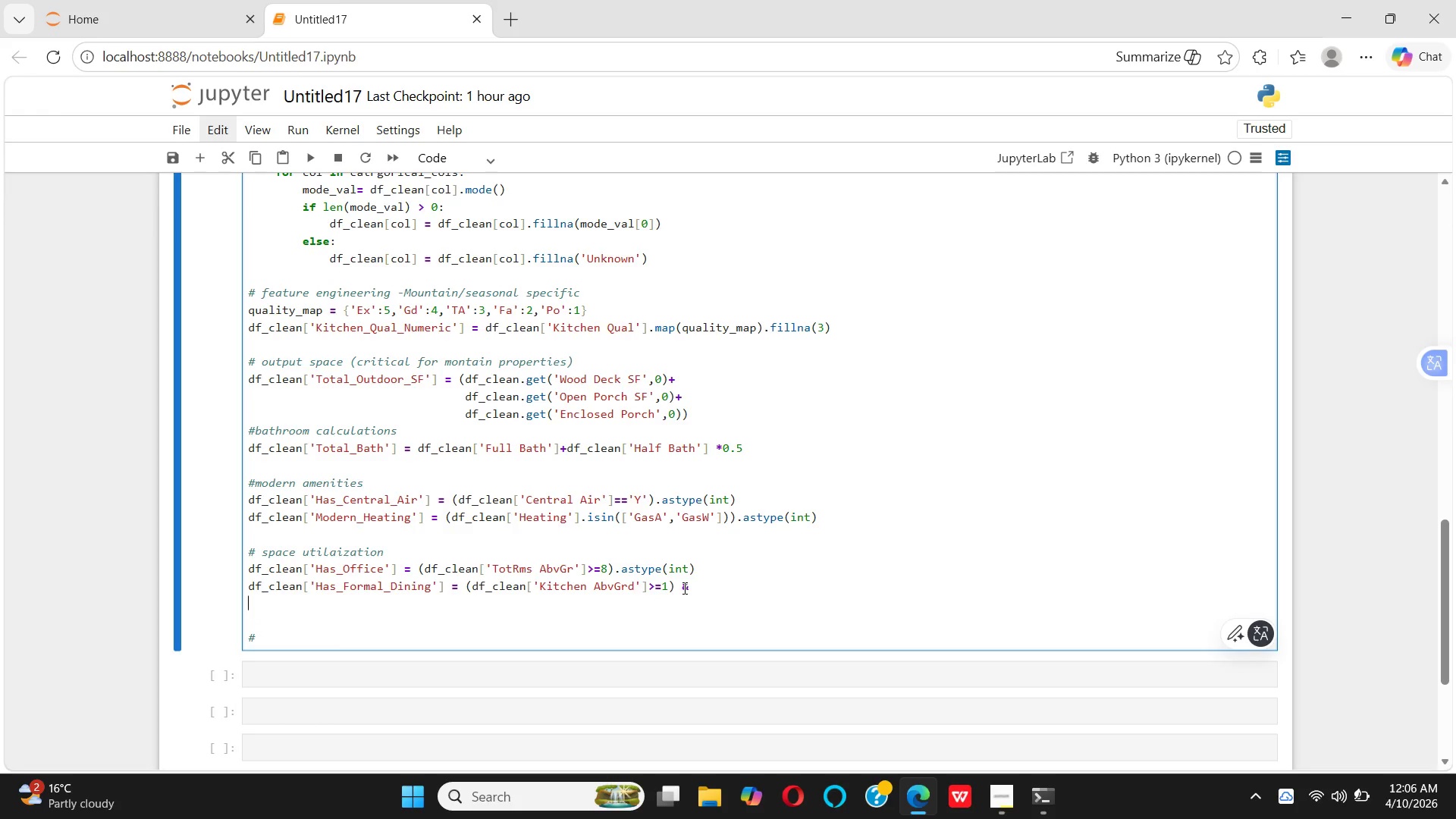 
key(Backspace)
 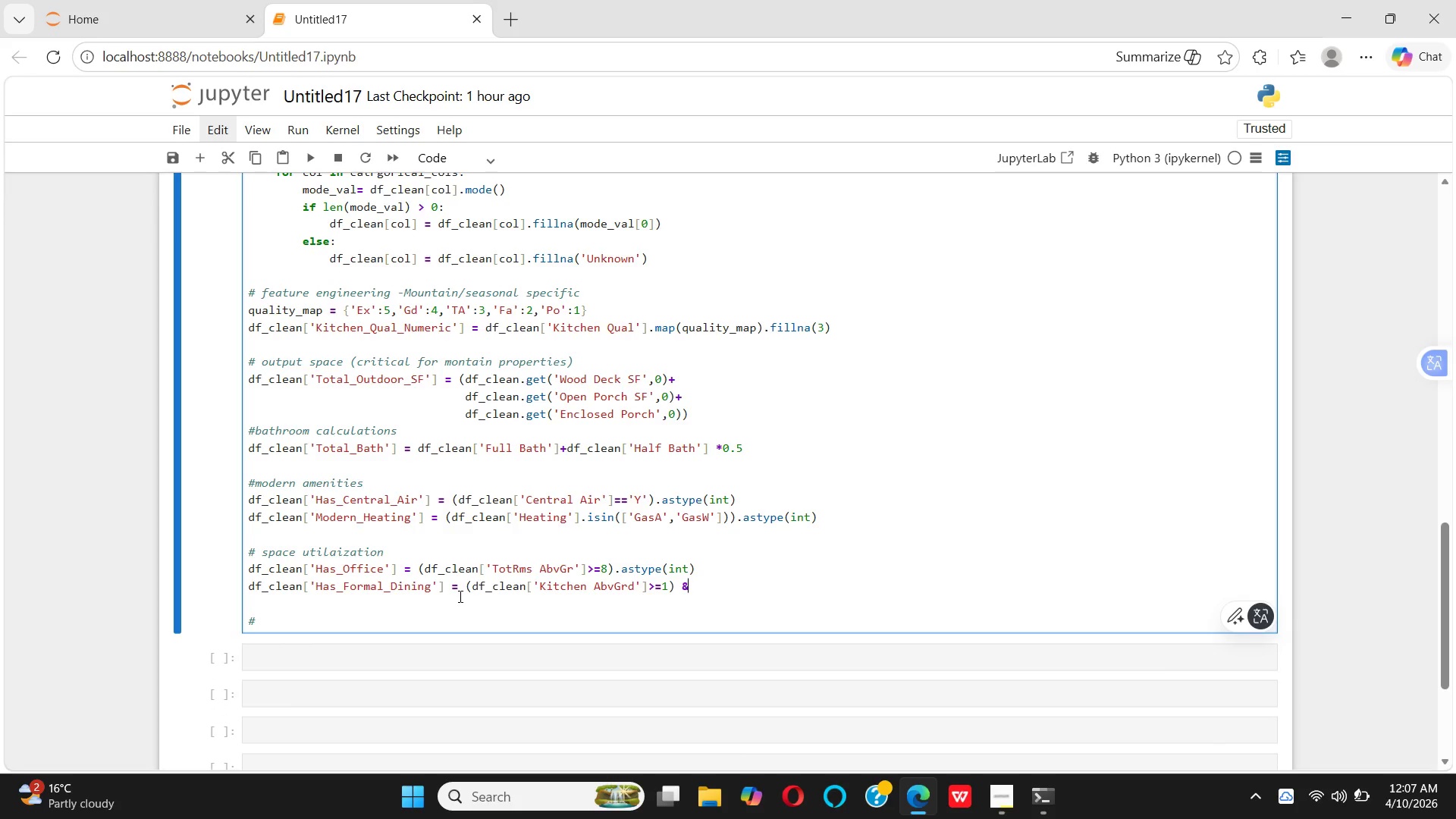 
left_click([459, 593])
 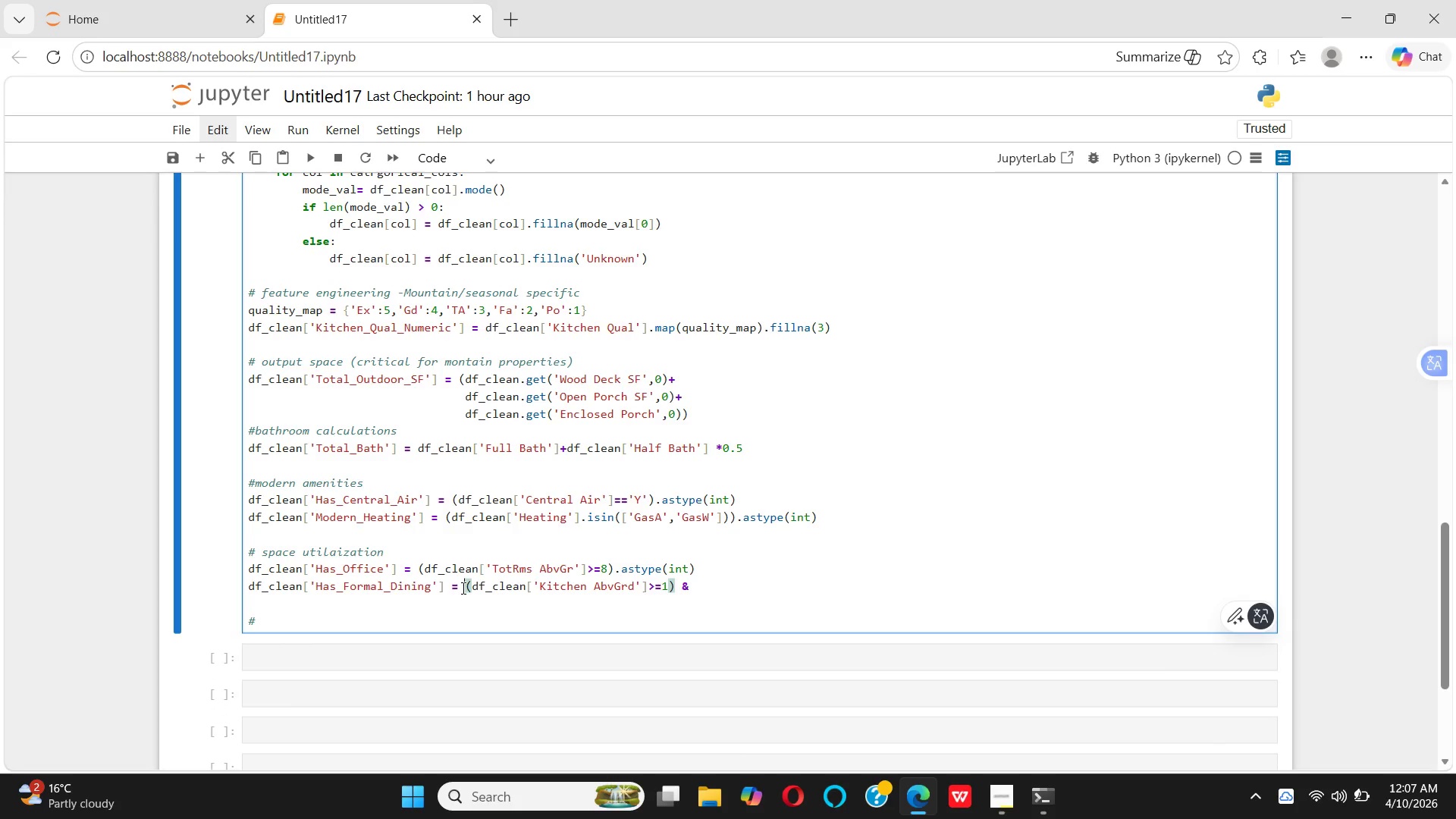 
key(Shift+9)
 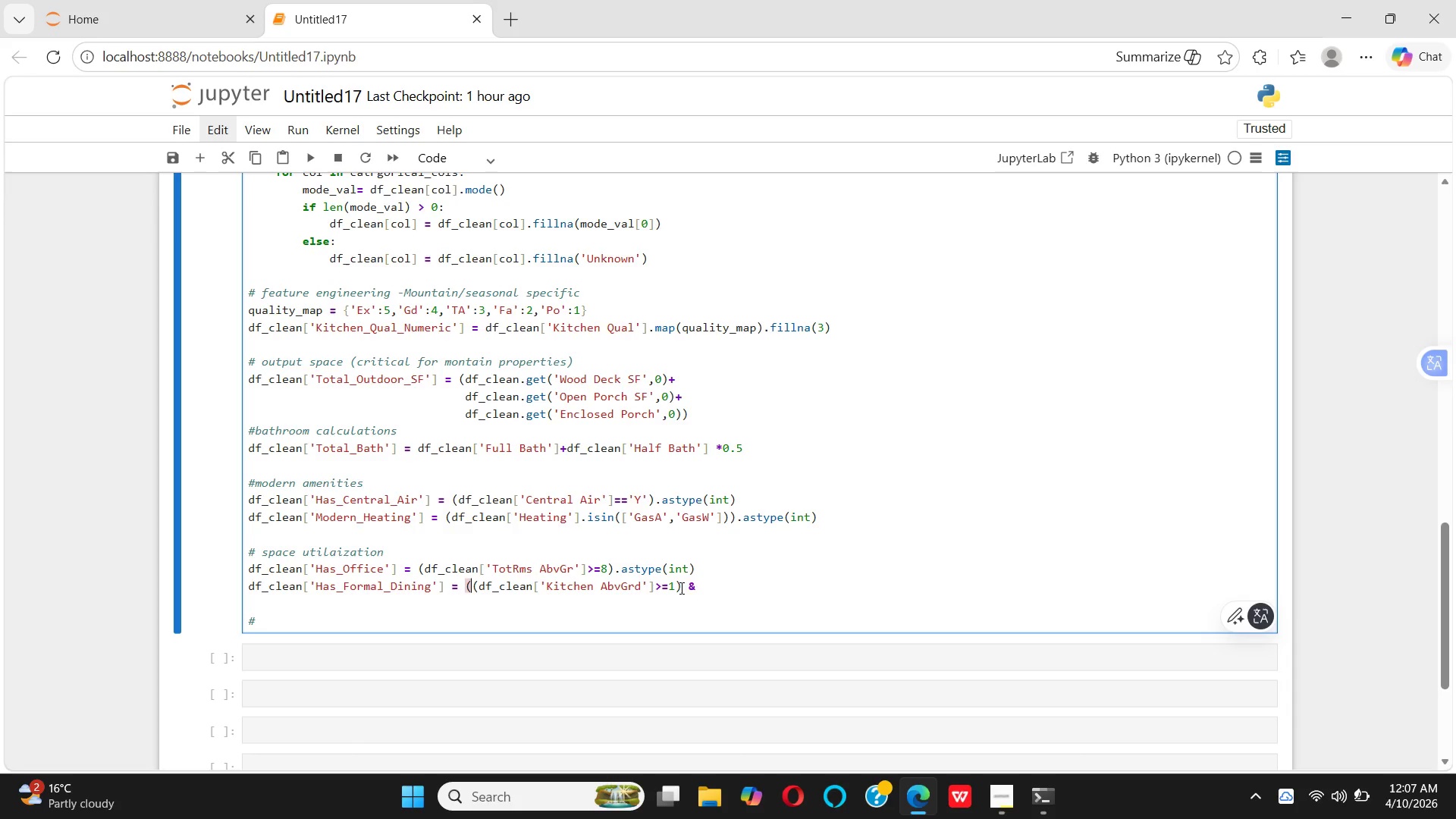 
left_click([701, 584])
 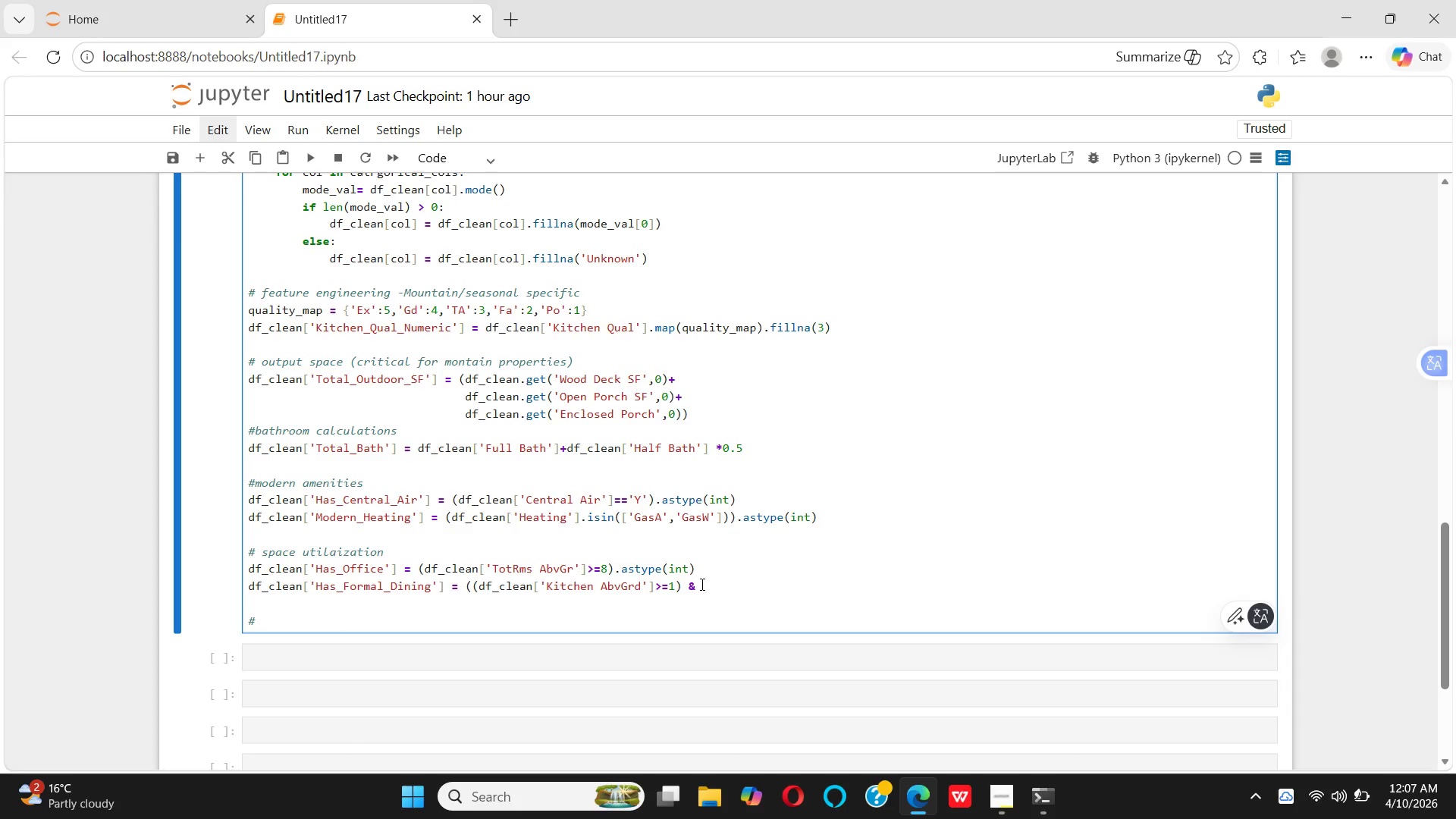 
key(Enter)
 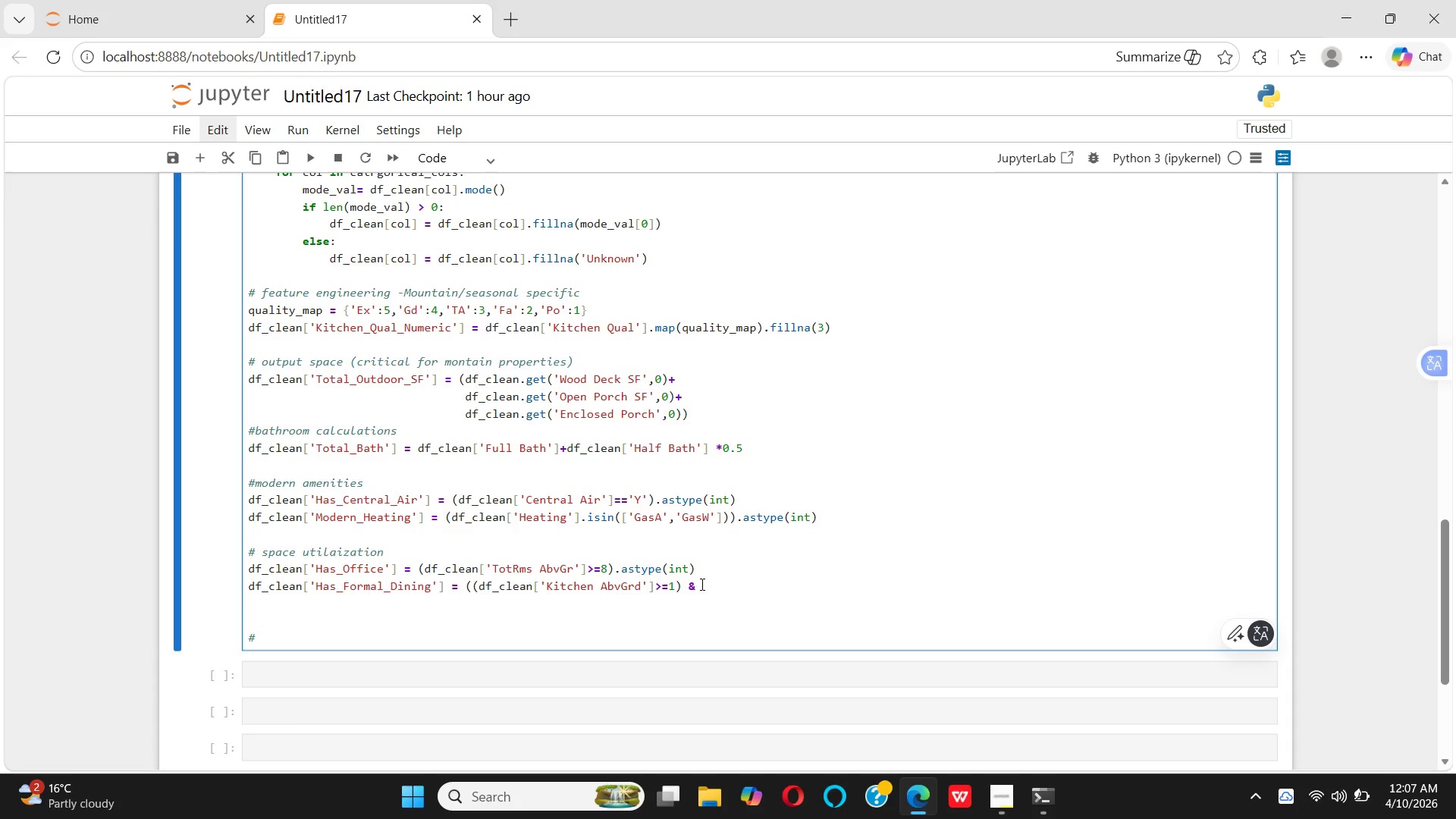 
type(df_clean)
 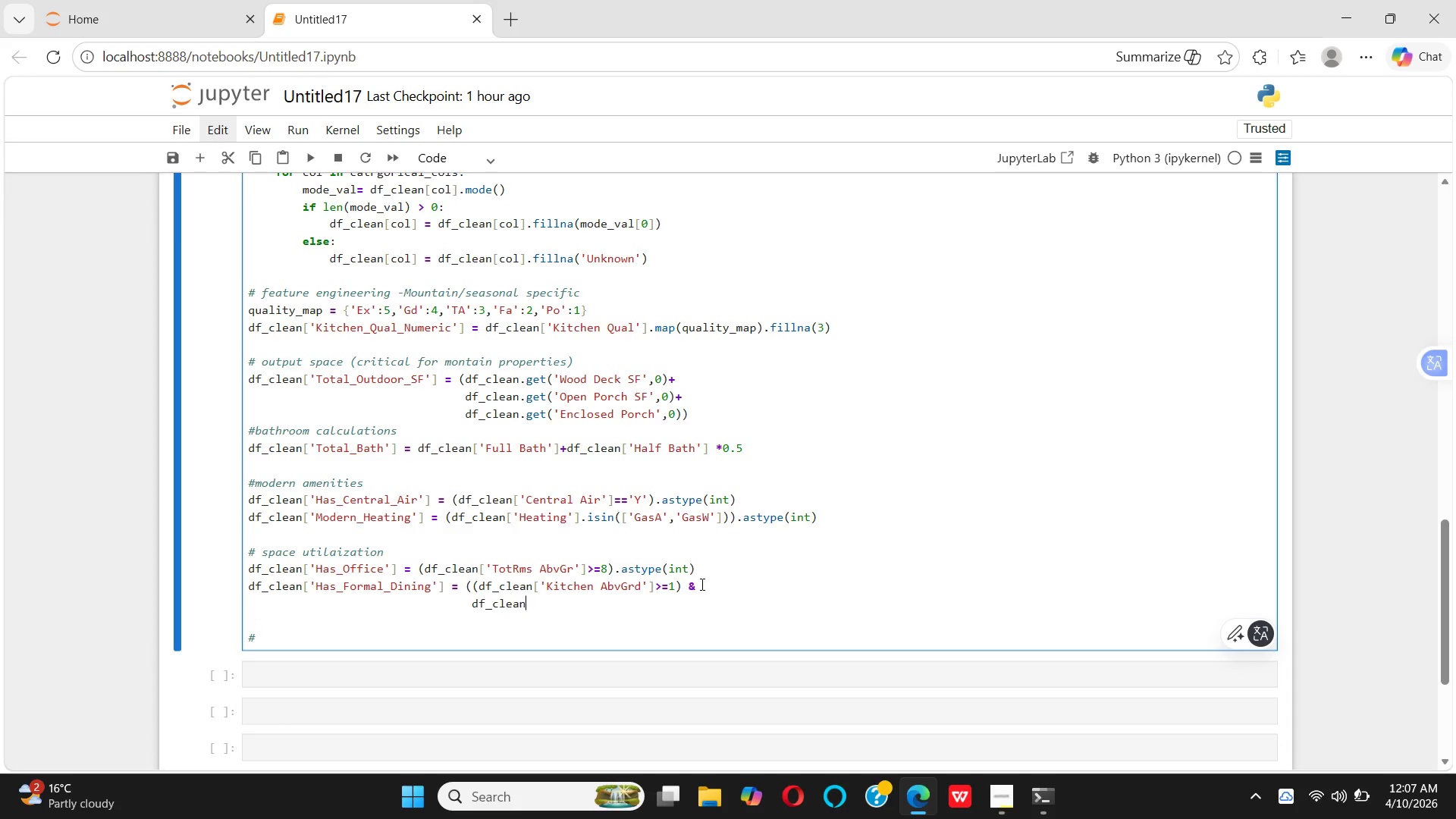 
key(BracketLeft)
 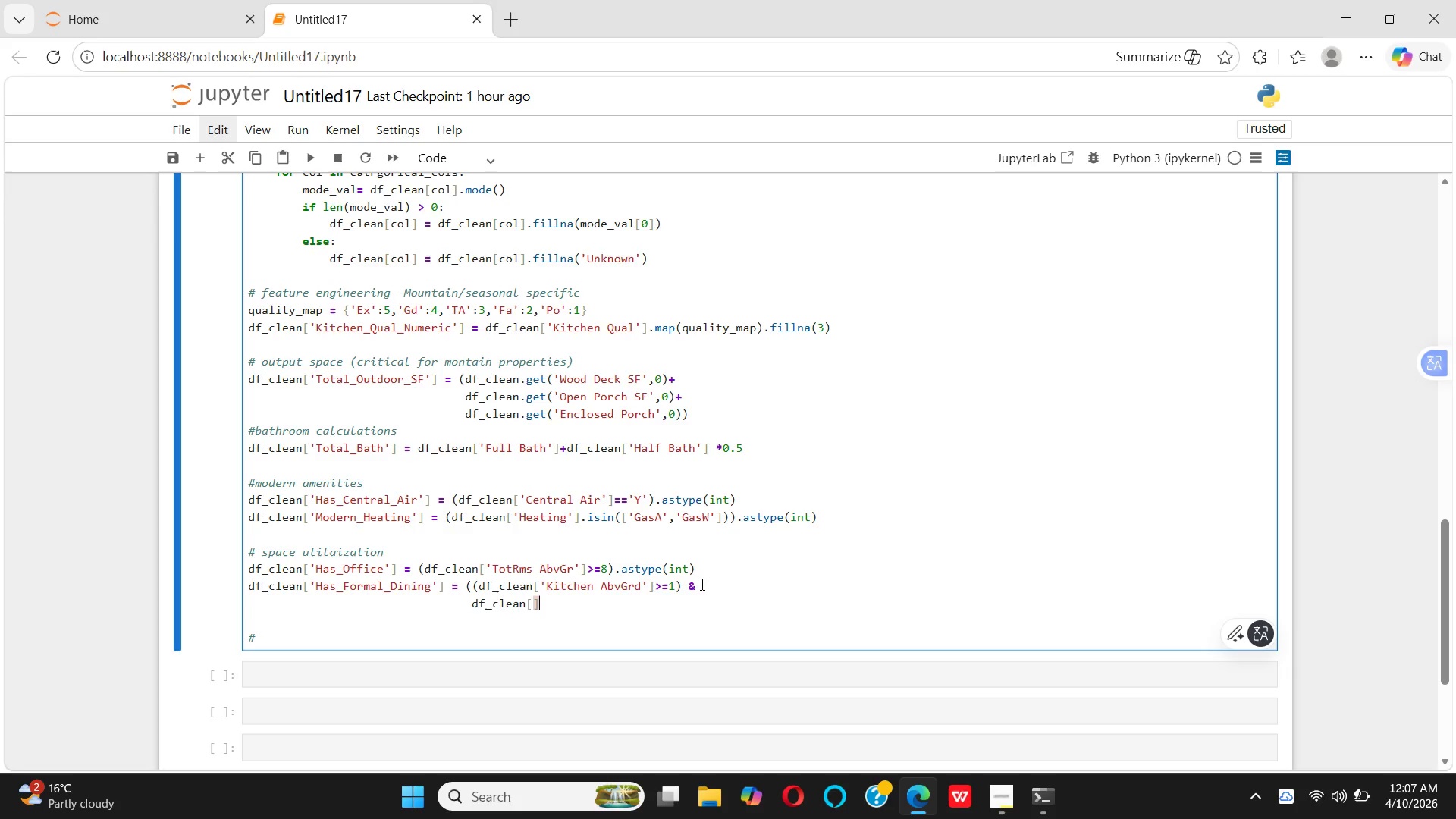 
key(BracketRight)
 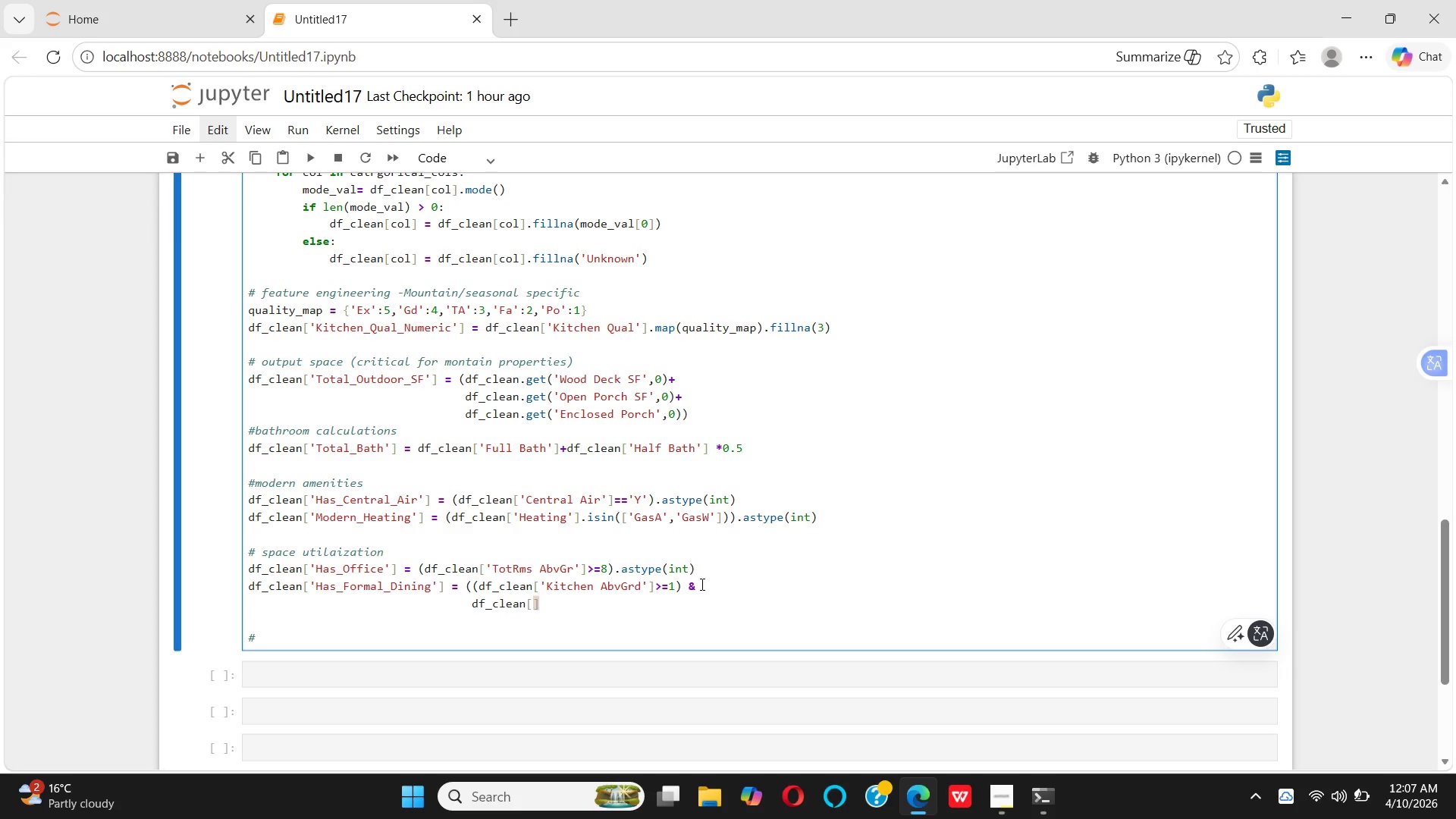 
key(ArrowLeft)
 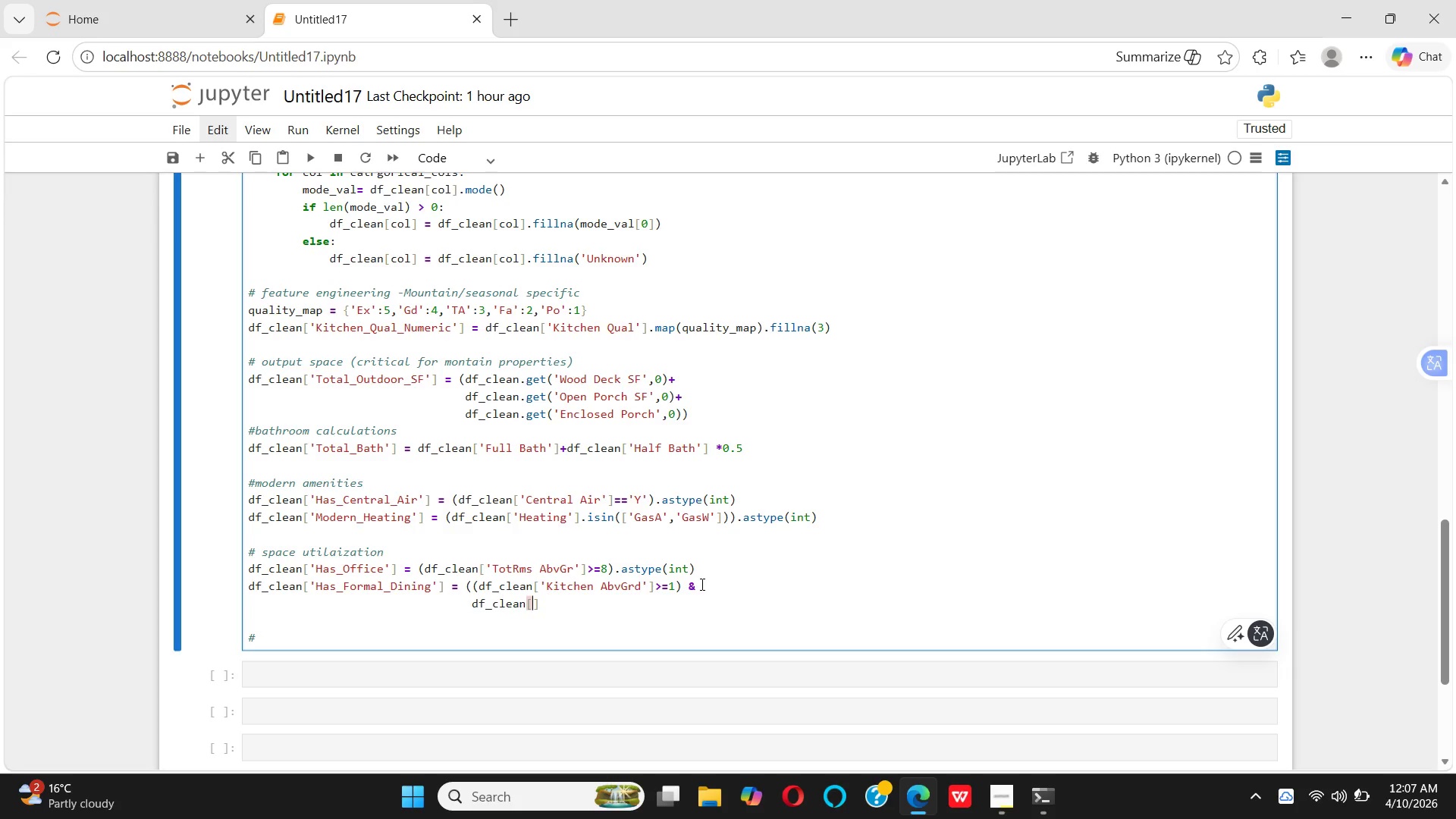 
key(Quote)
 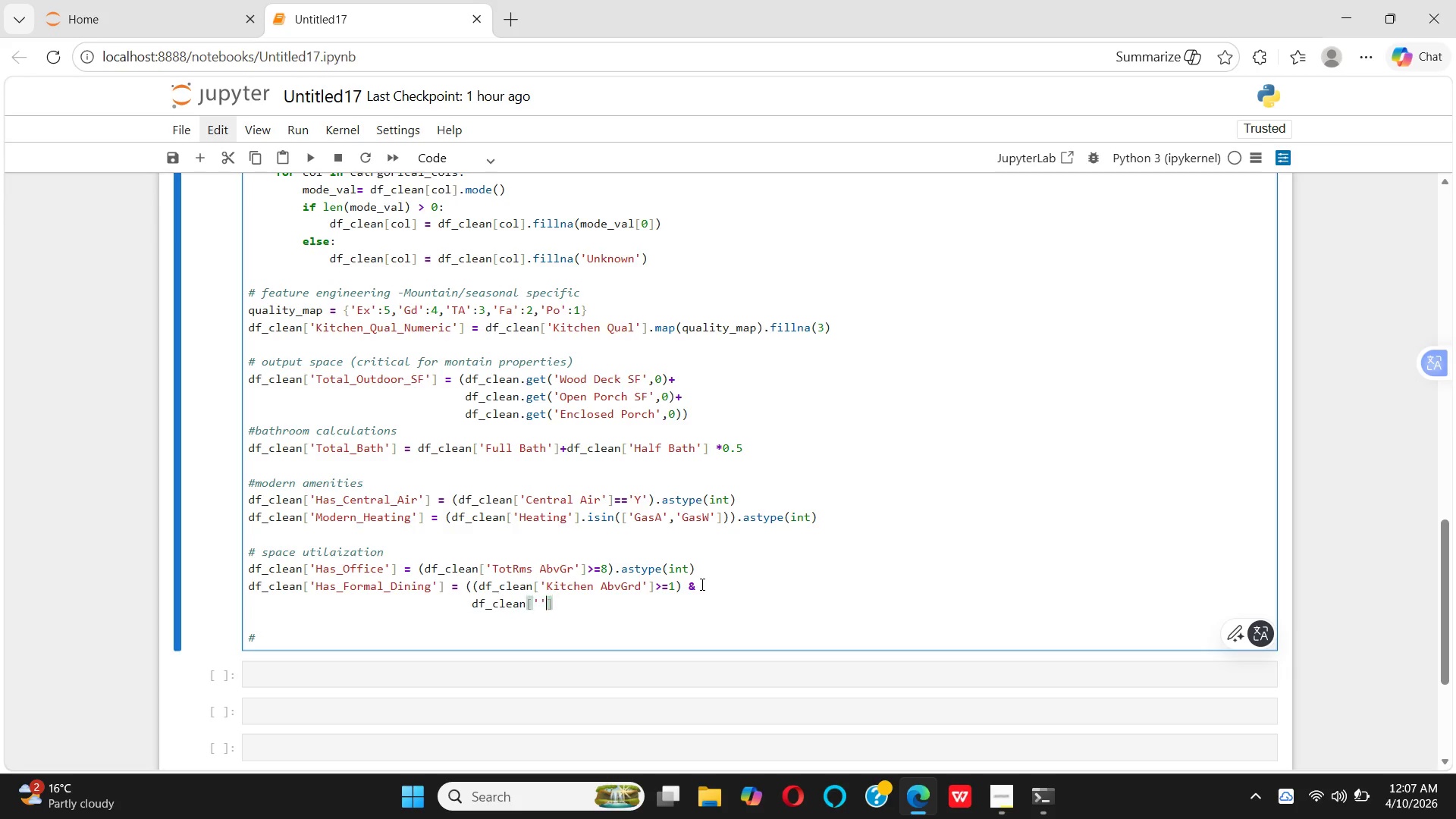 
key(Quote)
 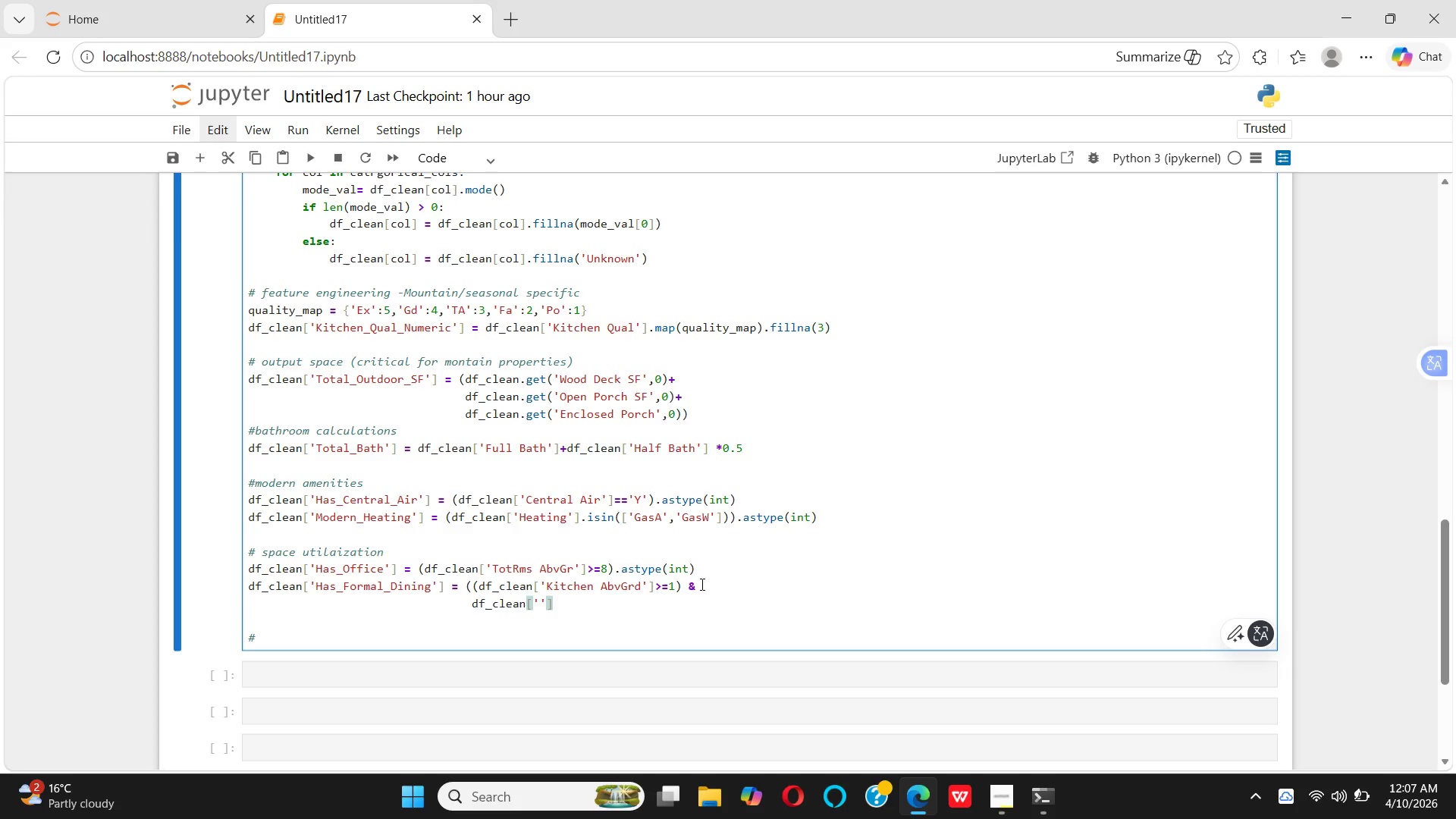 
key(Shift+ShiftRight)
 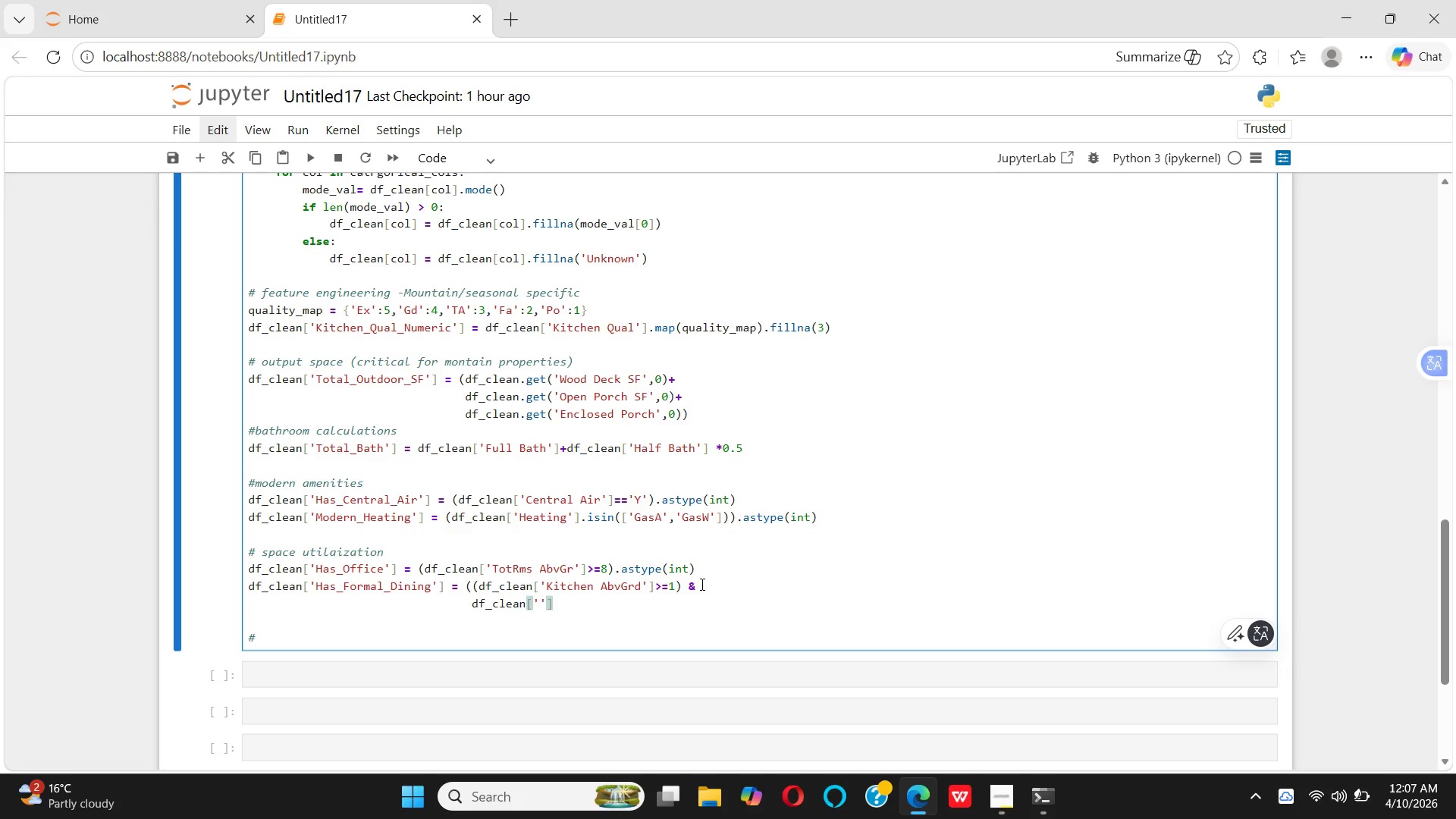 
key(ArrowLeft)
 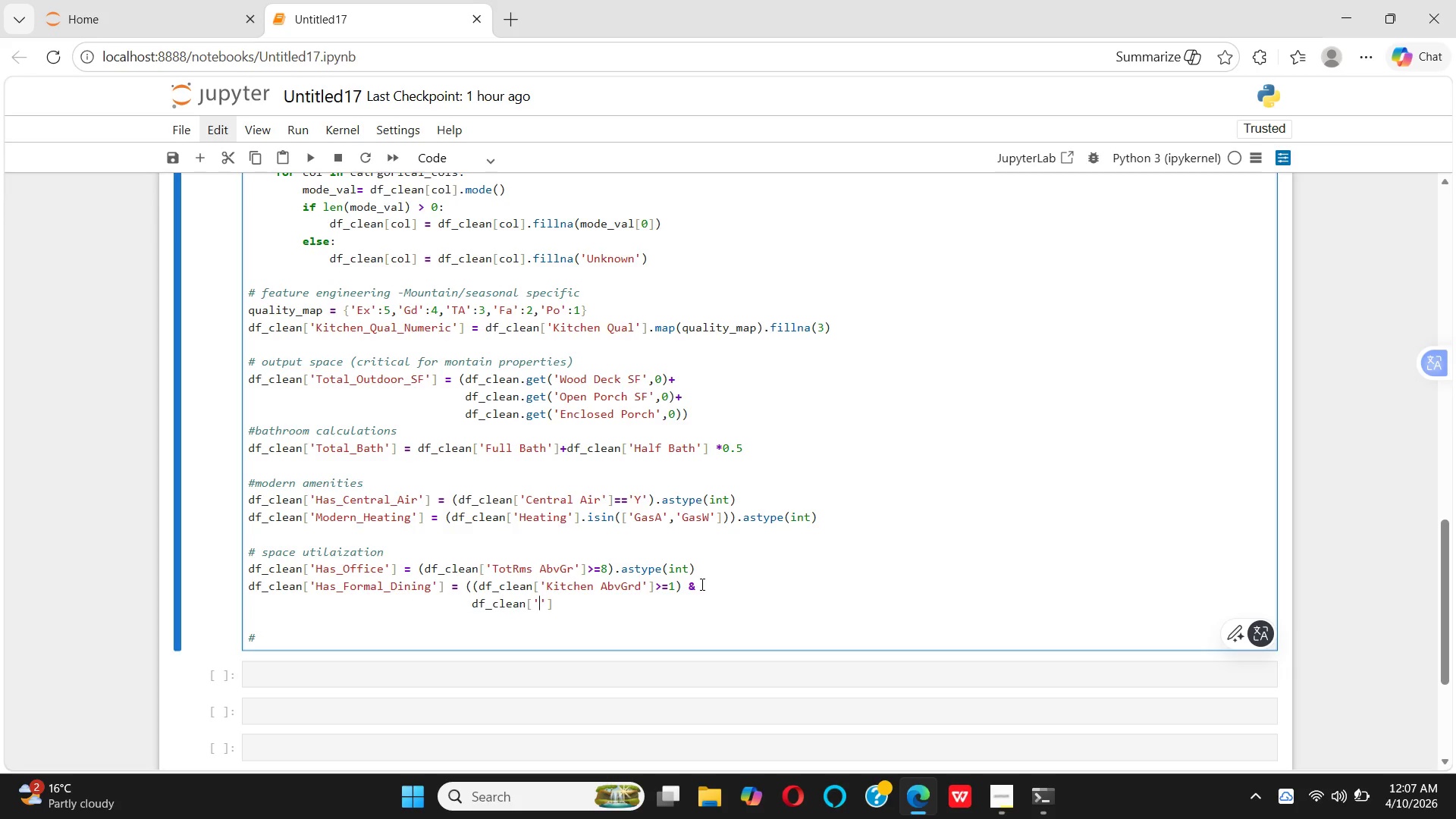 
type(TotRms AbvGrd)
 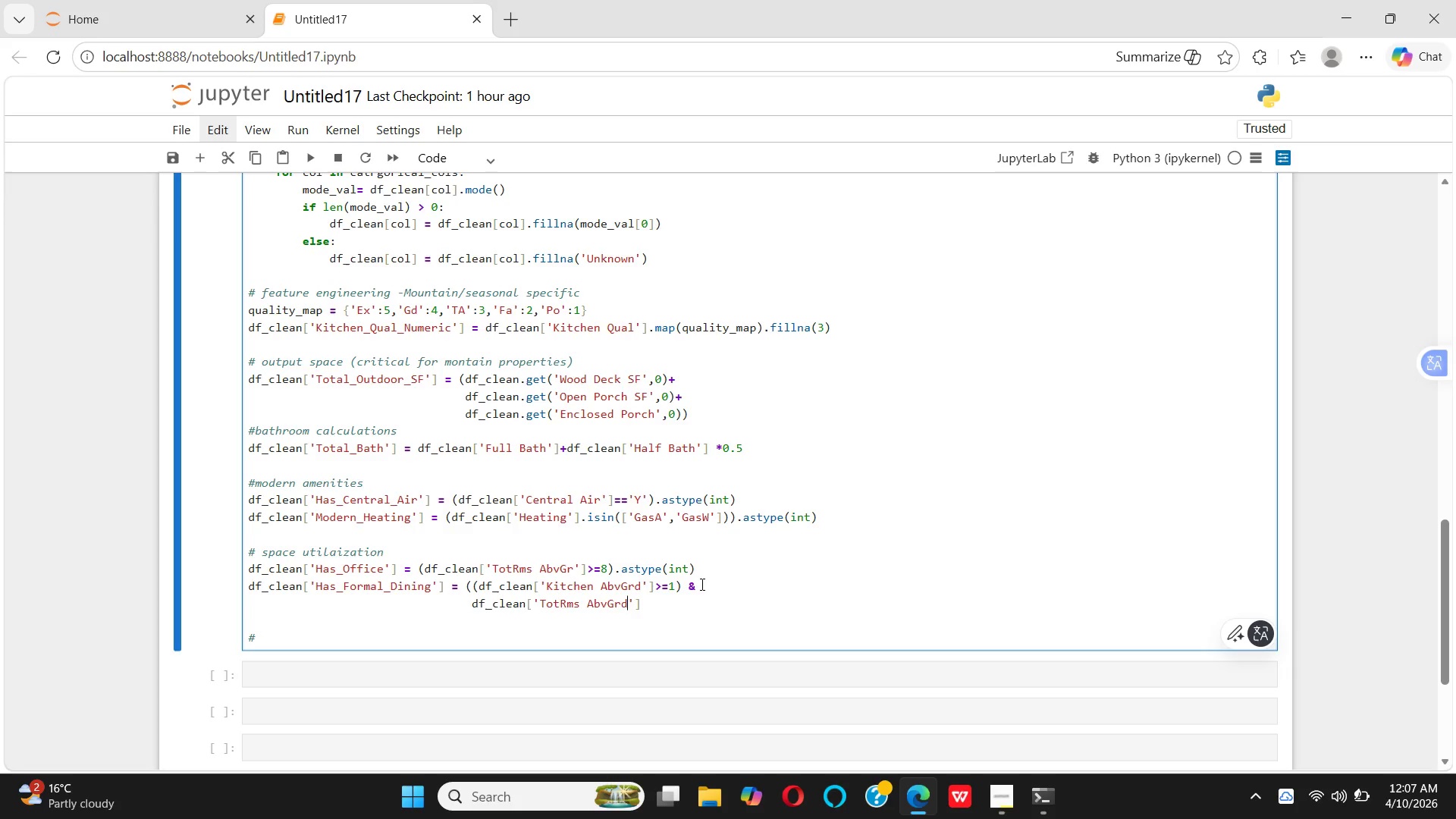 
key(ArrowRight)
 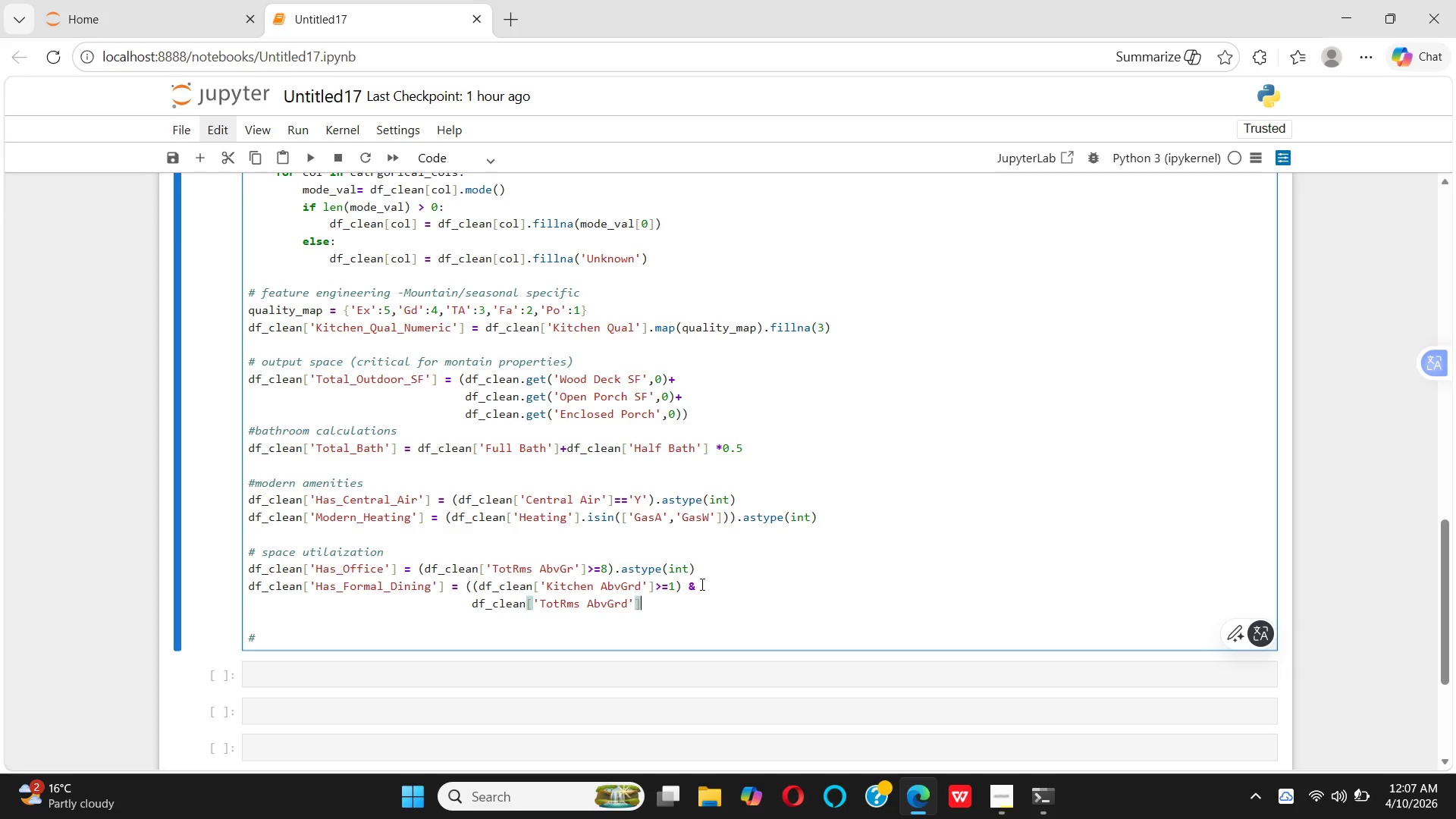 
key(ArrowRight)
 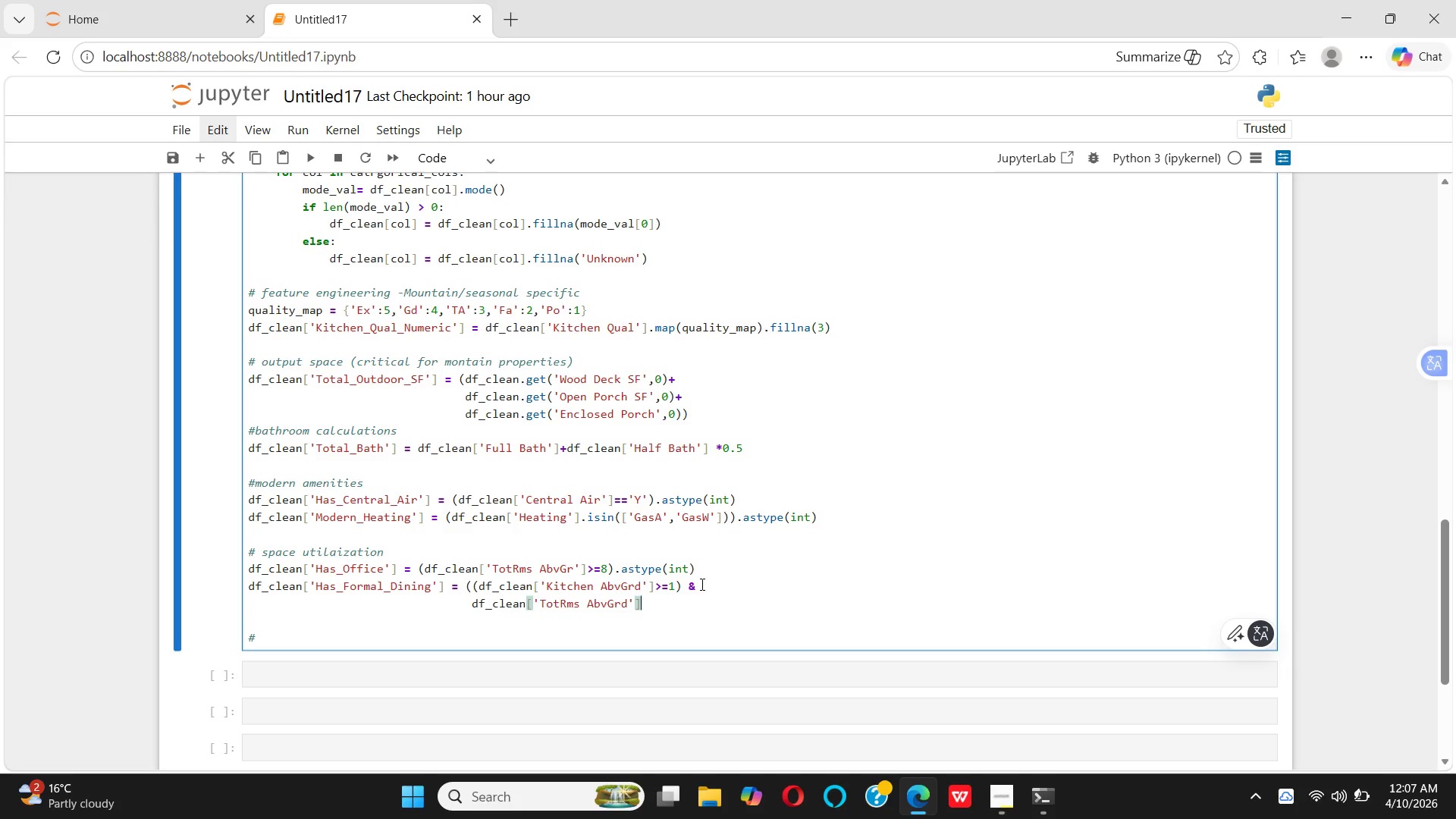 
key(Shift+Period)
 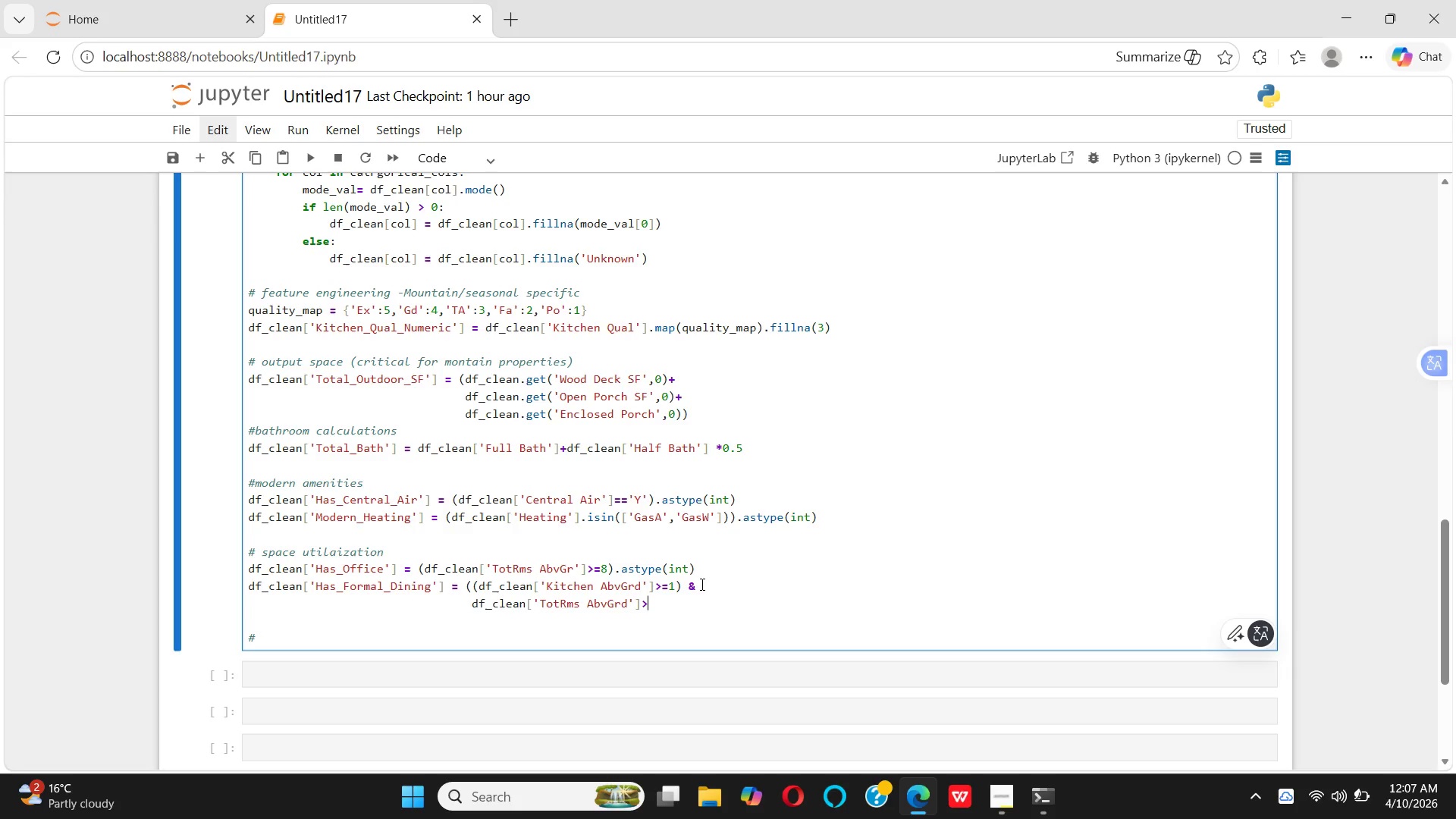 
key(Equal)
 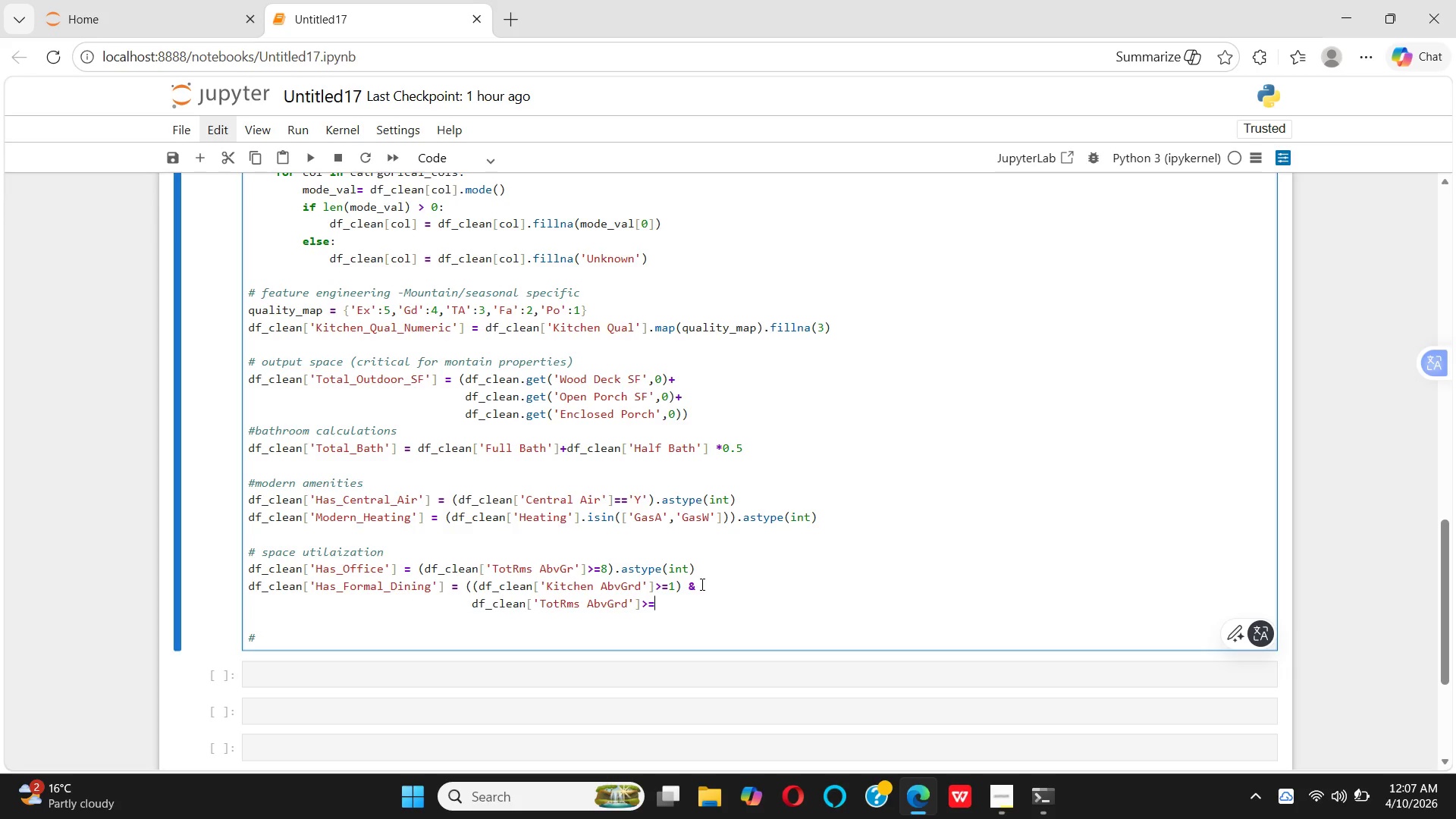 
key(7)
 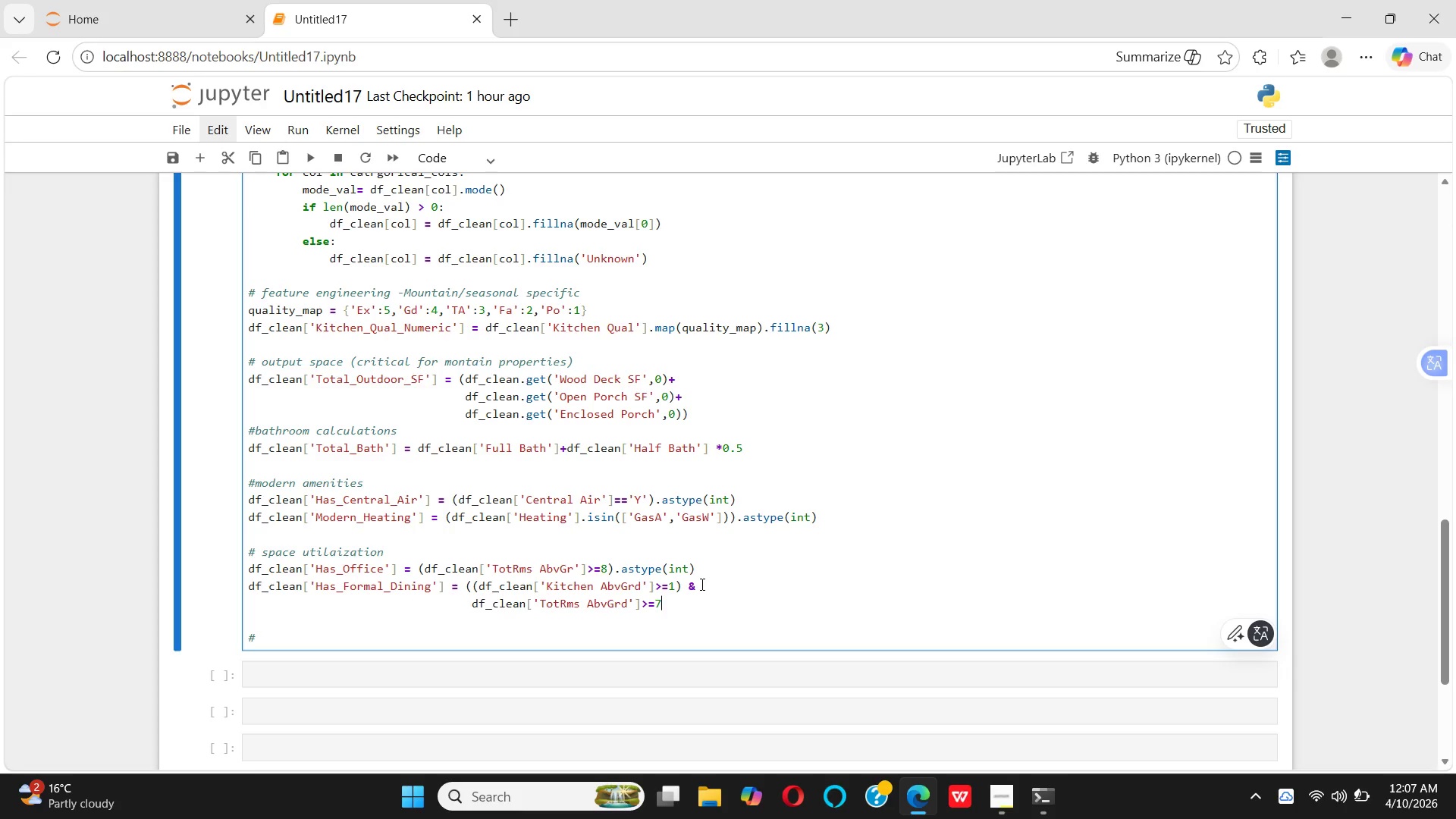 
hold_key(key=ShiftRight, duration=1.5)
 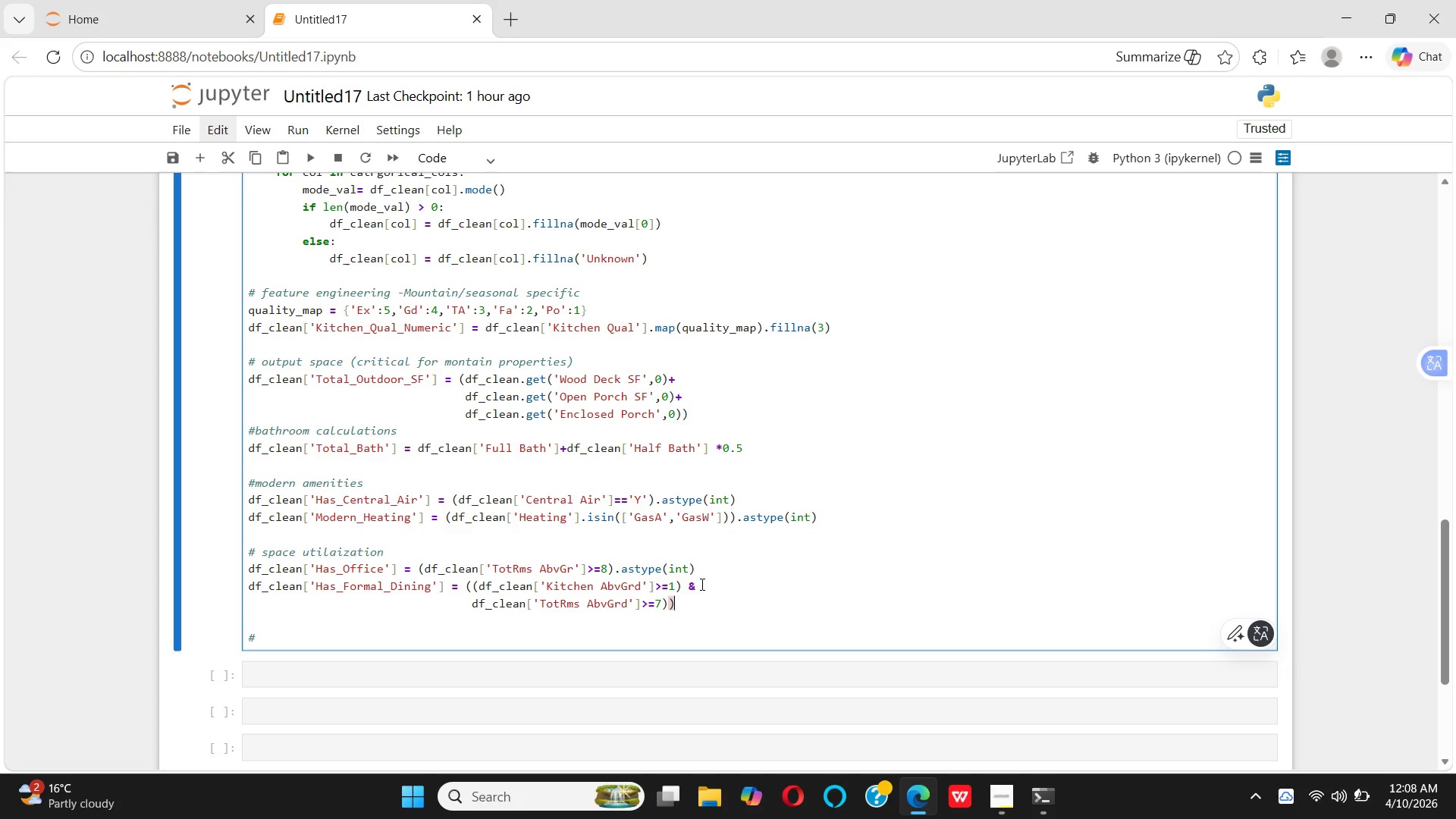 
type()))
 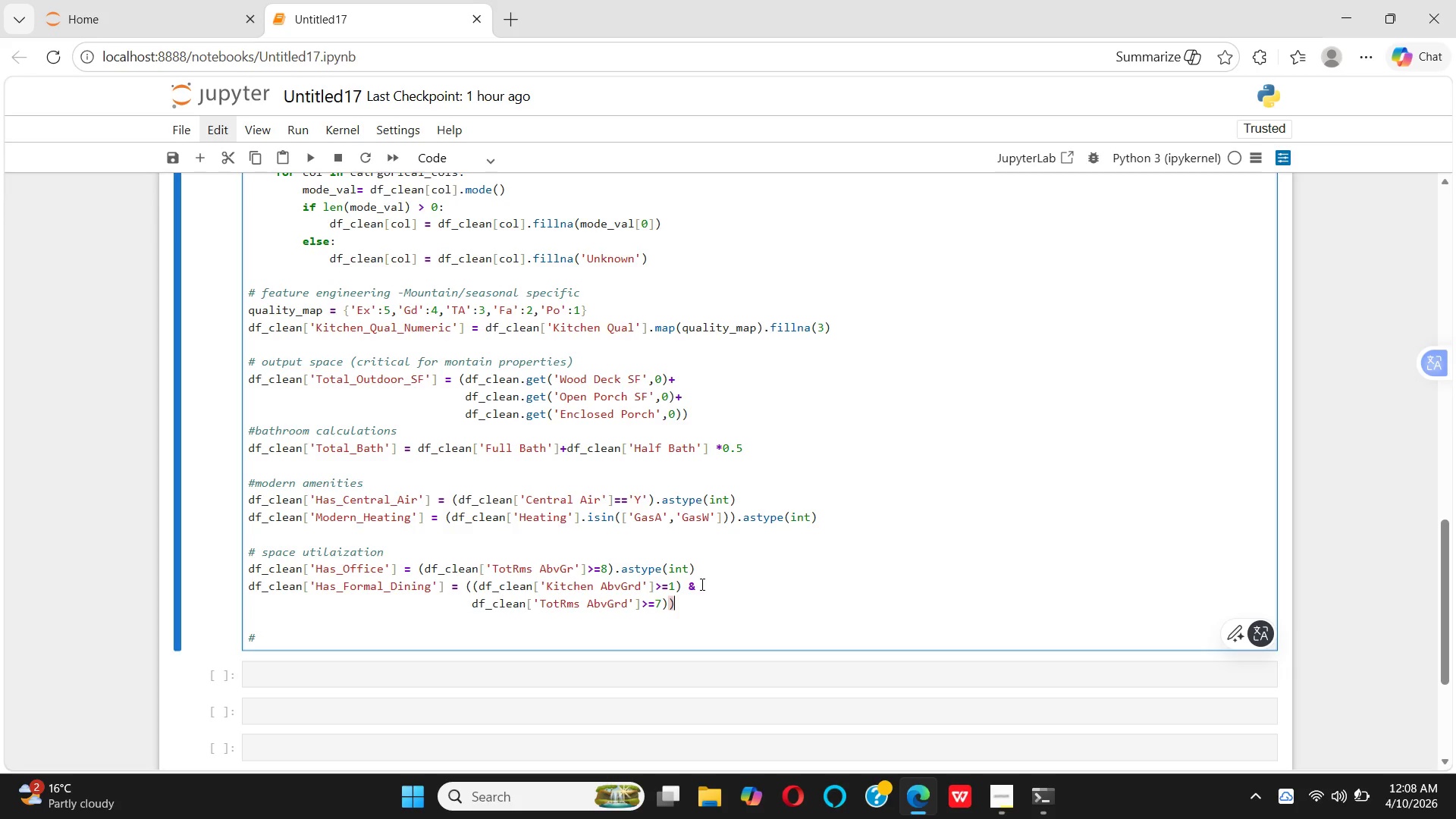 
type(.astype())
 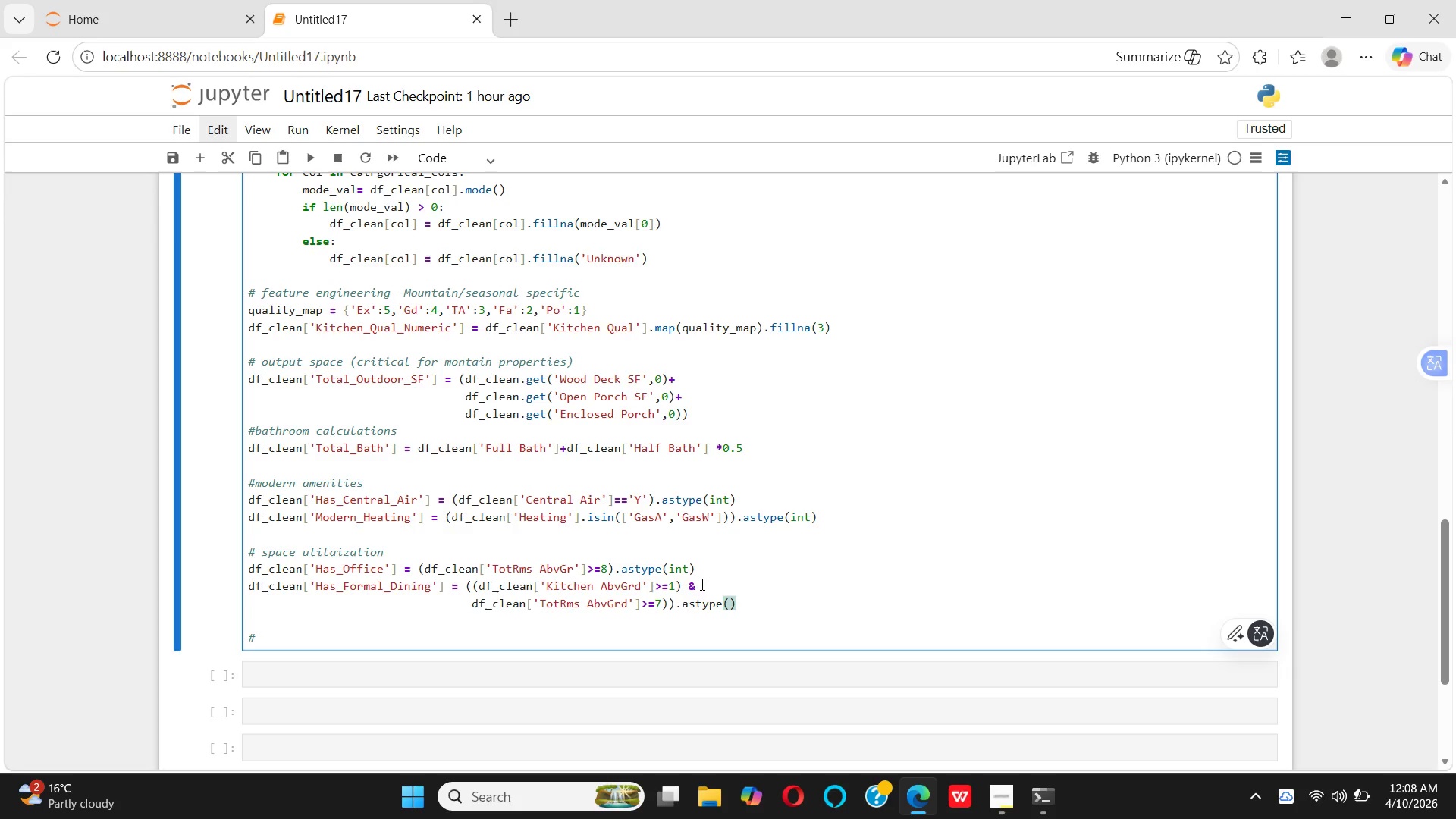 
key(ArrowLeft)
 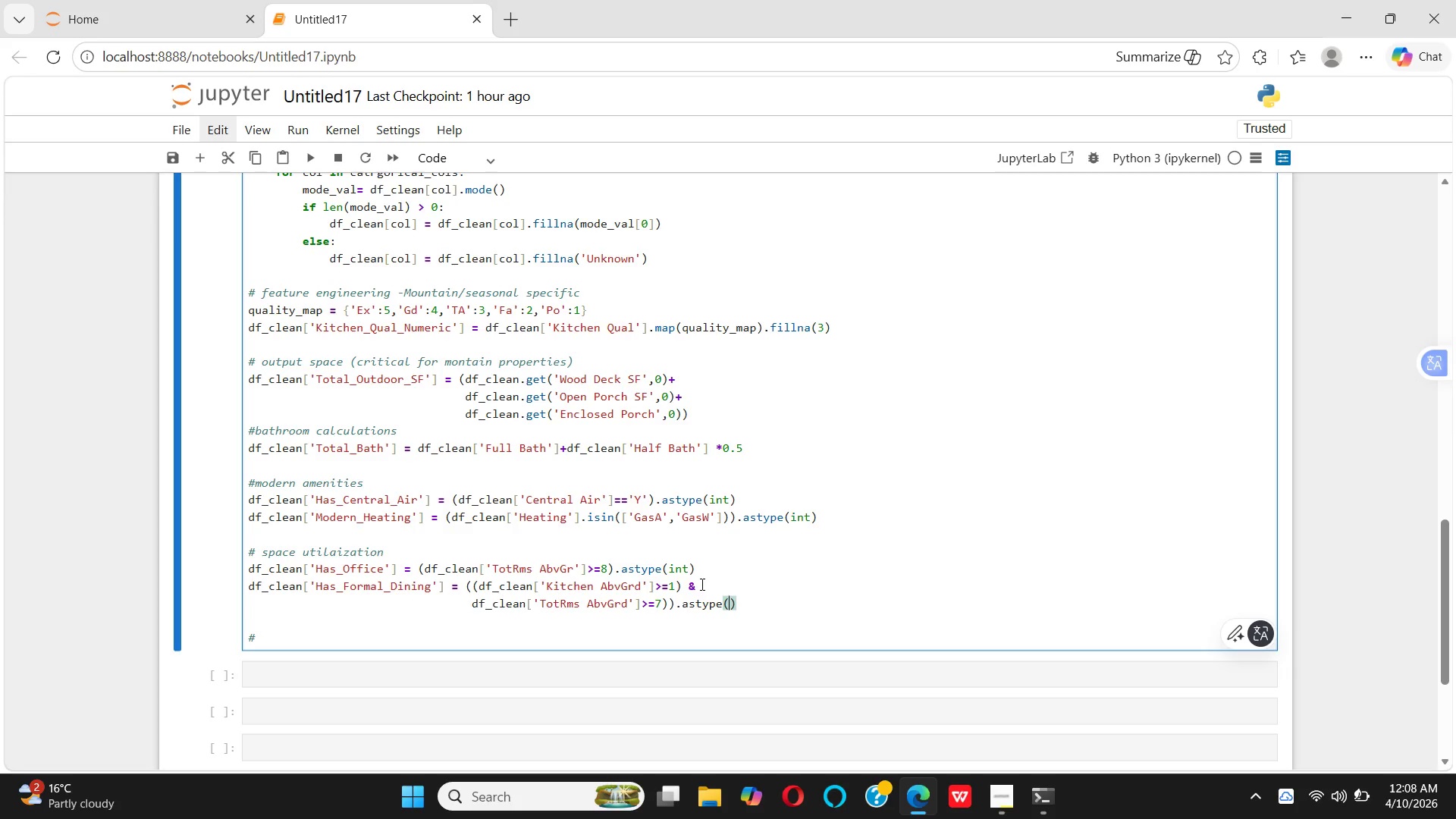 
type(int)
 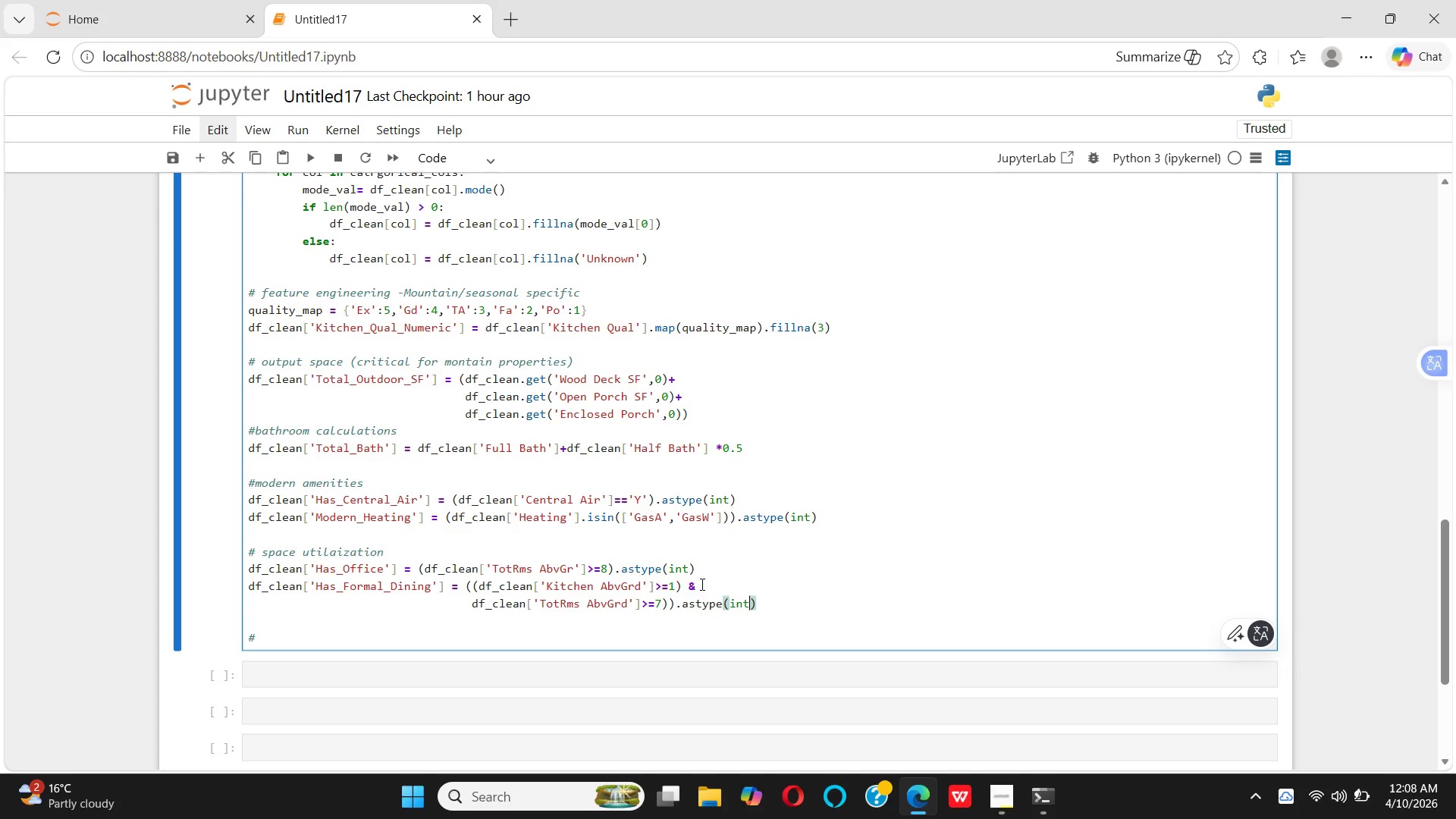 
key(ArrowRight)
 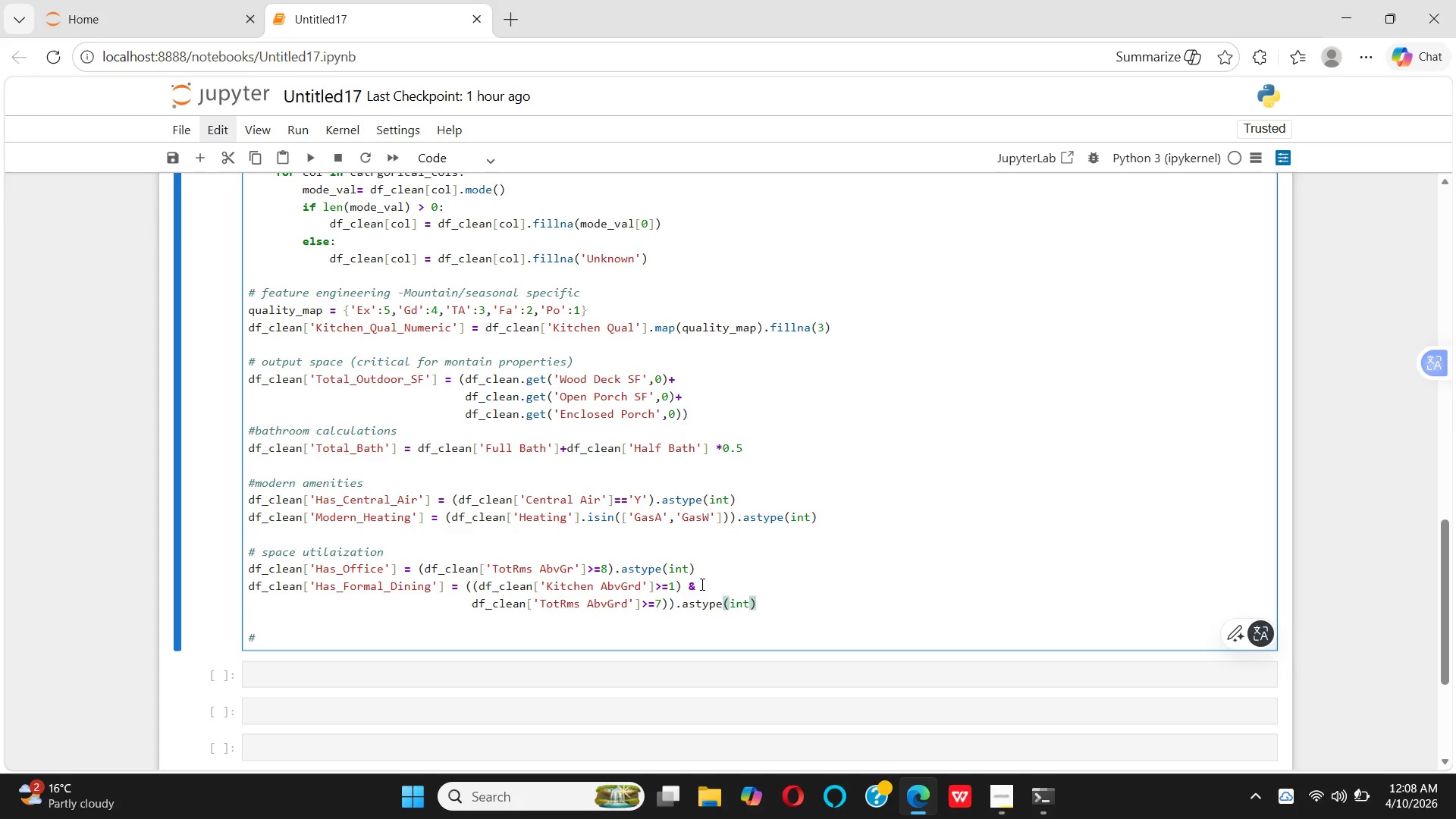 
key(Enter)
 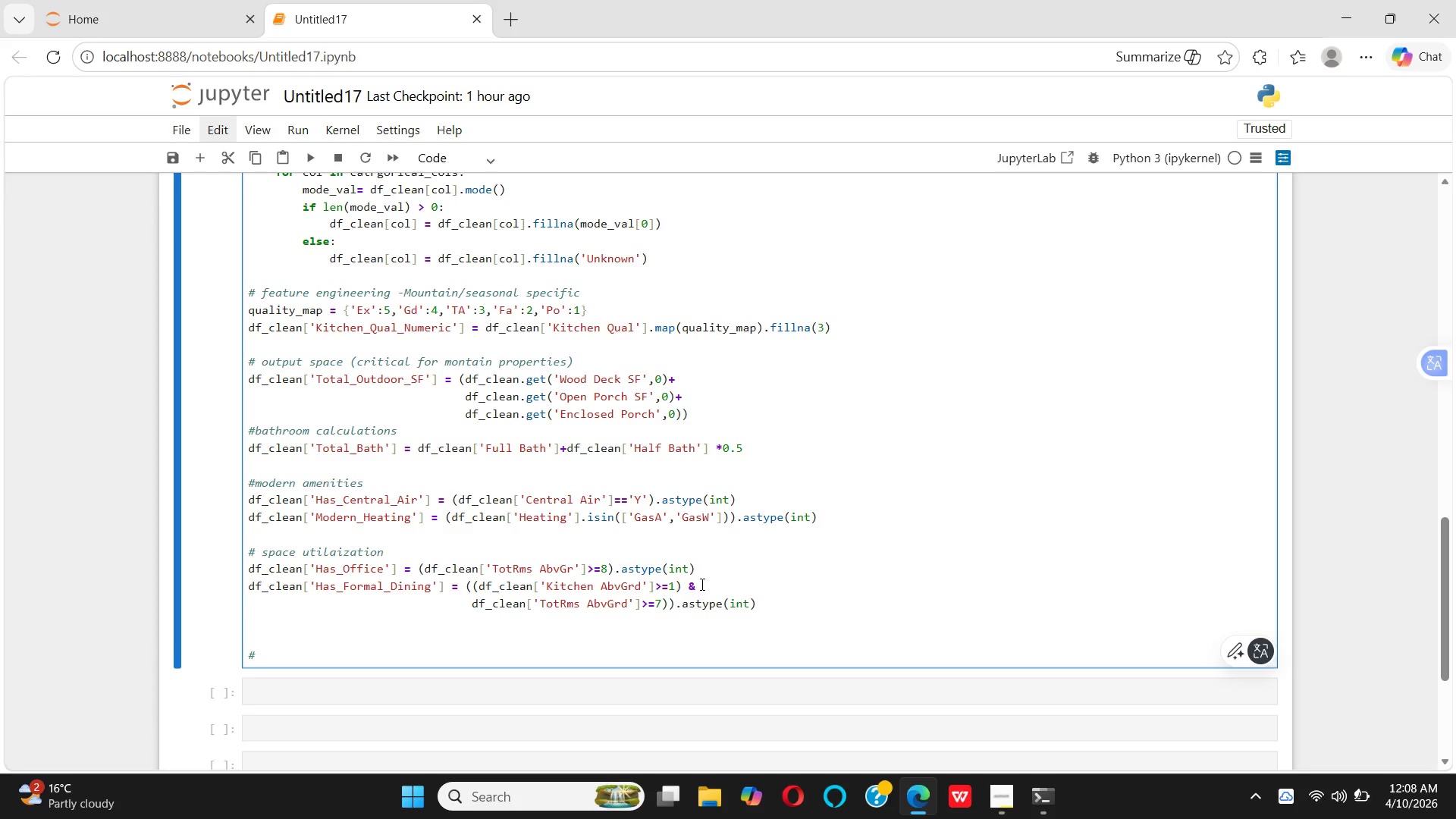 
key(Enter)
 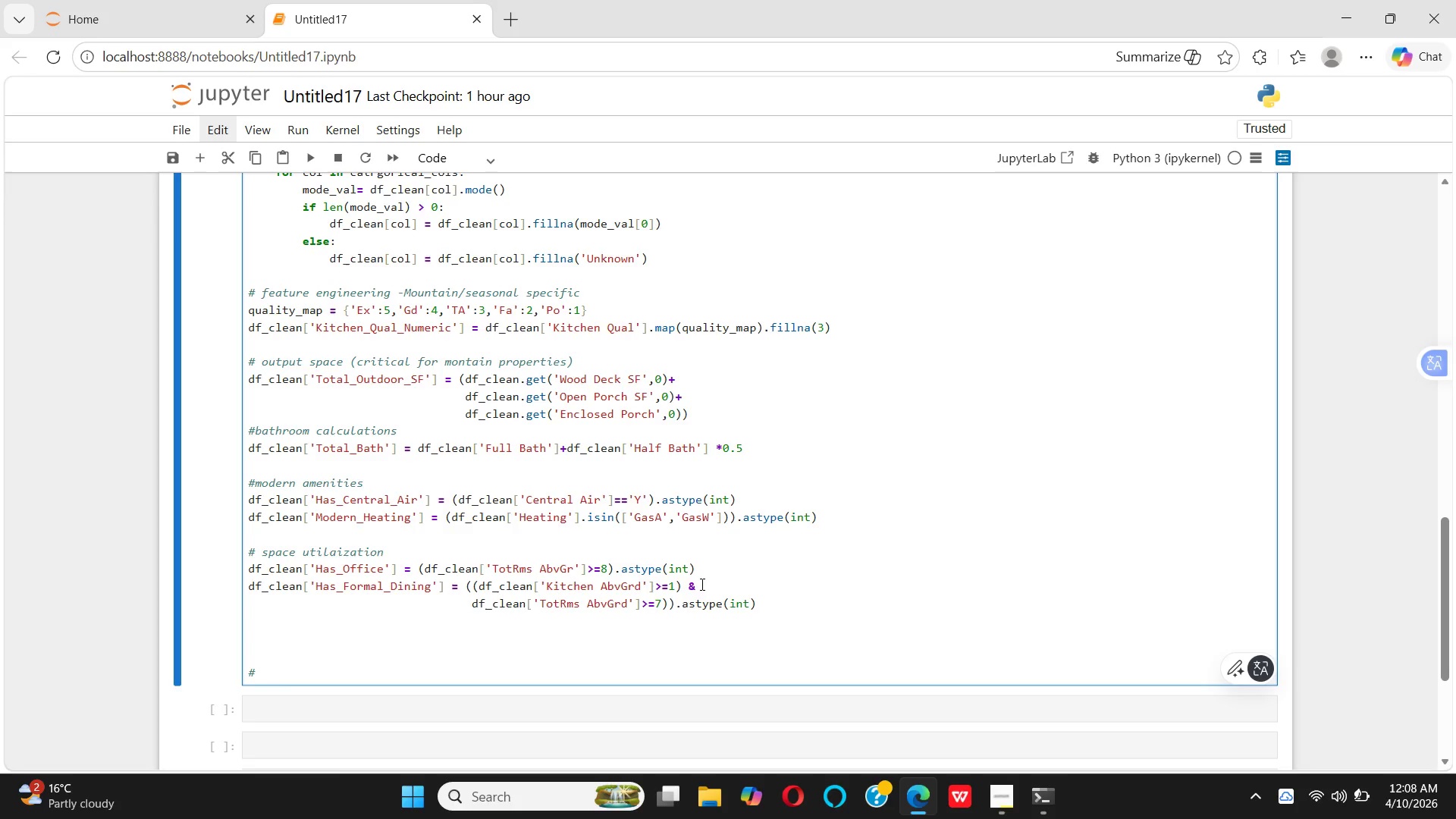 
wait(15.12)
 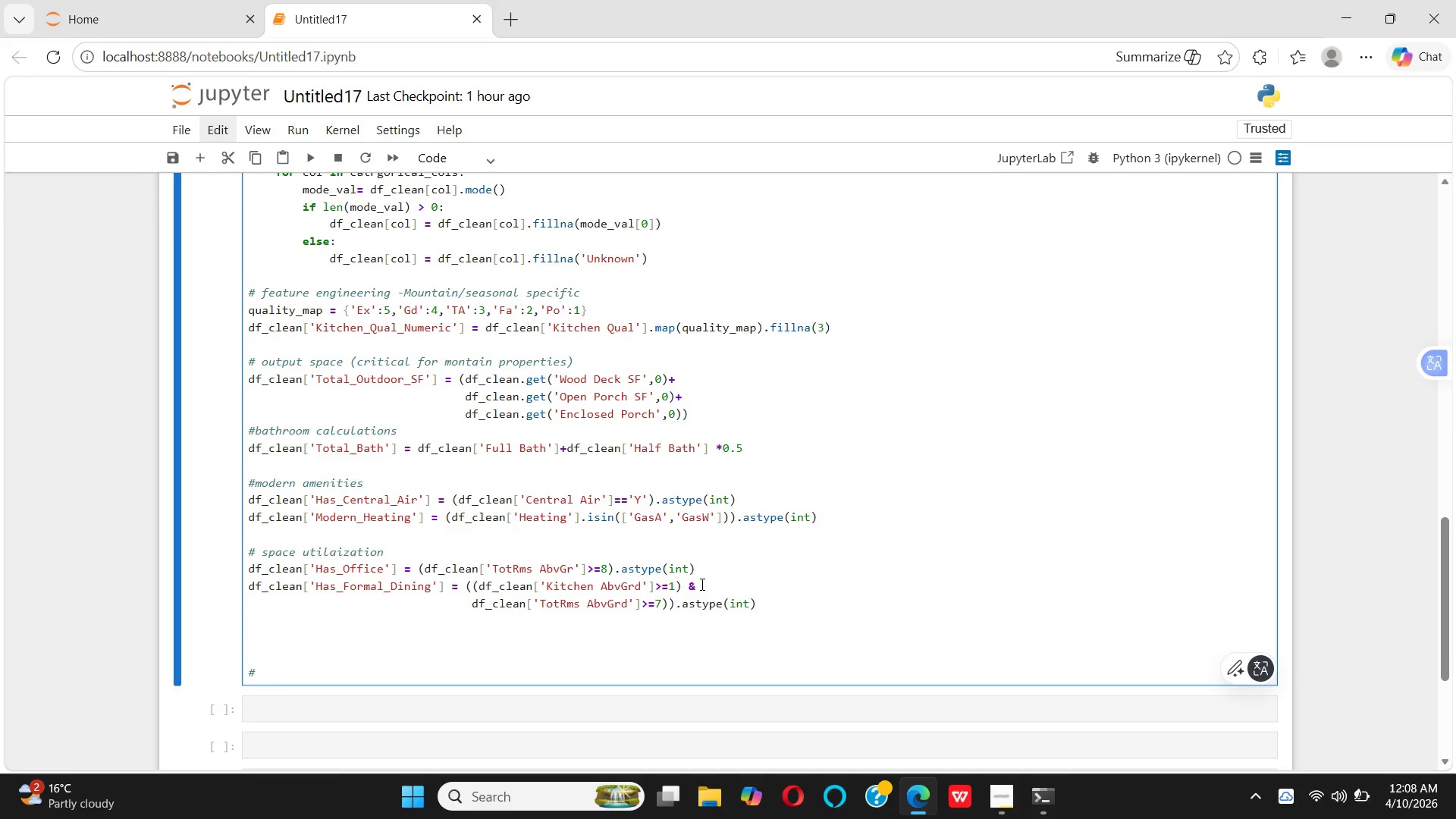 
type(fir)
 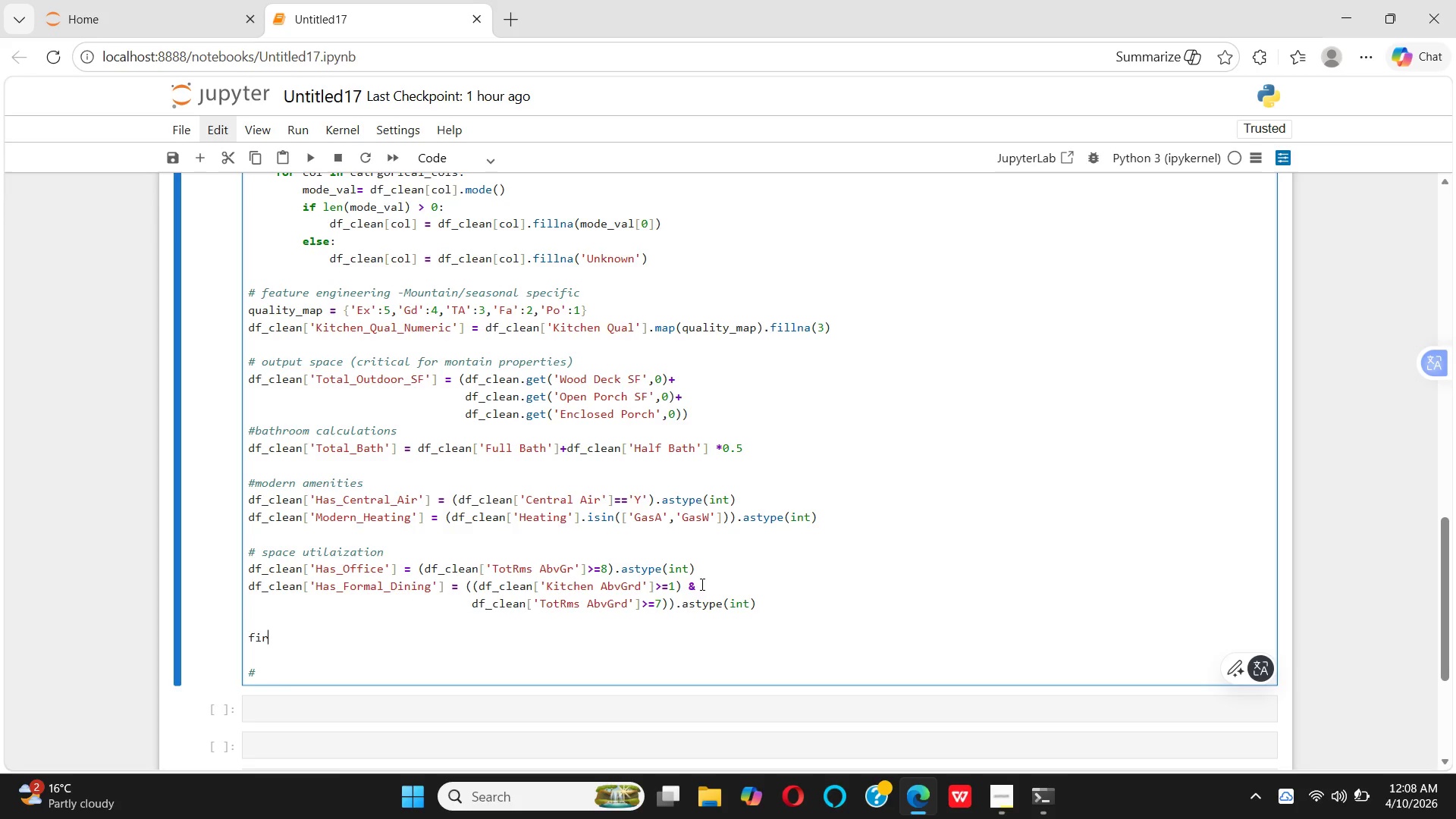 
type(eplace)
 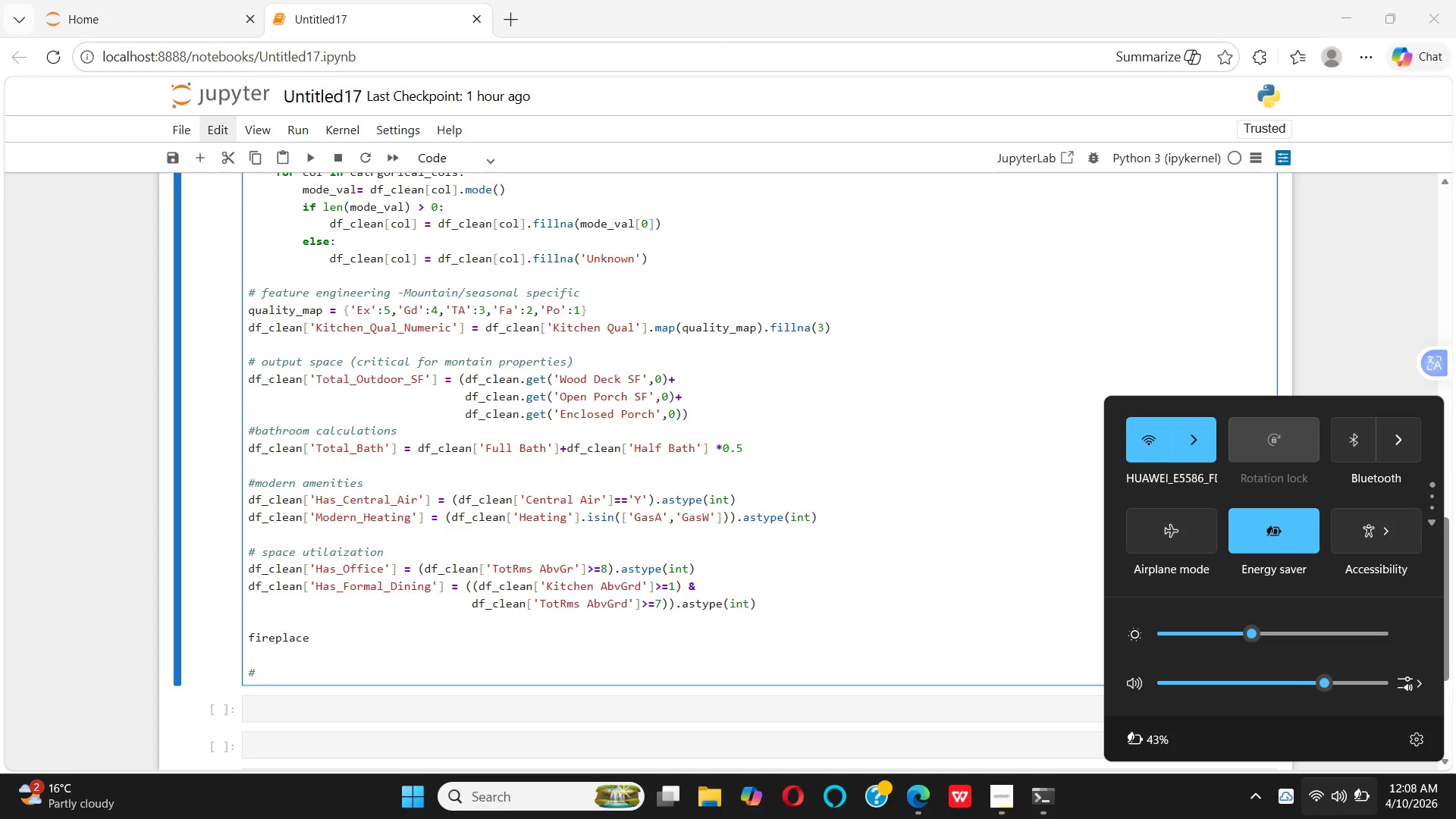 
wait(5.61)
 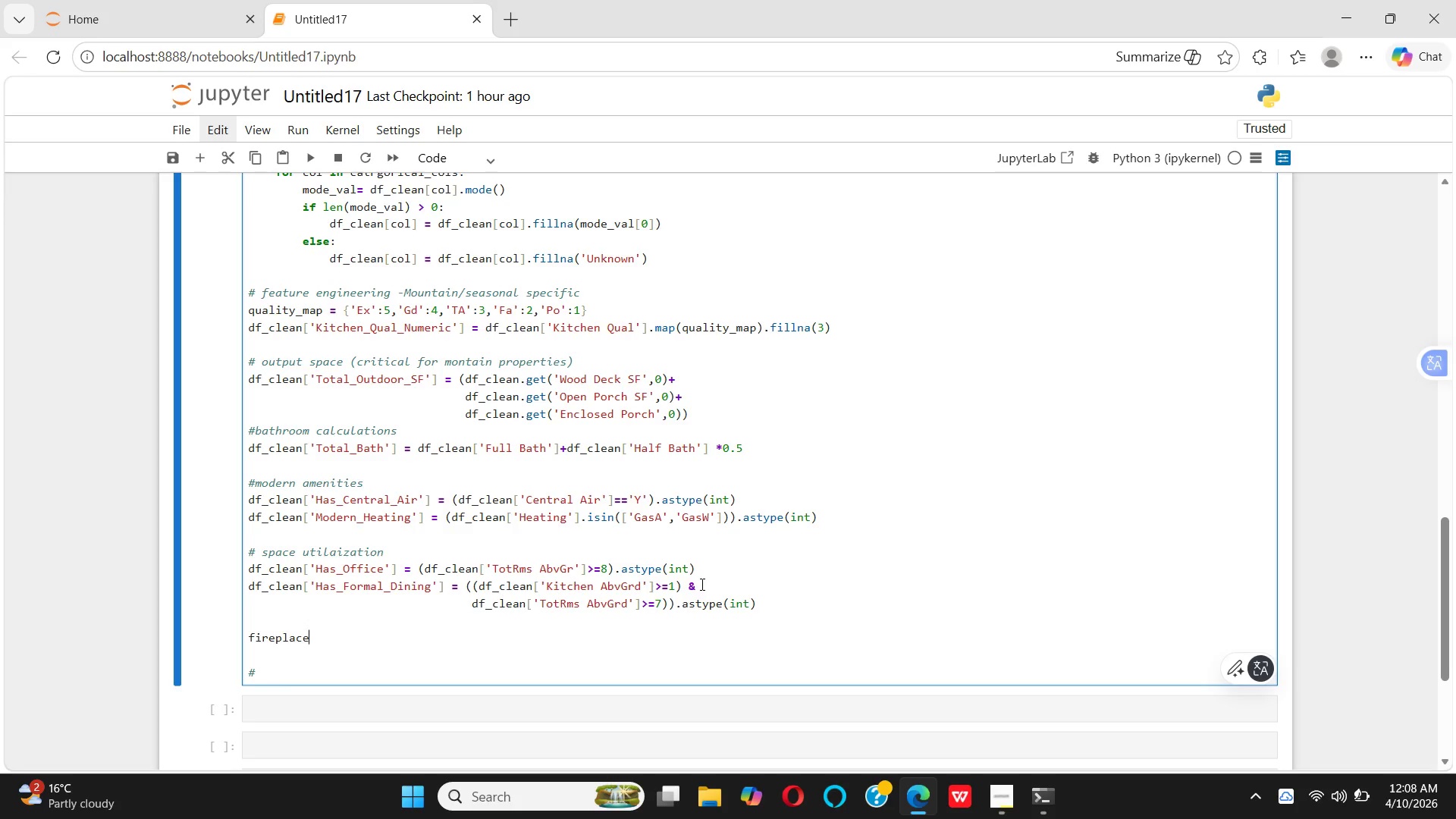 
left_click([836, 444])
 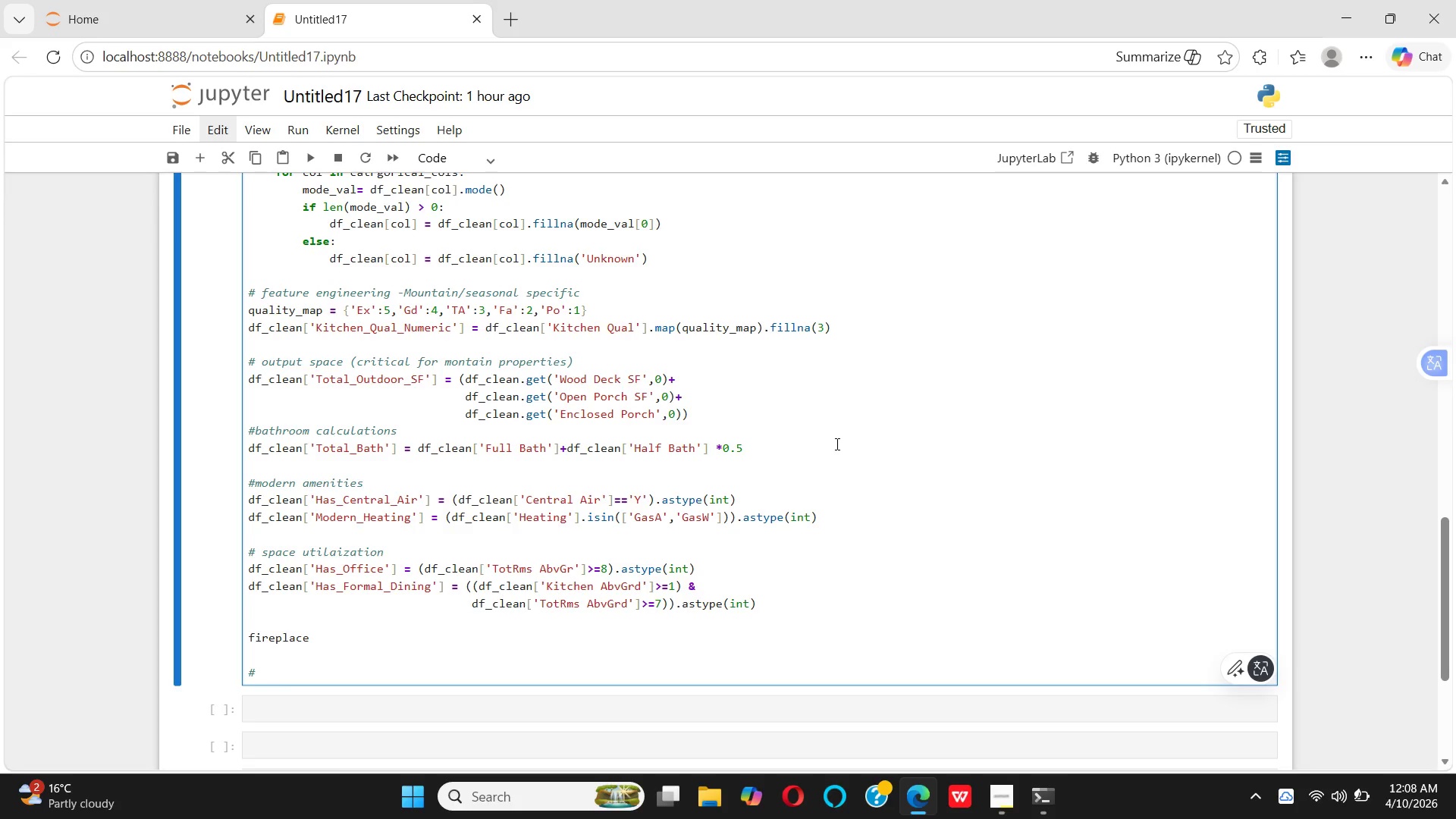 
wait(8.44)
 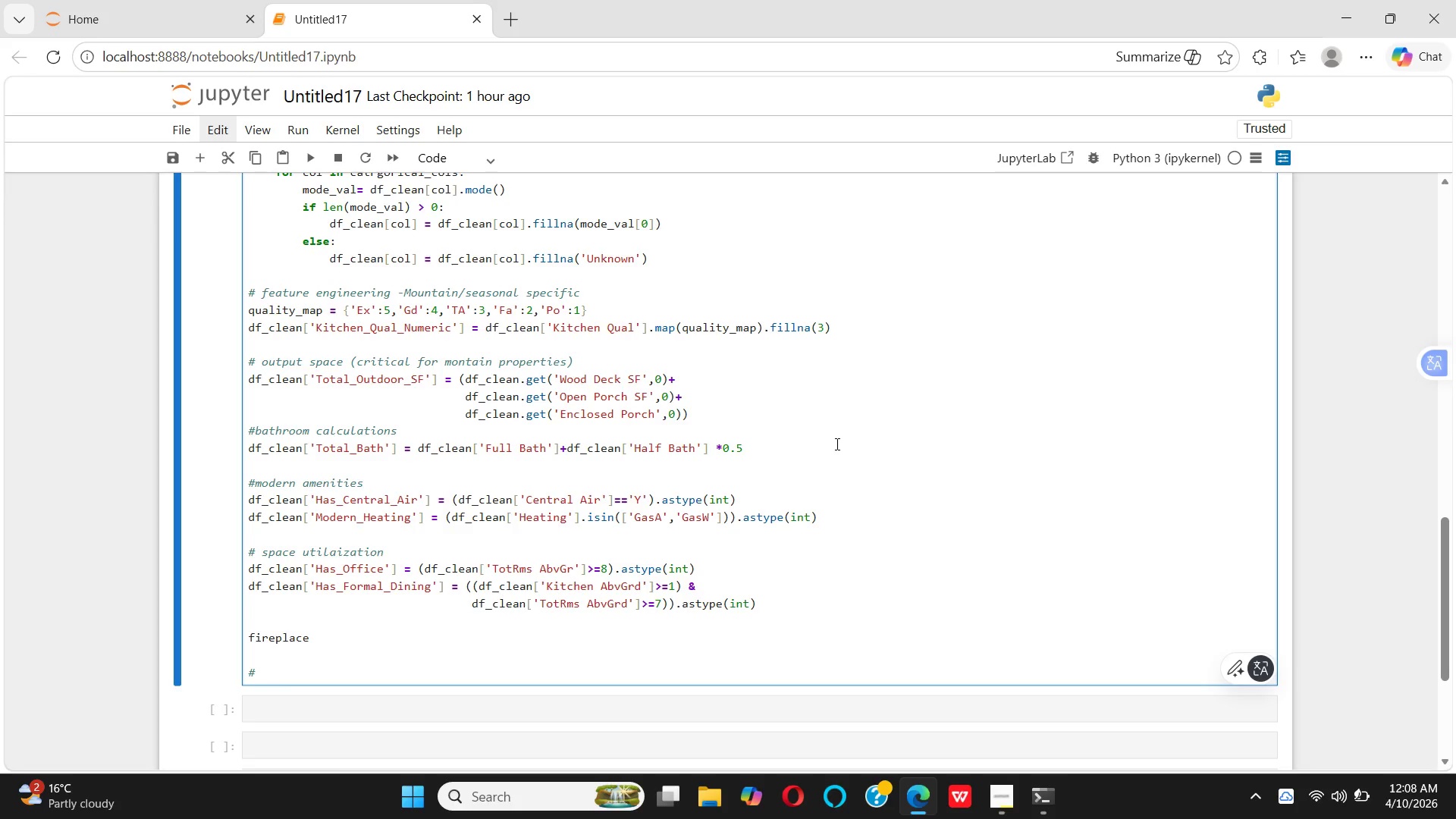 
left_click([250, 635])
 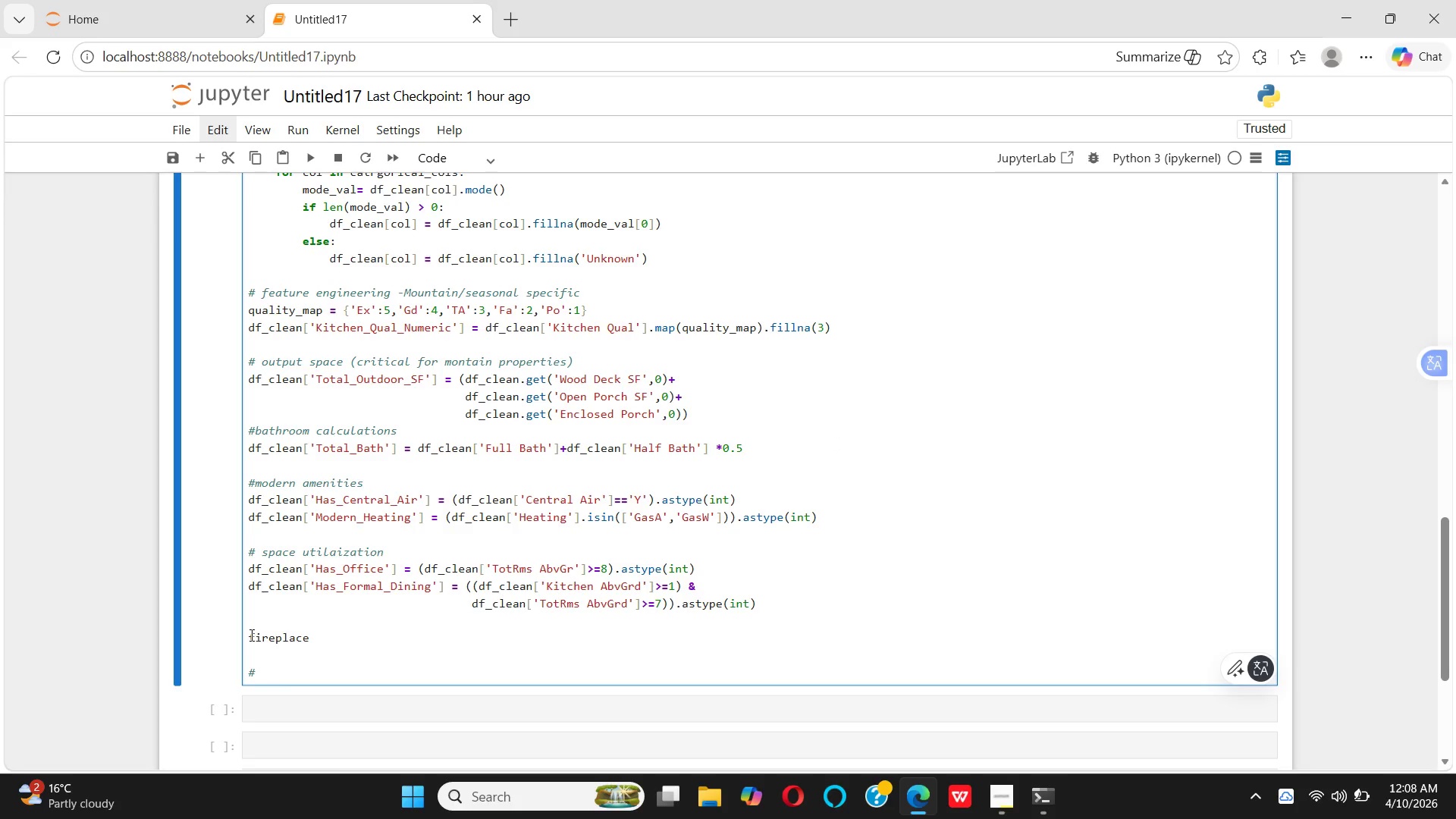 
key(Shift+3)
 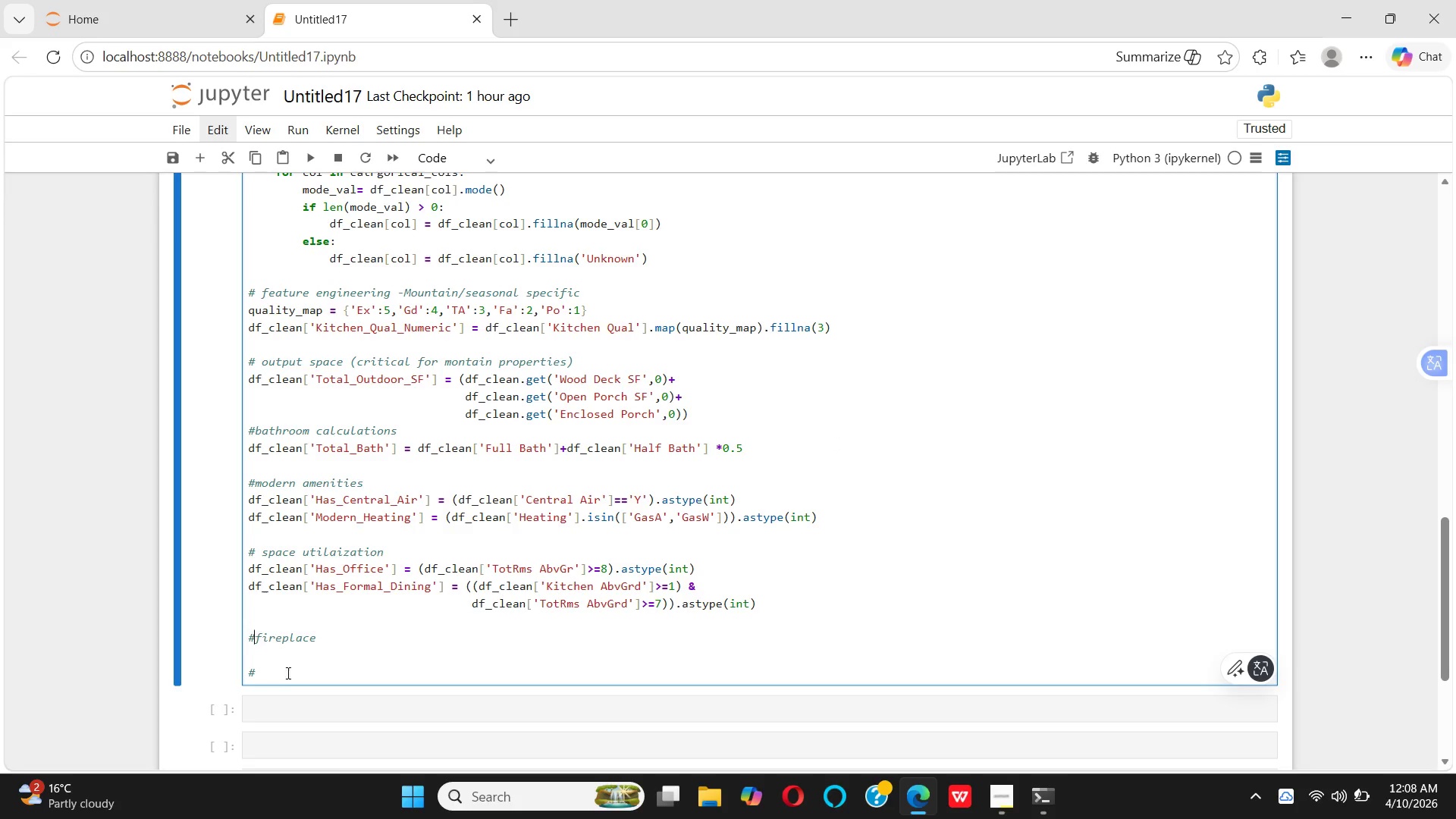 
left_click([278, 683])
 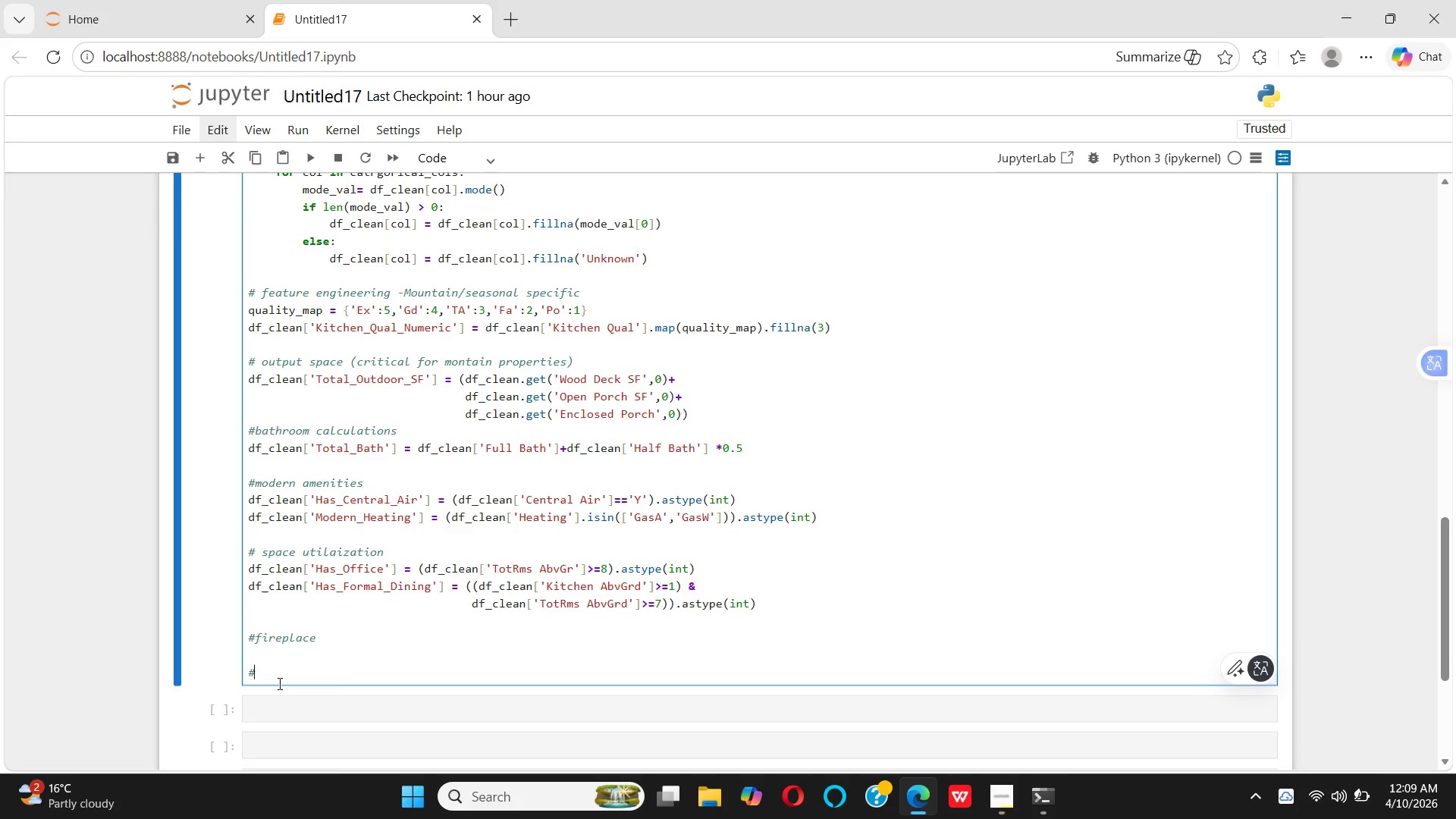 
key(Backspace)
 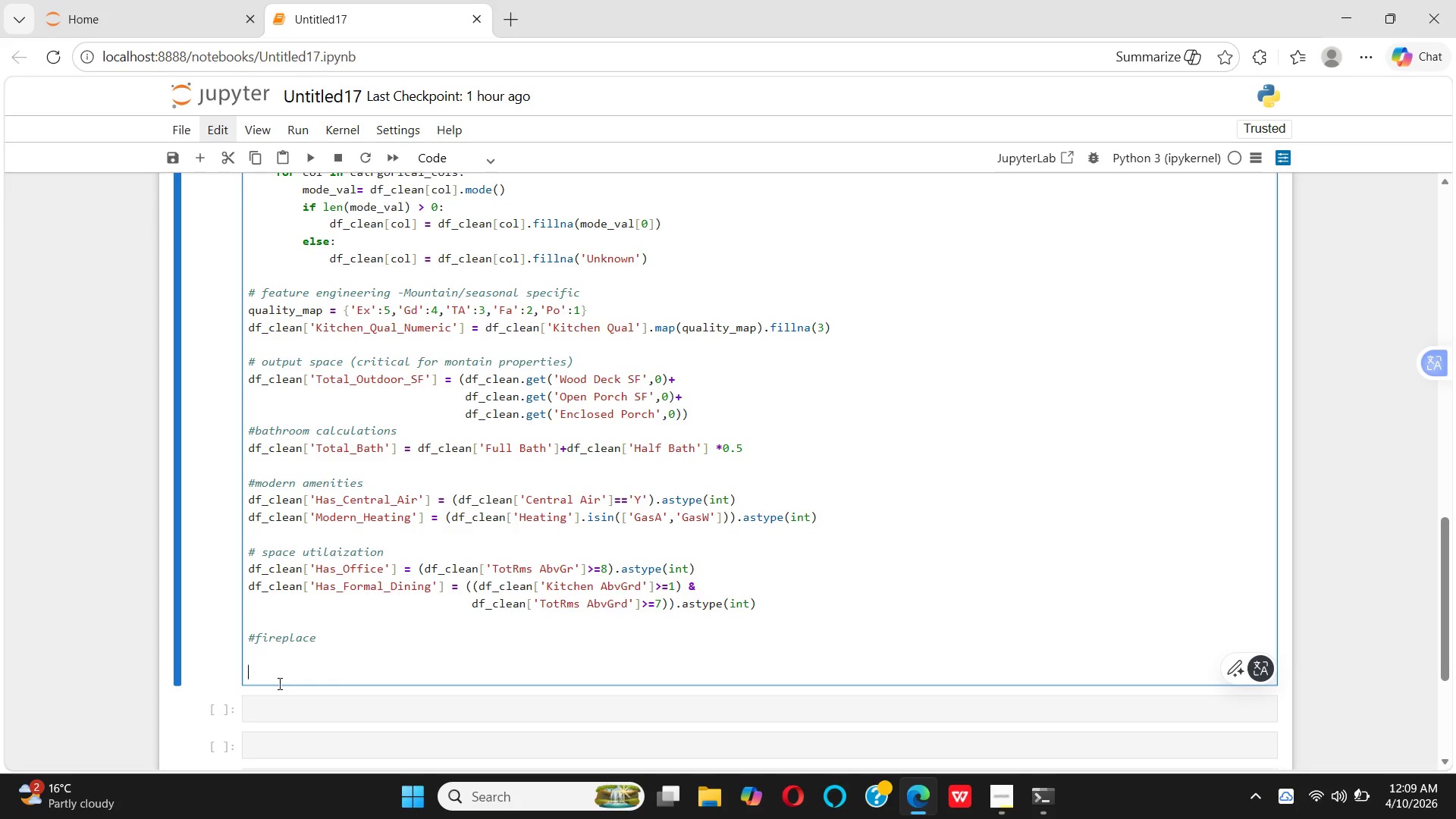 
key(Backspace)
 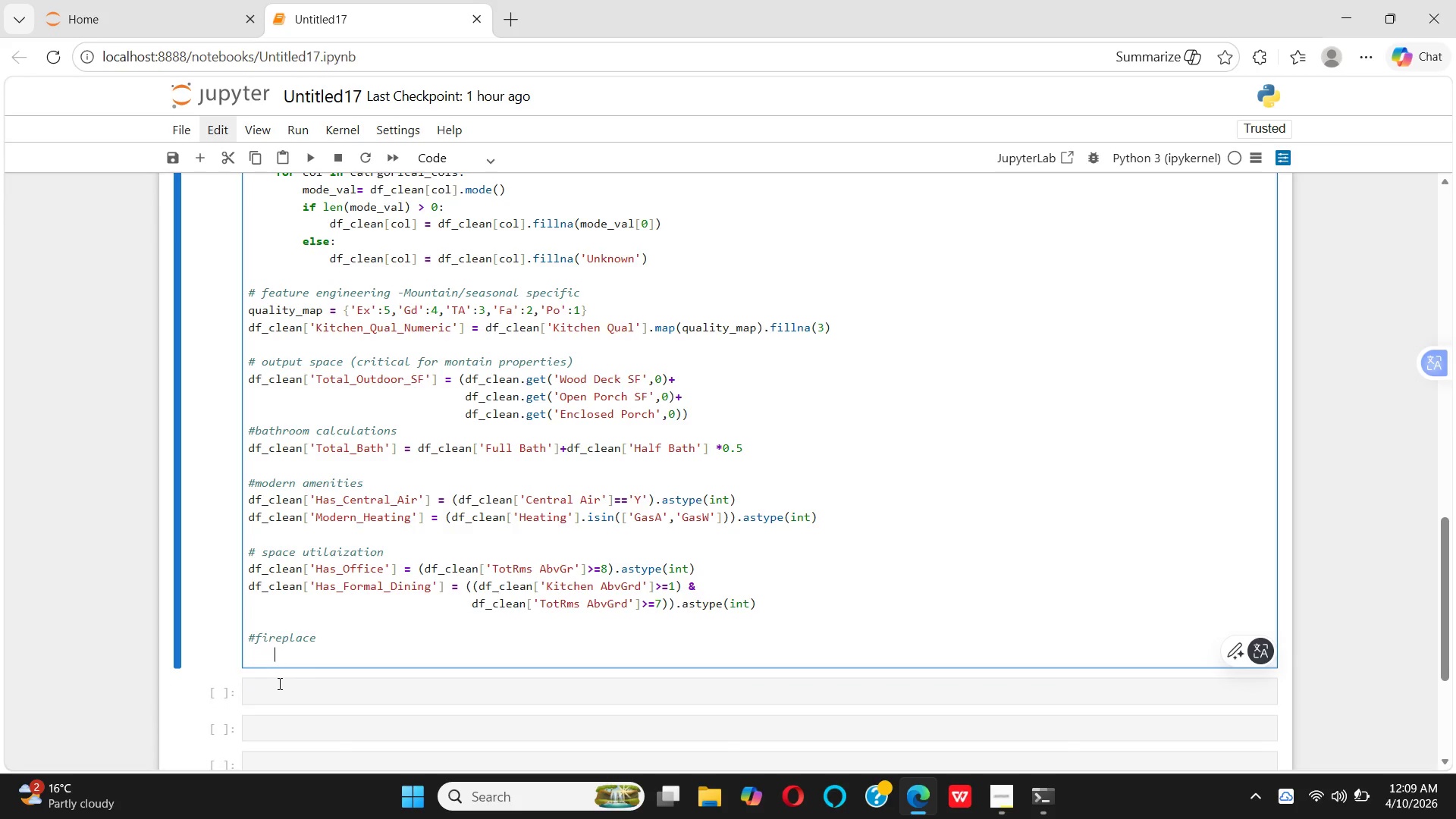 
key(Backspace)
 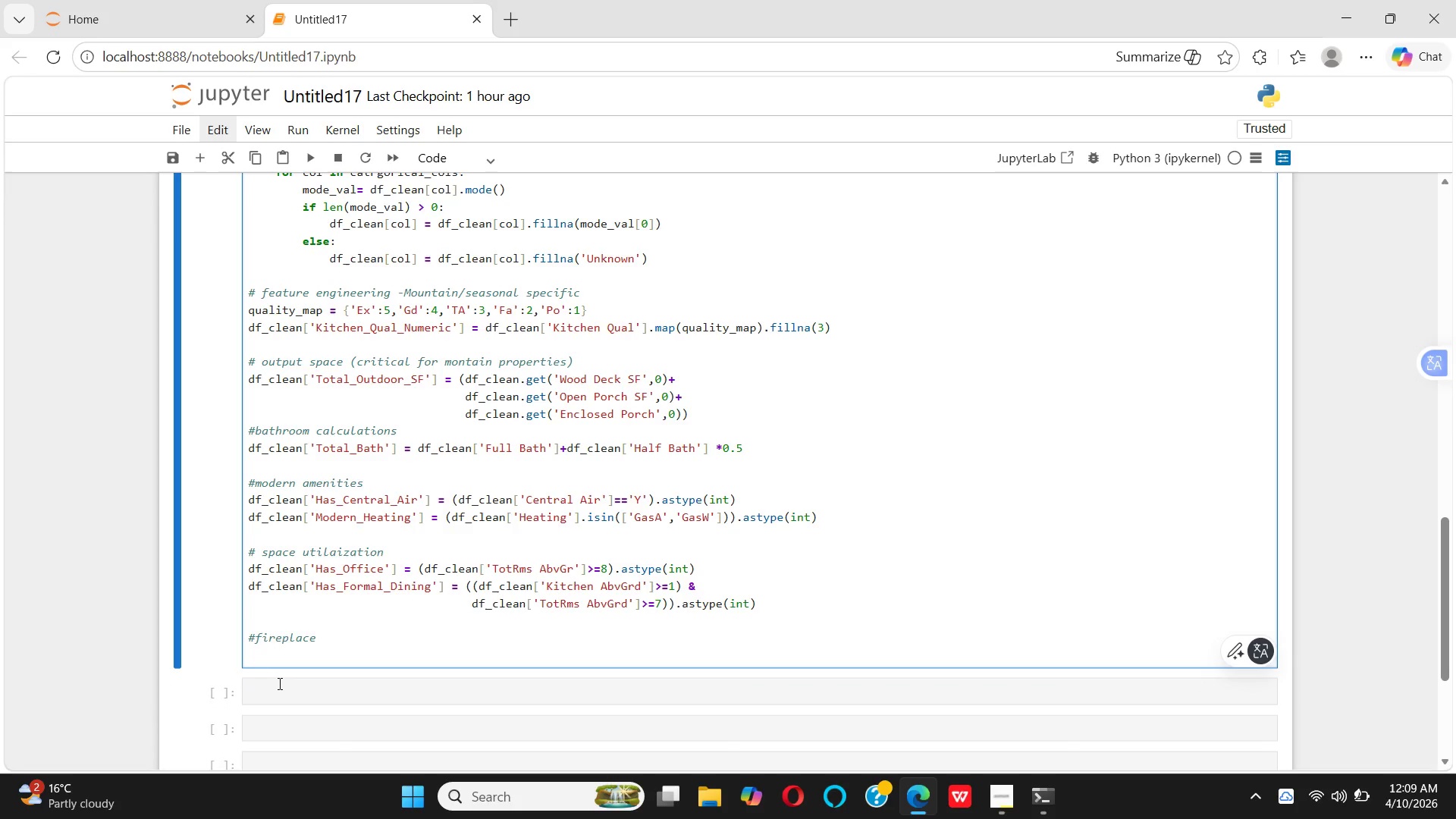 
wait(12.88)
 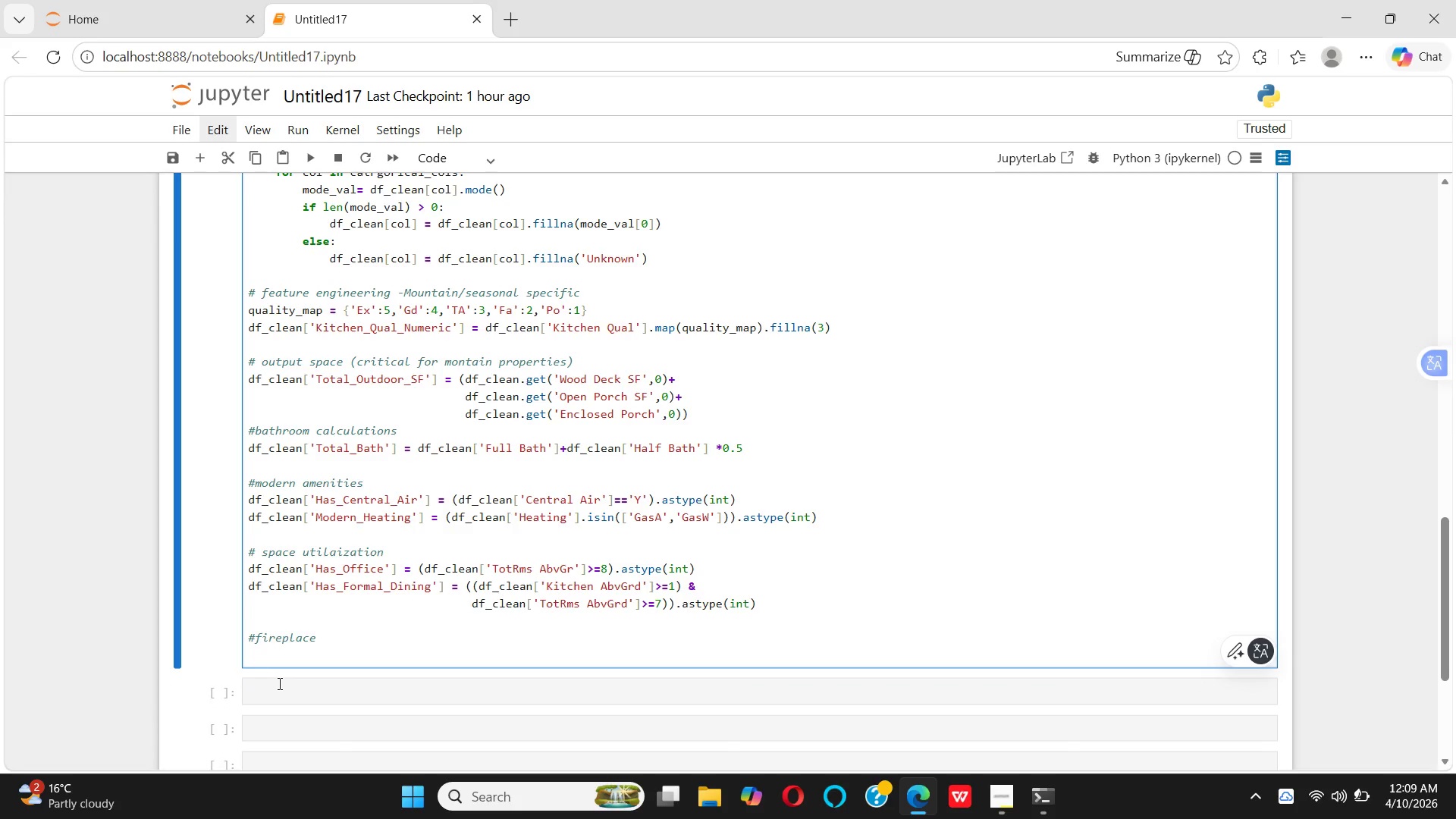 
key(Control+V)
 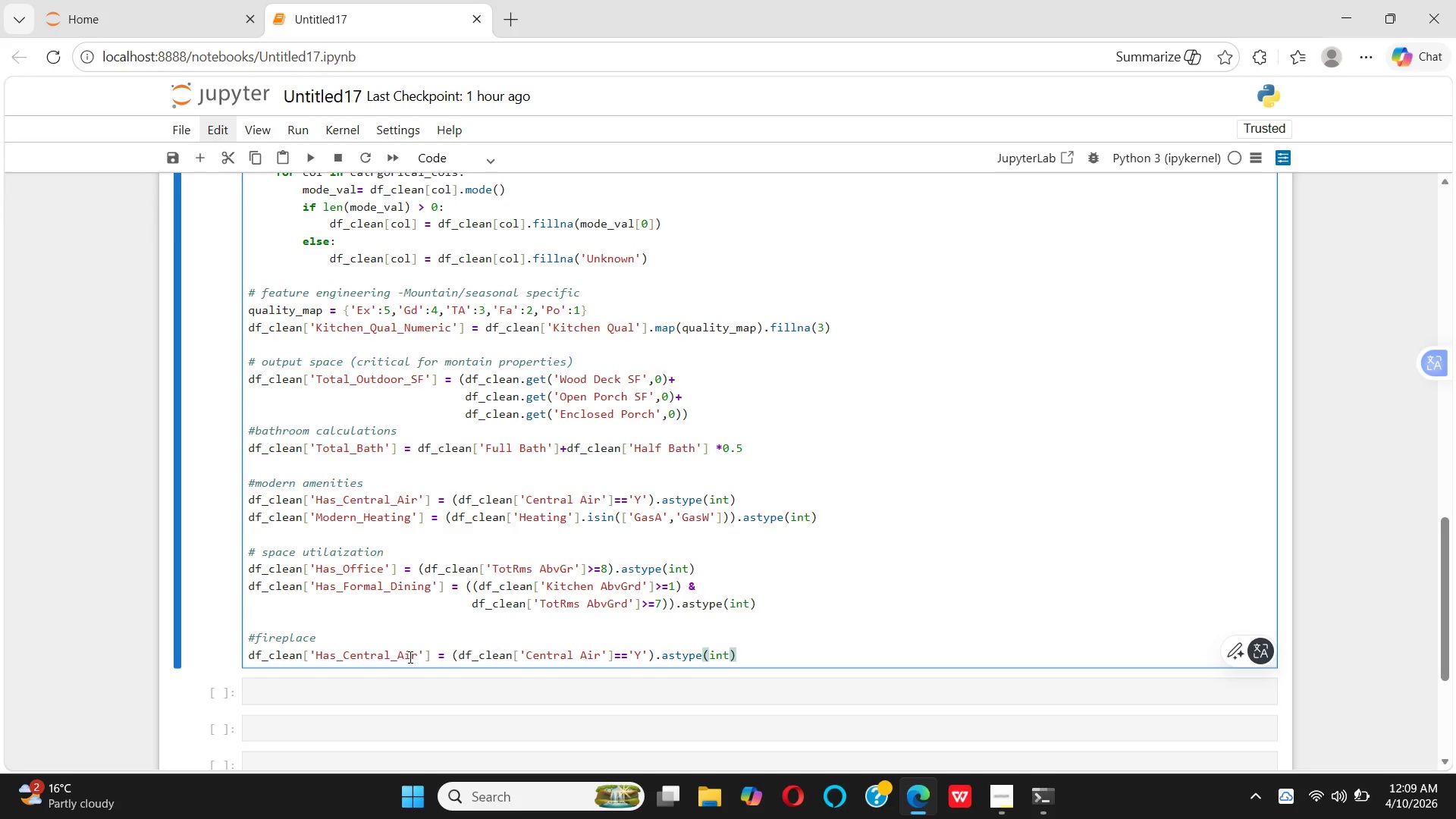 
wait(7.55)
 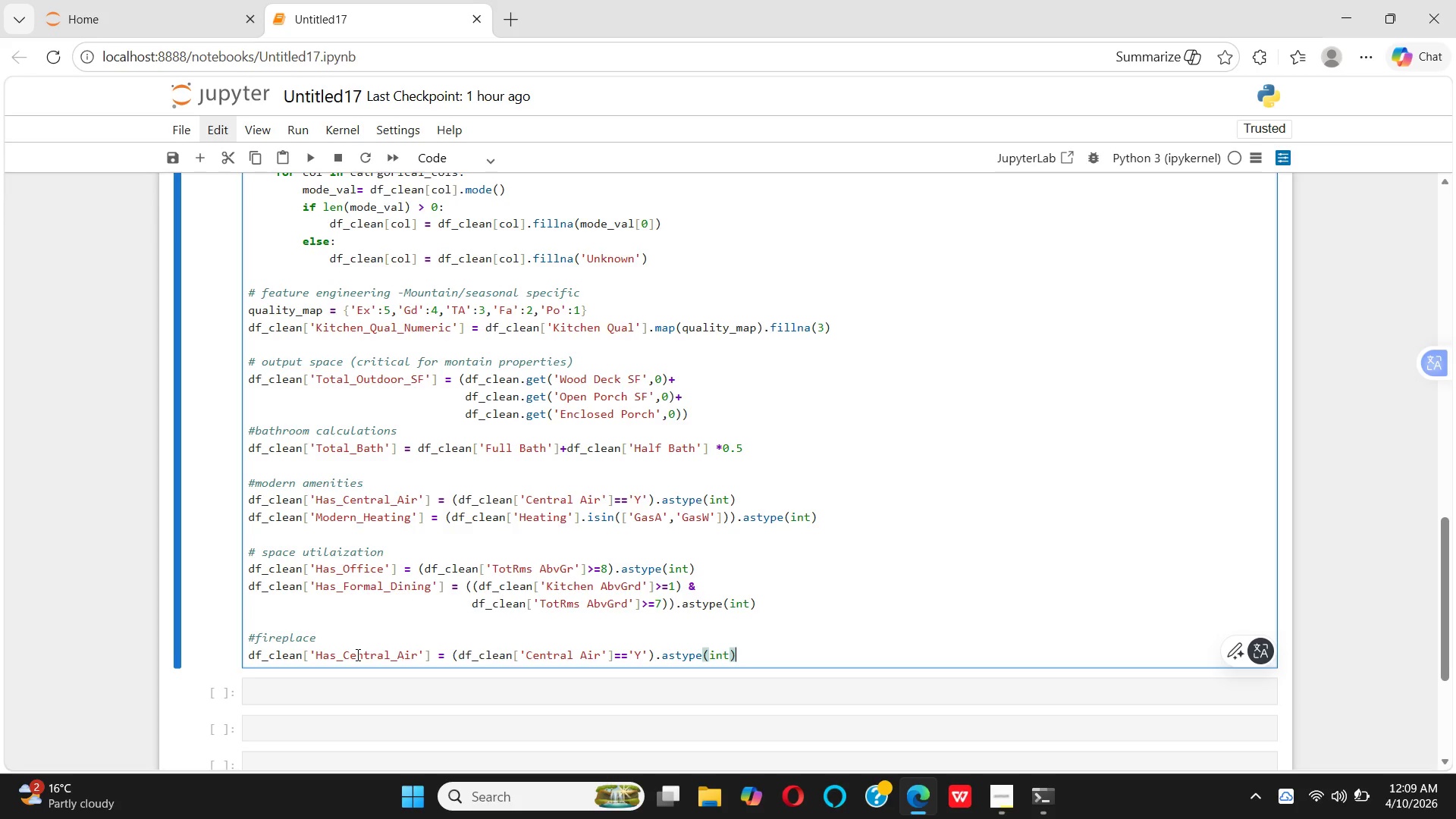 
left_click([416, 651])
 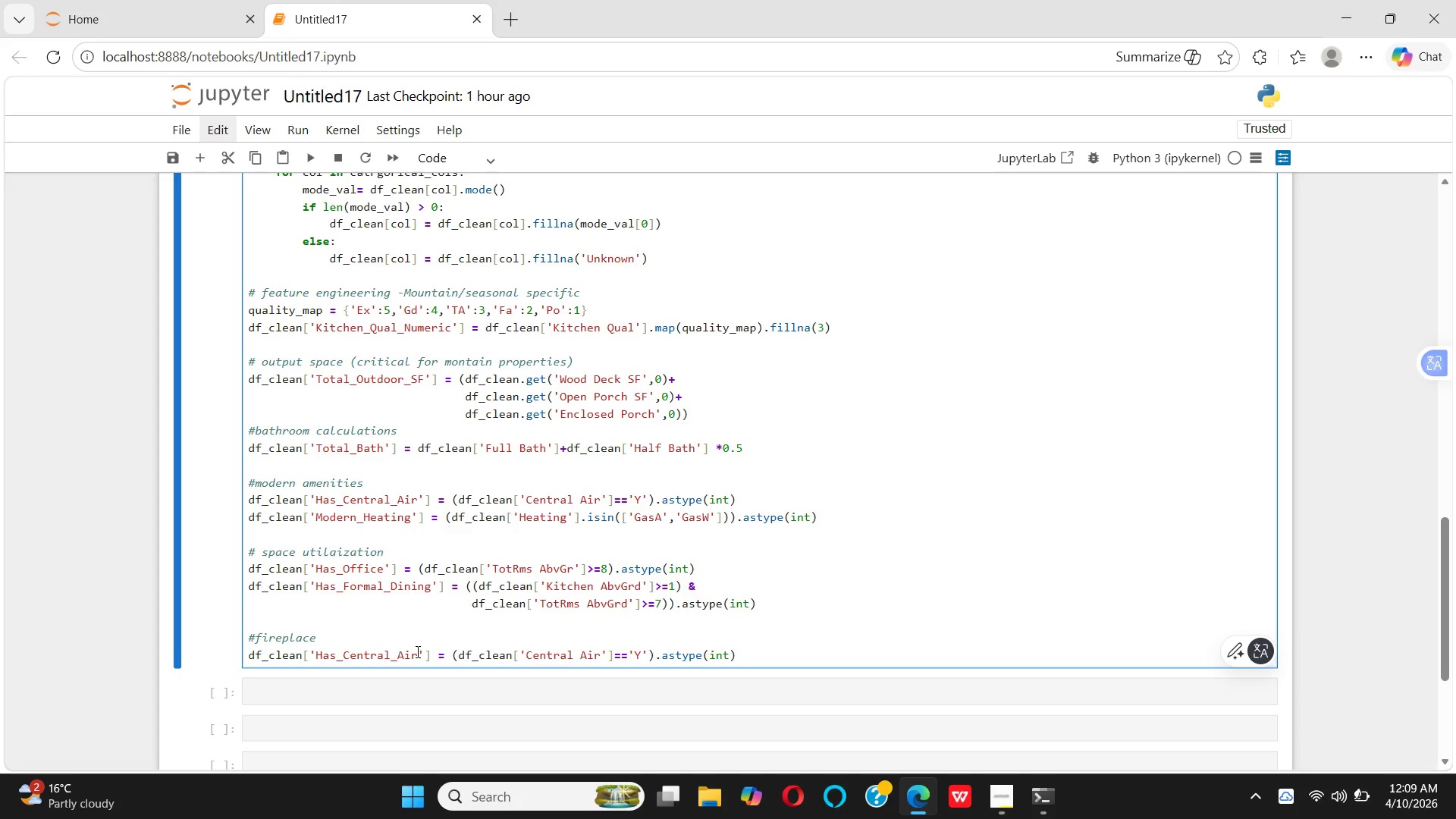 
key(Backspace)
key(Backspace)
key(Backspace)
key(Backspace)
key(Backspace)
key(Backspace)
key(Backspace)
key(Backspace)
key(Backspace)
key(Backspace)
key(Backspace)
type(Fireolace)
 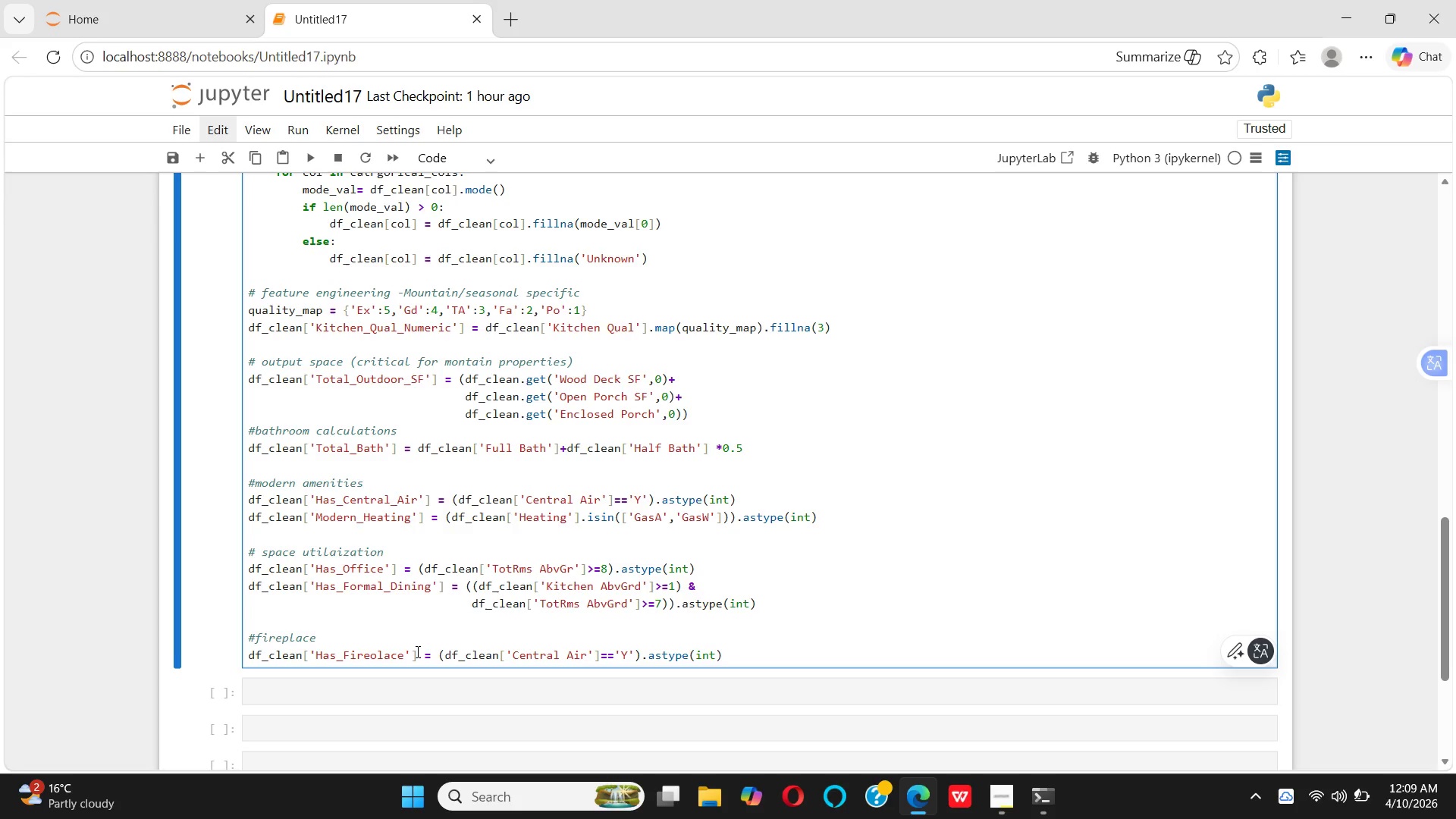 
hold_key(key=CapsLock, duration=0.31)
 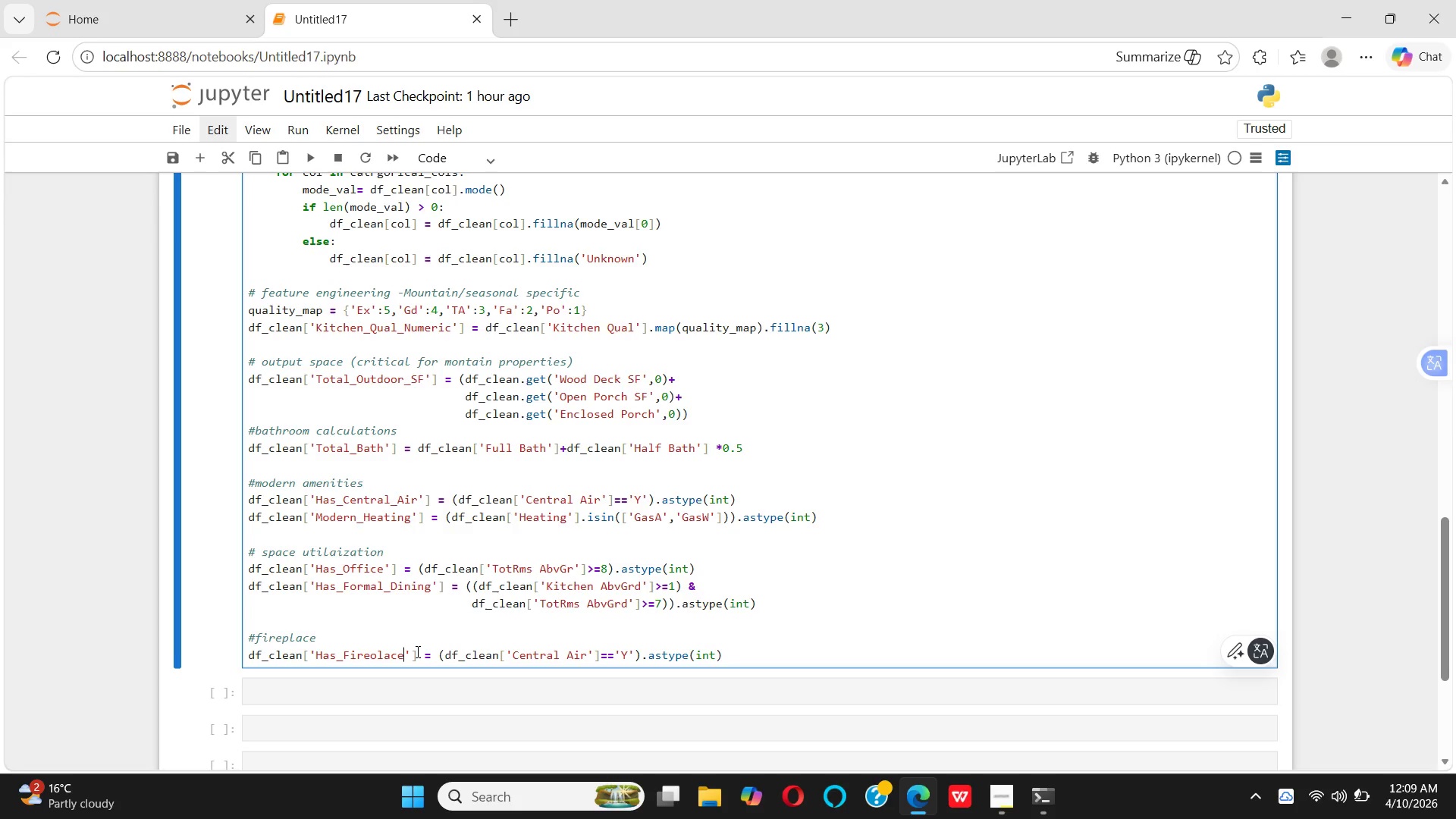 
hold_key(key=ArrowRight, duration=0.81)
 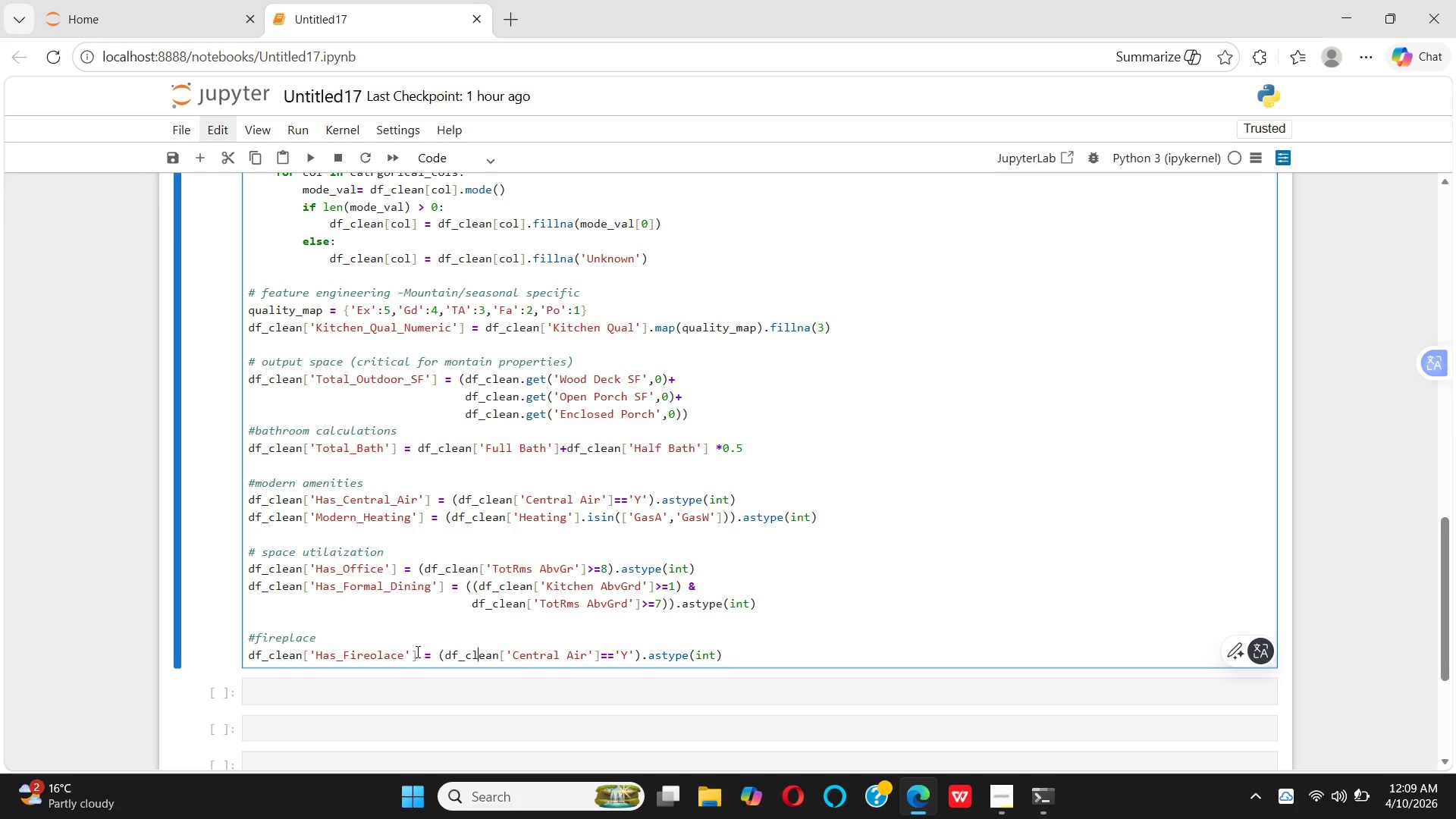 
hold_key(key=ArrowRight, duration=0.8)
 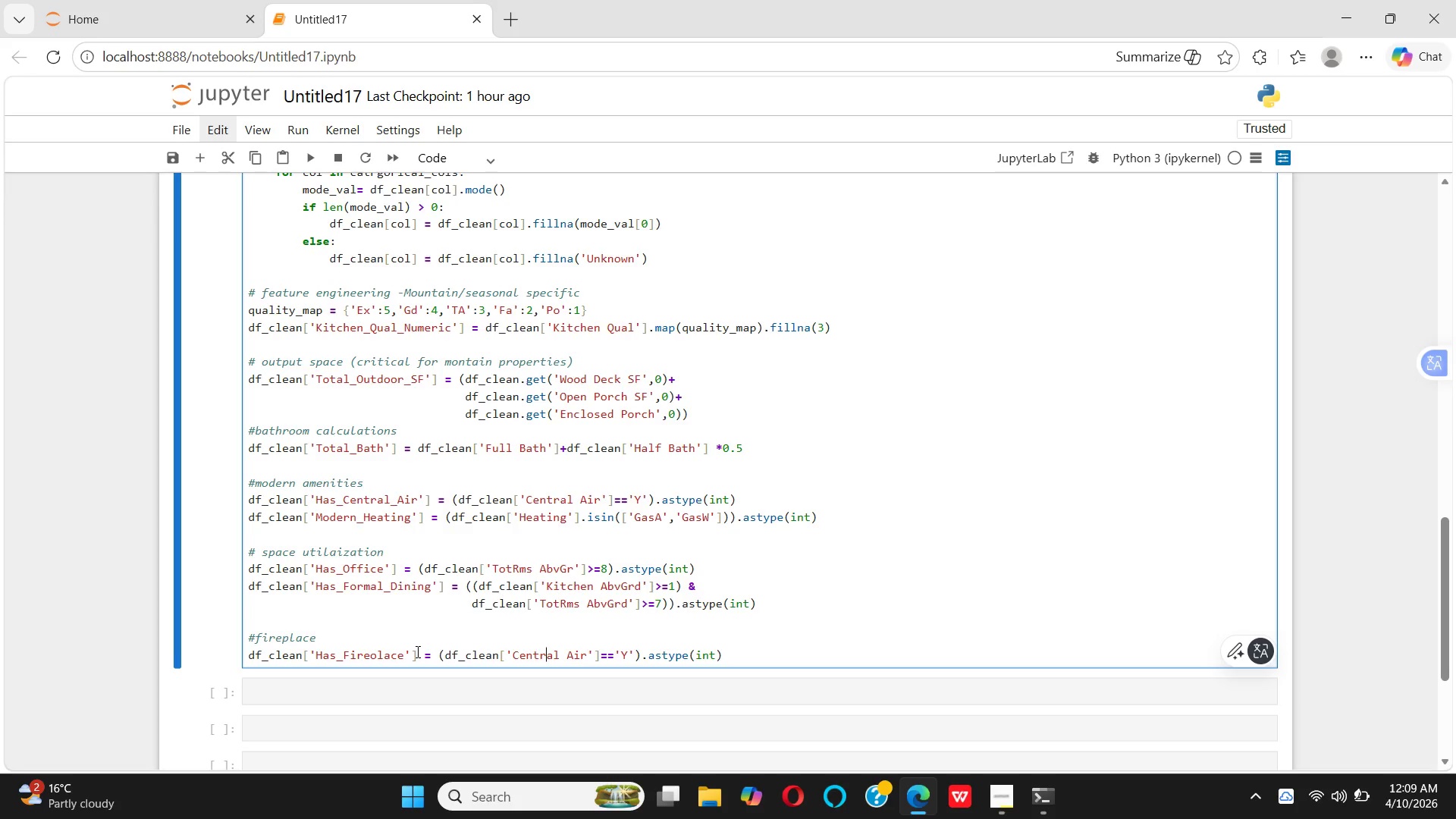 
hold_key(key=ArrowRight, duration=0.72)
 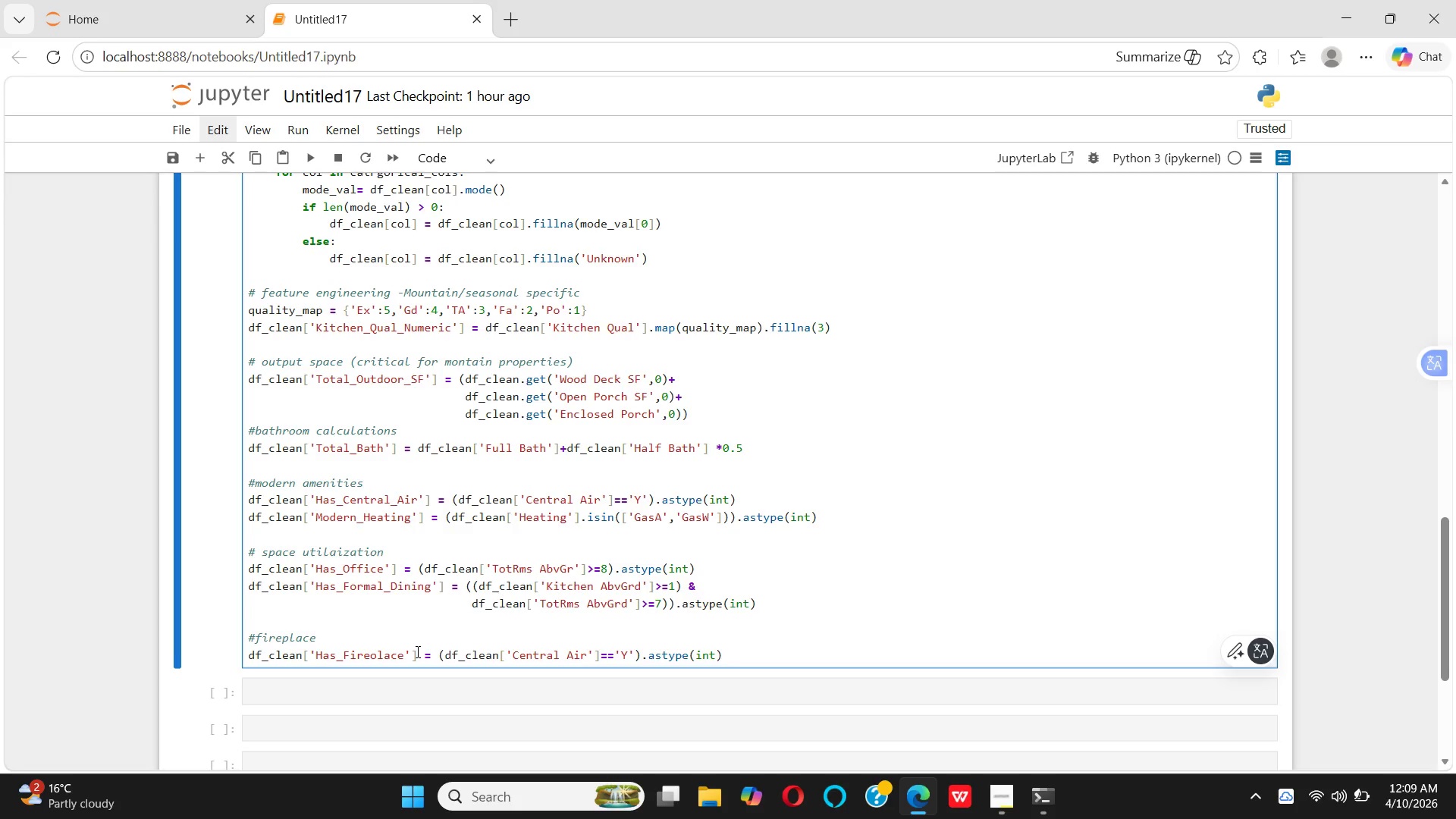 
key(Backspace)
 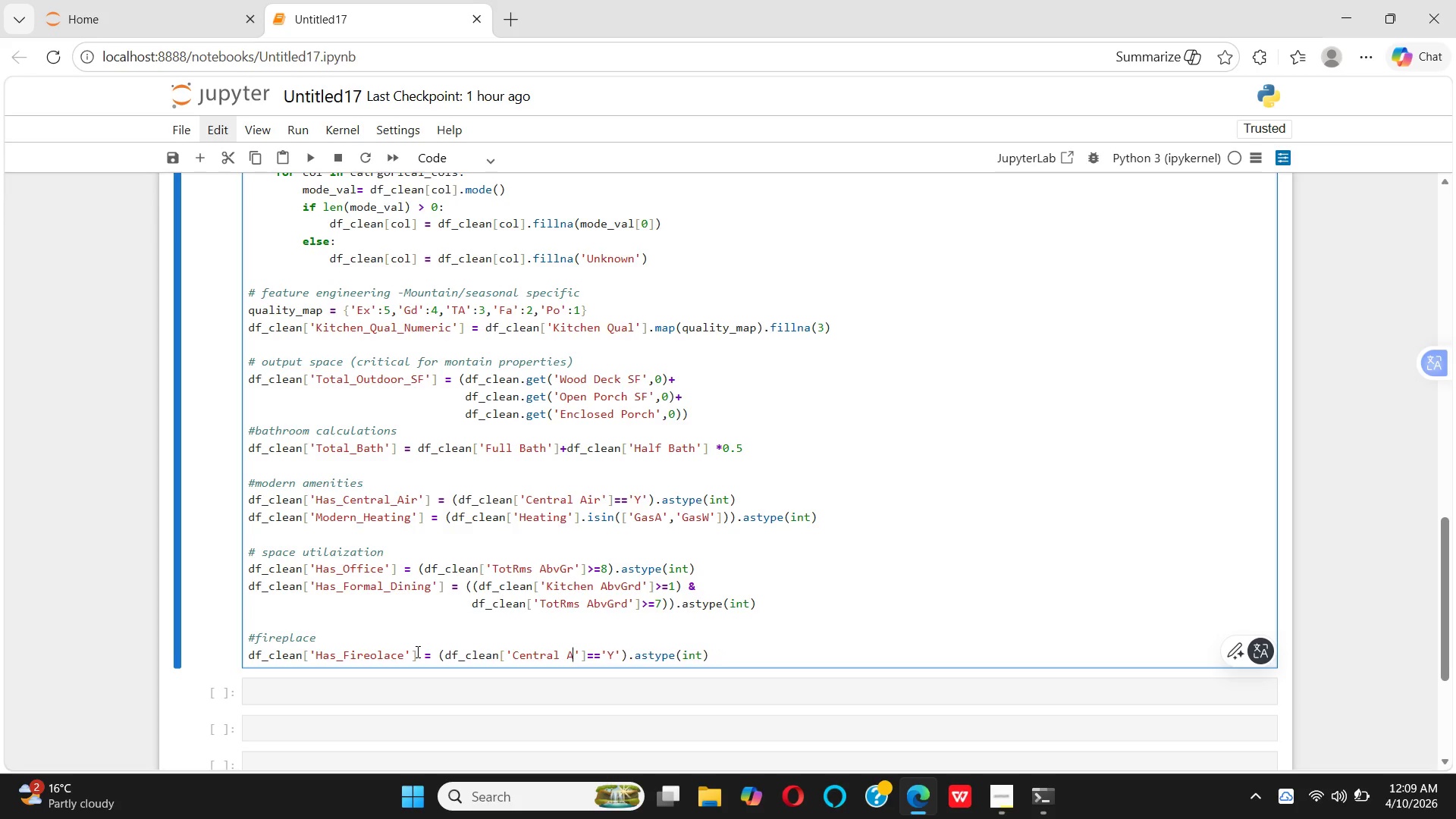 
key(Backspace)
 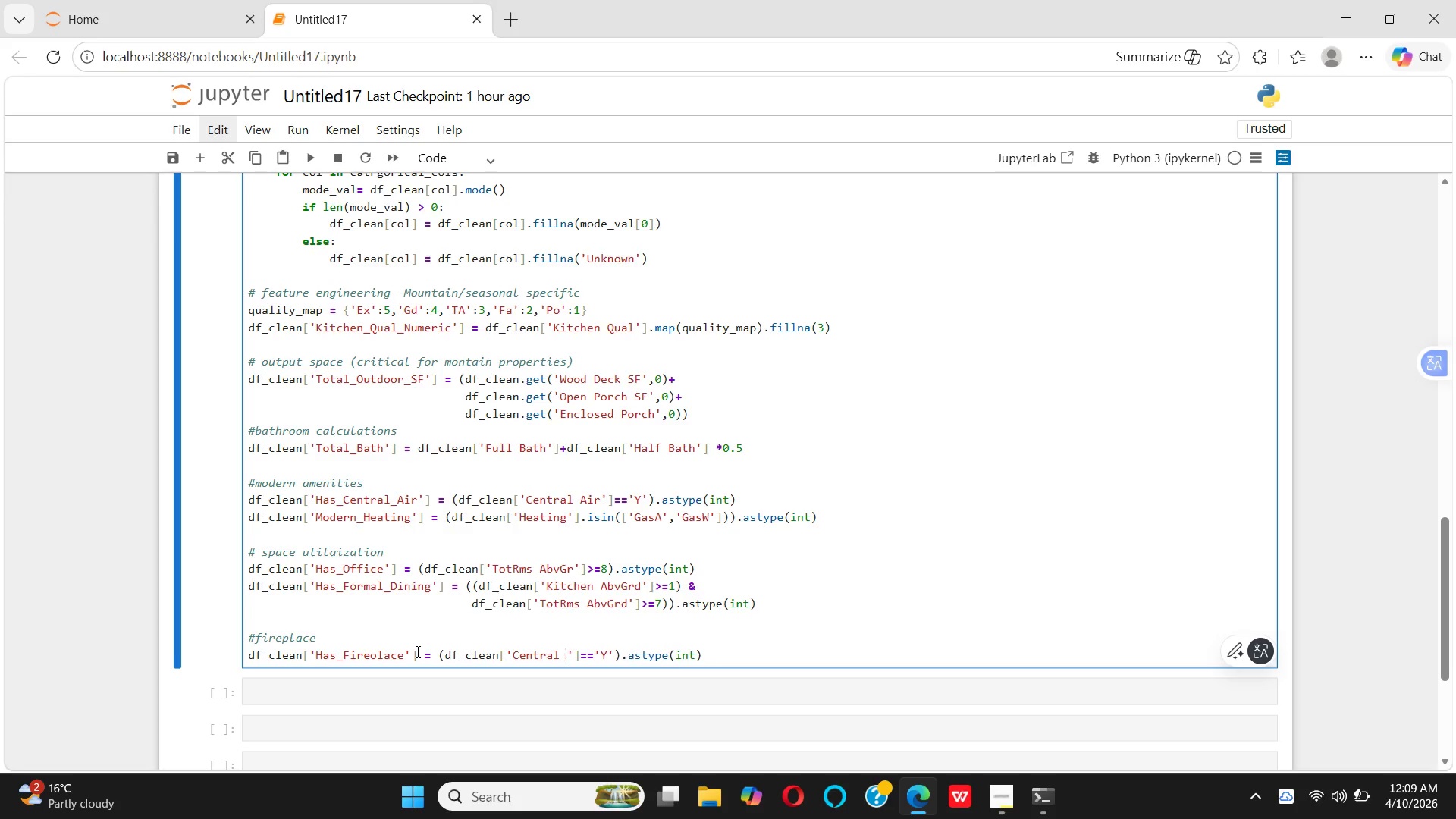 
key(Backspace)
 